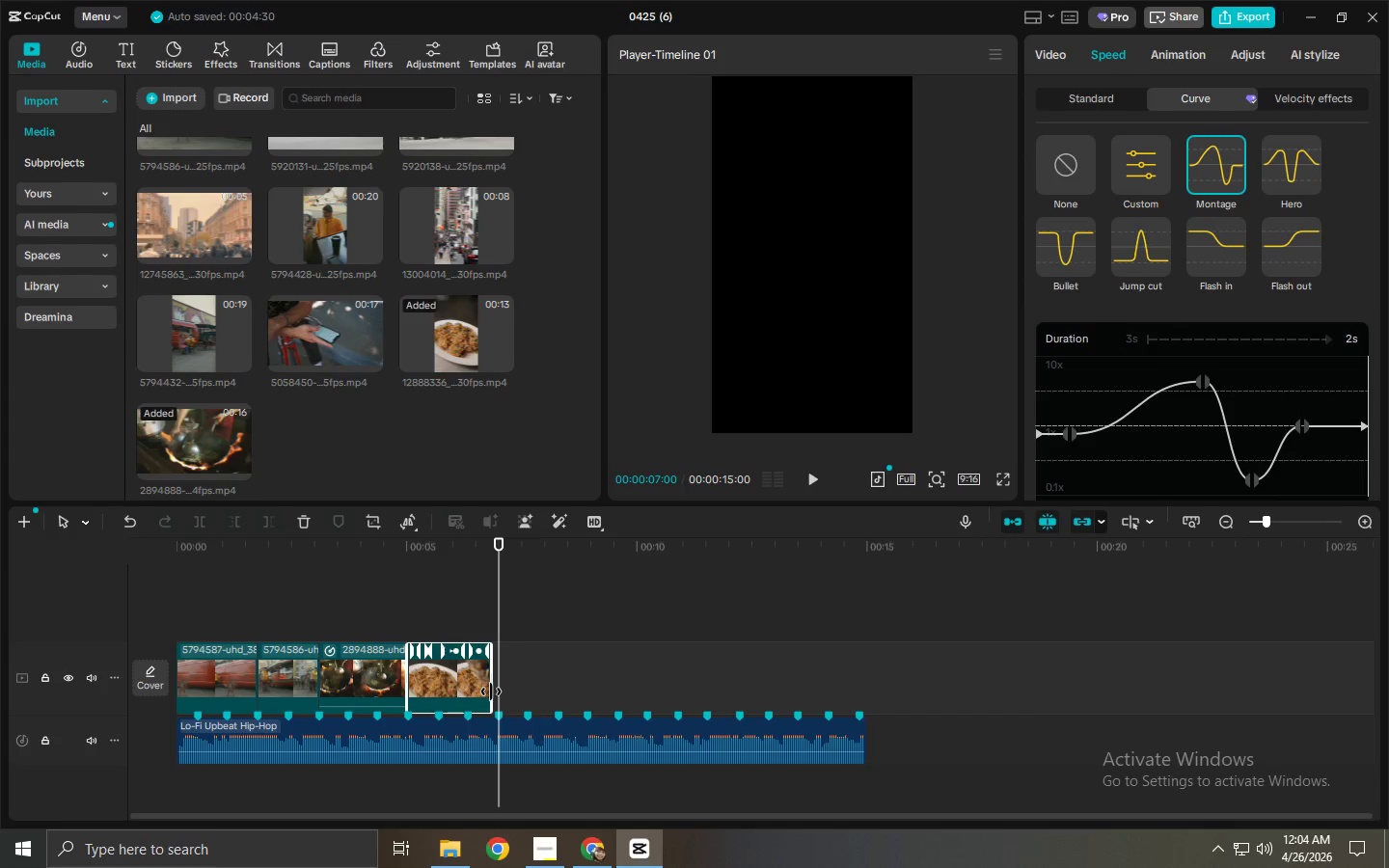 
left_click_drag(start_coordinate=[490, 691], to_coordinate=[499, 691])
 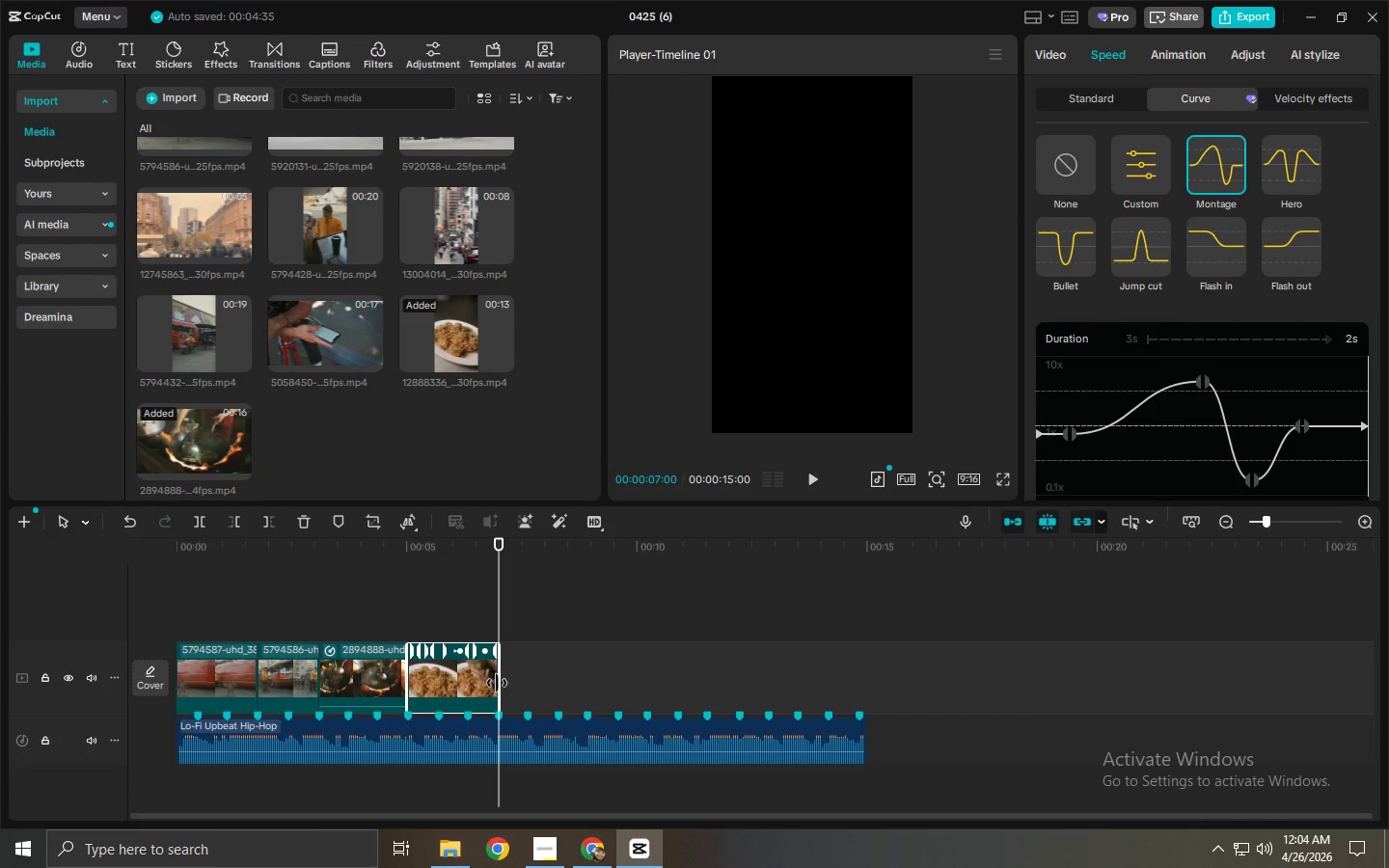 
left_click_drag(start_coordinate=[496, 684], to_coordinate=[530, 684])
 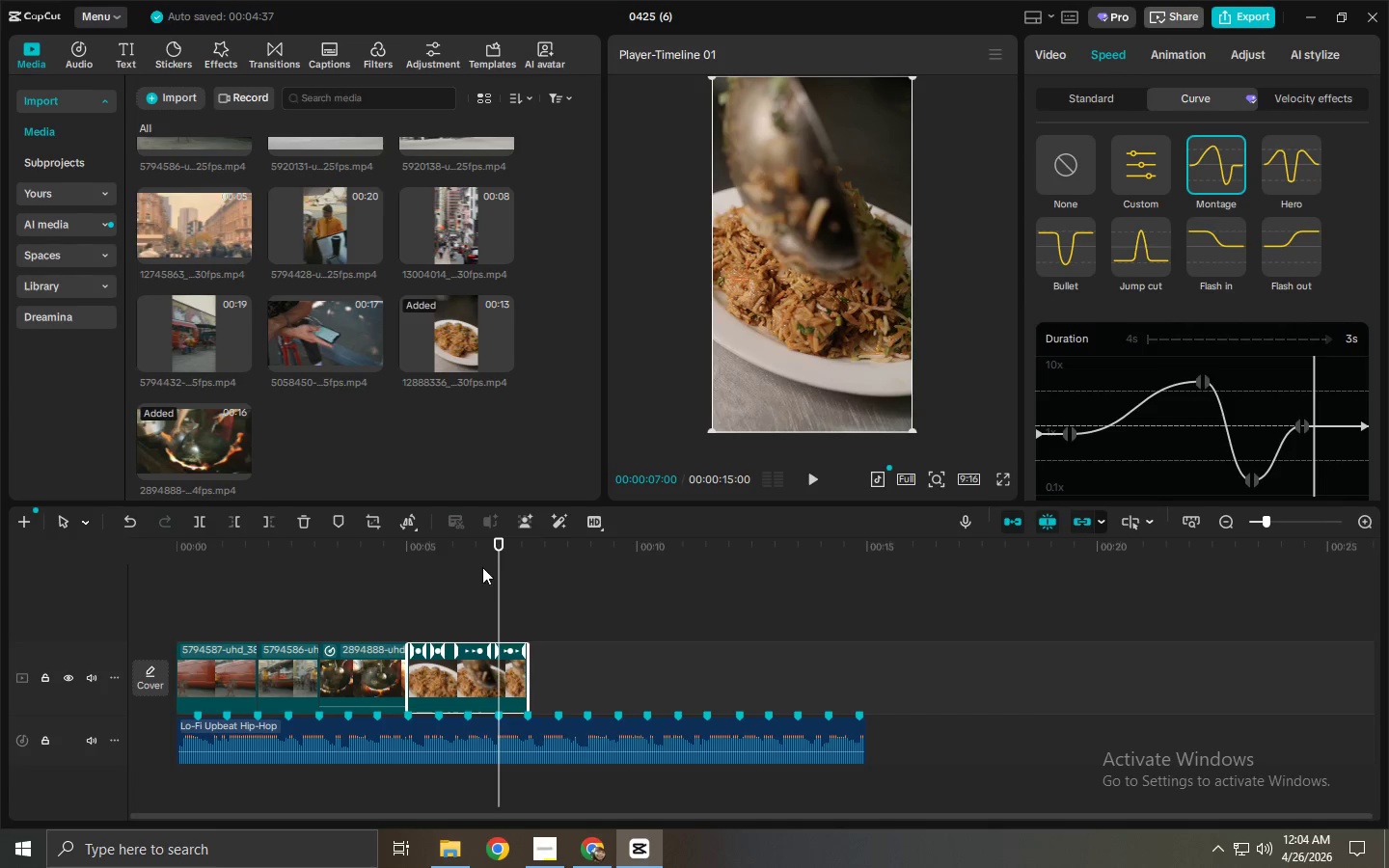 
left_click_drag(start_coordinate=[499, 555], to_coordinate=[377, 555])
 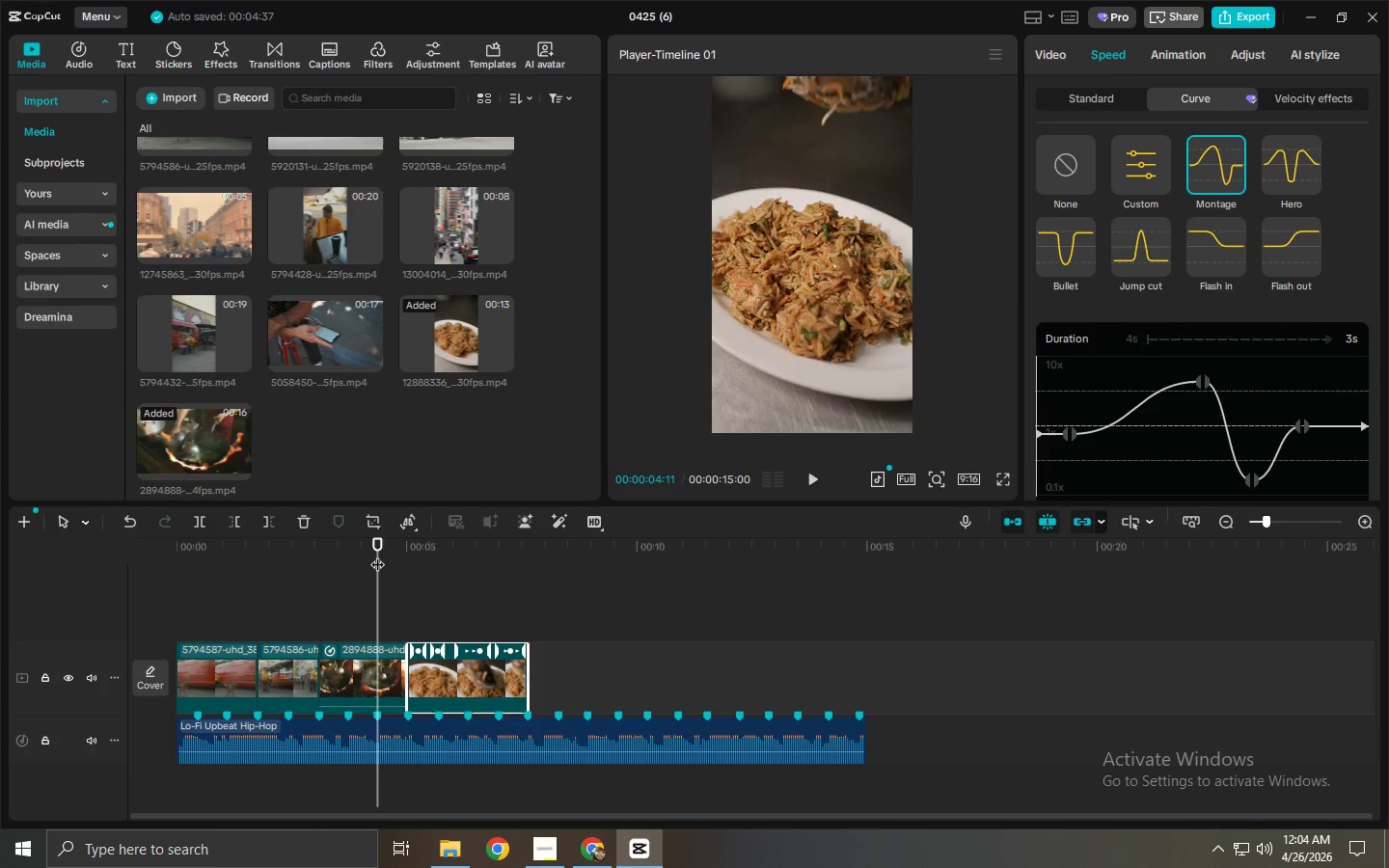 
key(Space)
 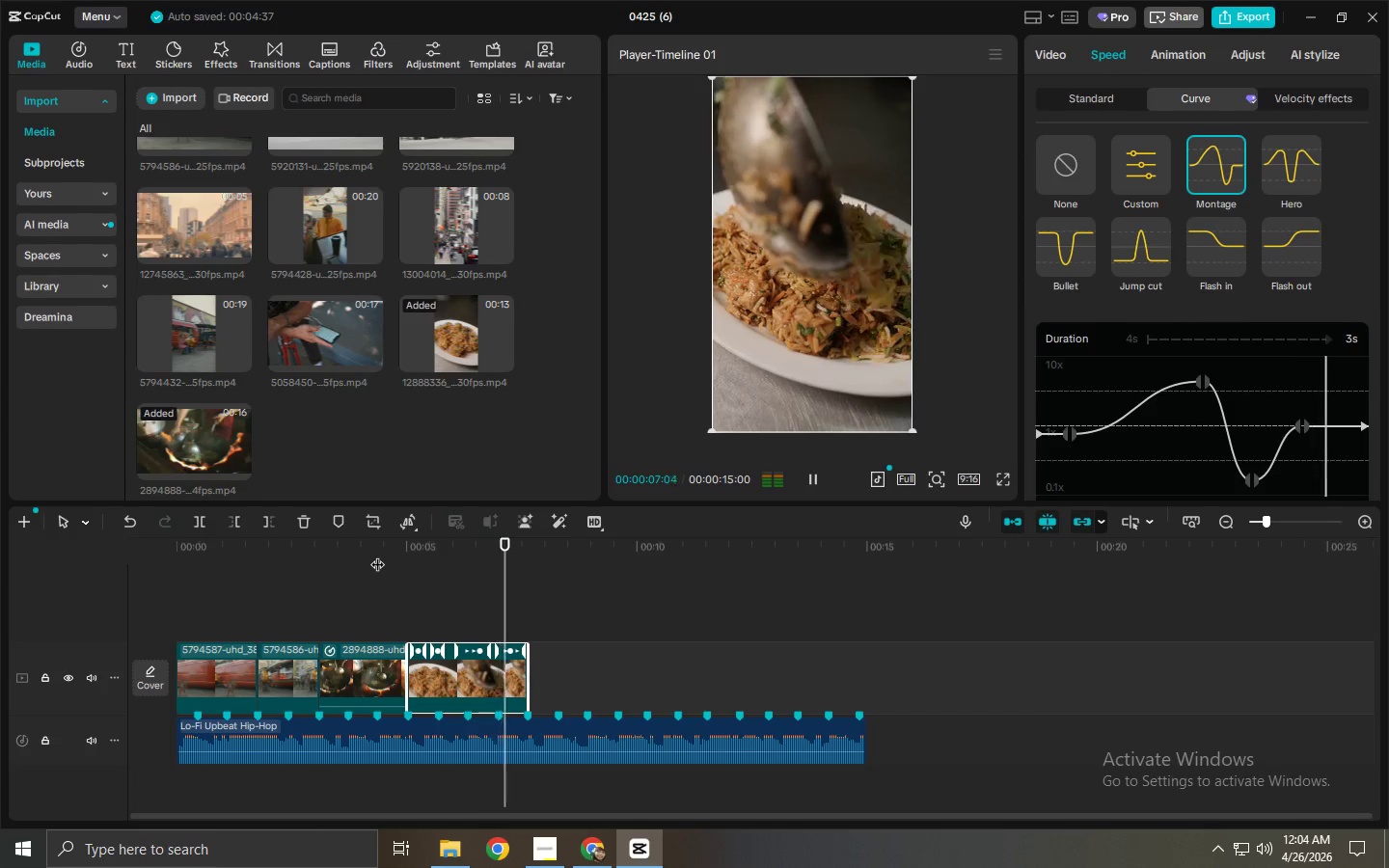 
key(Space)
 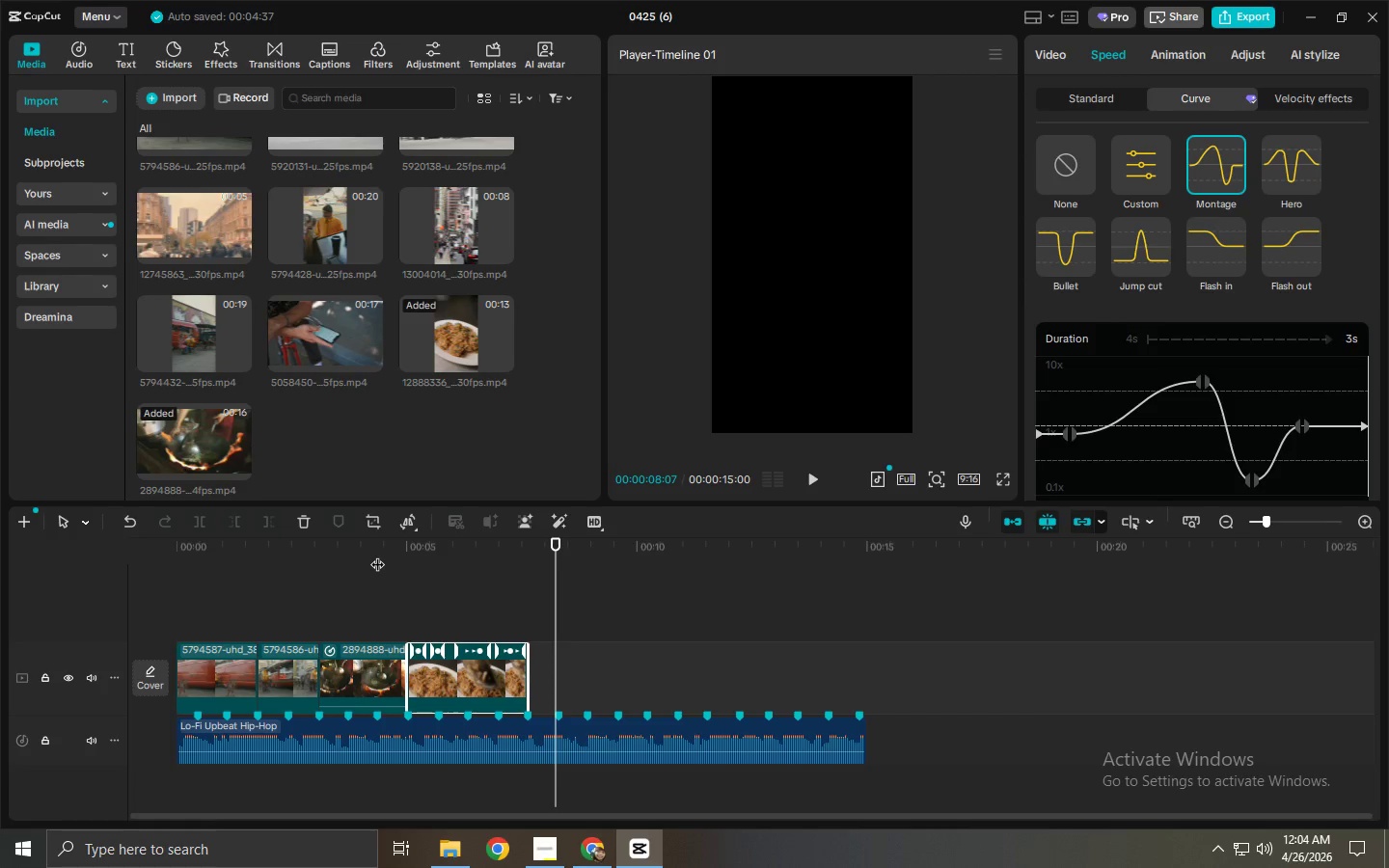 
key(Space)
 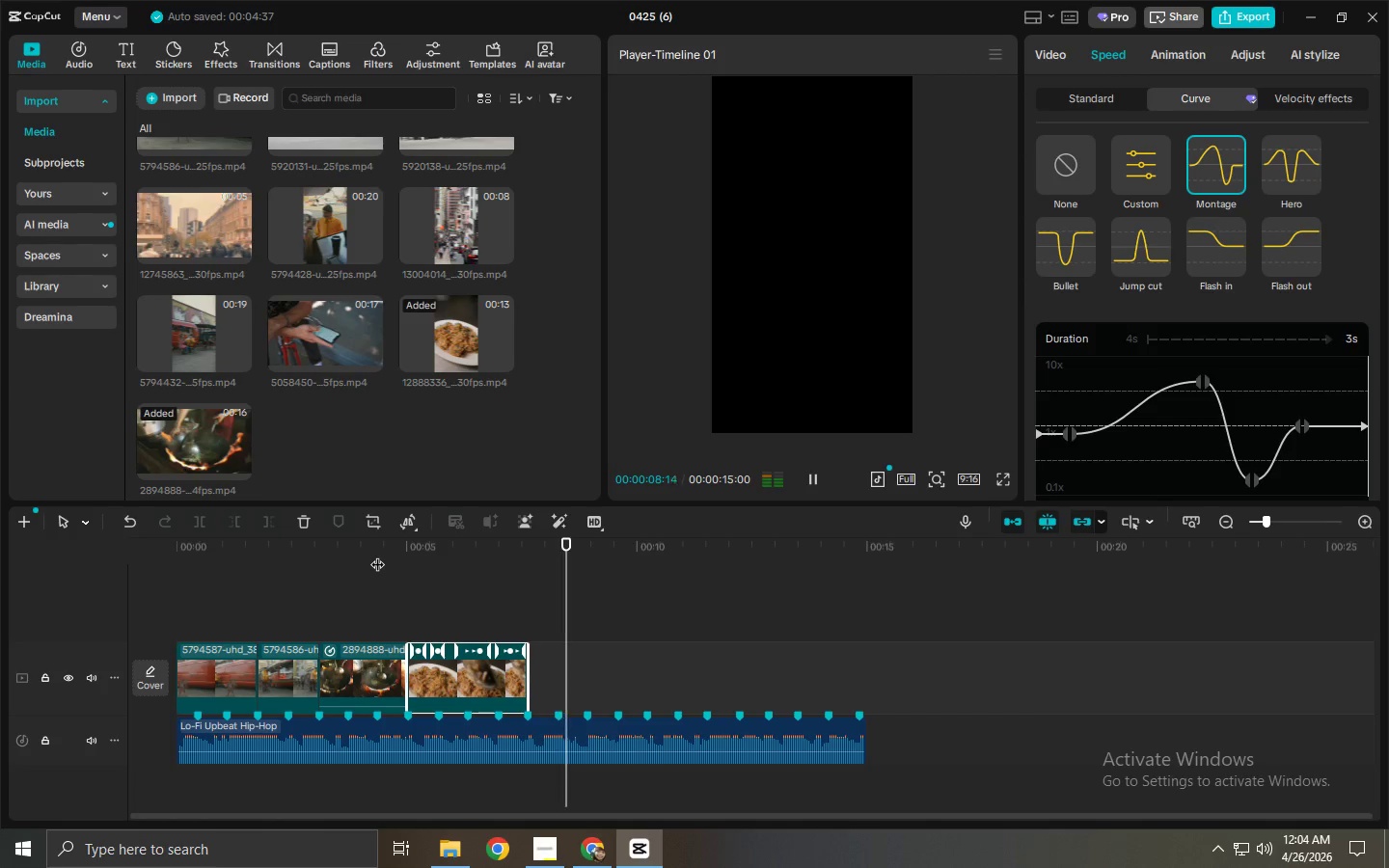 
key(Space)
 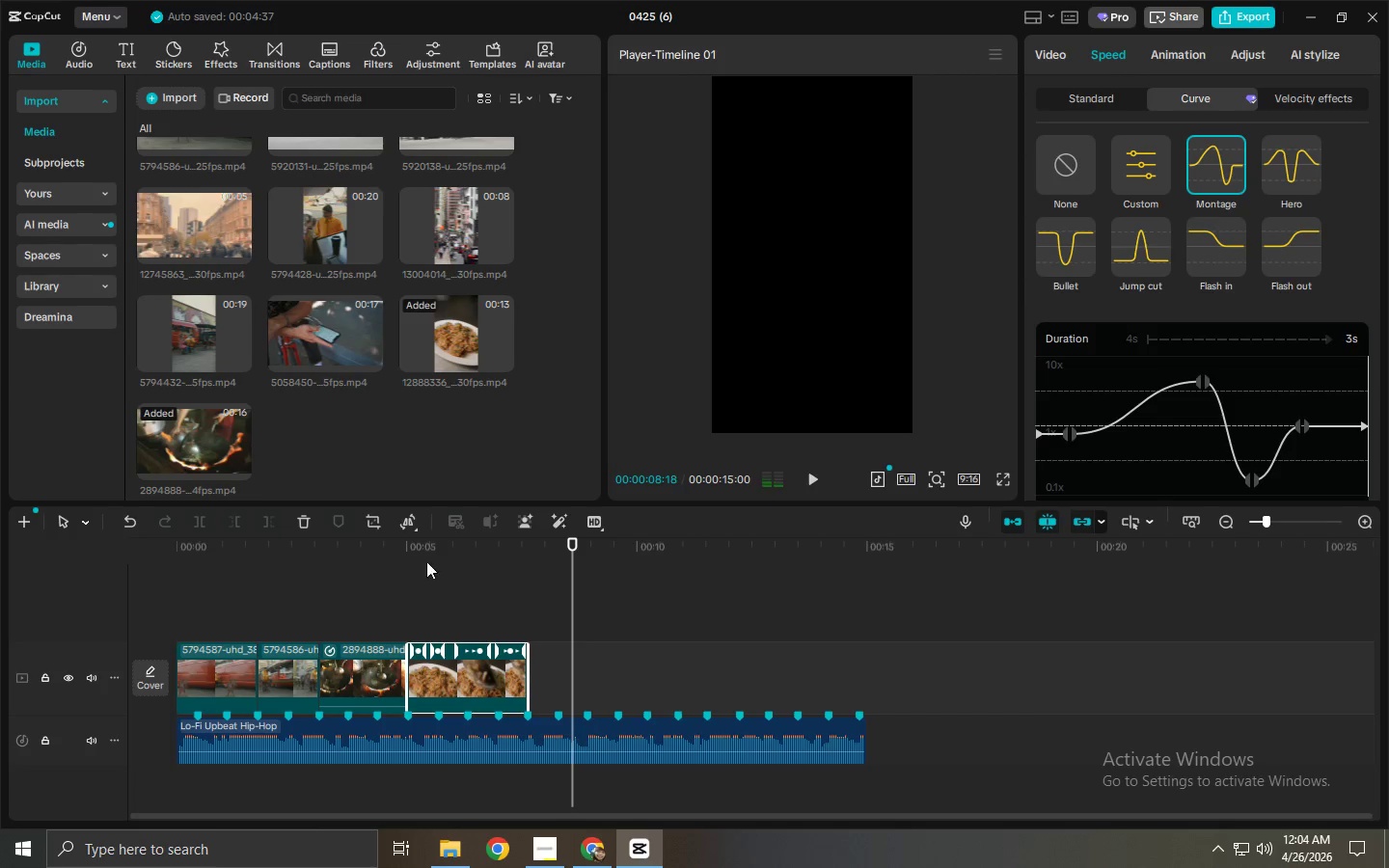 
left_click_drag(start_coordinate=[405, 555], to_coordinate=[339, 553])
 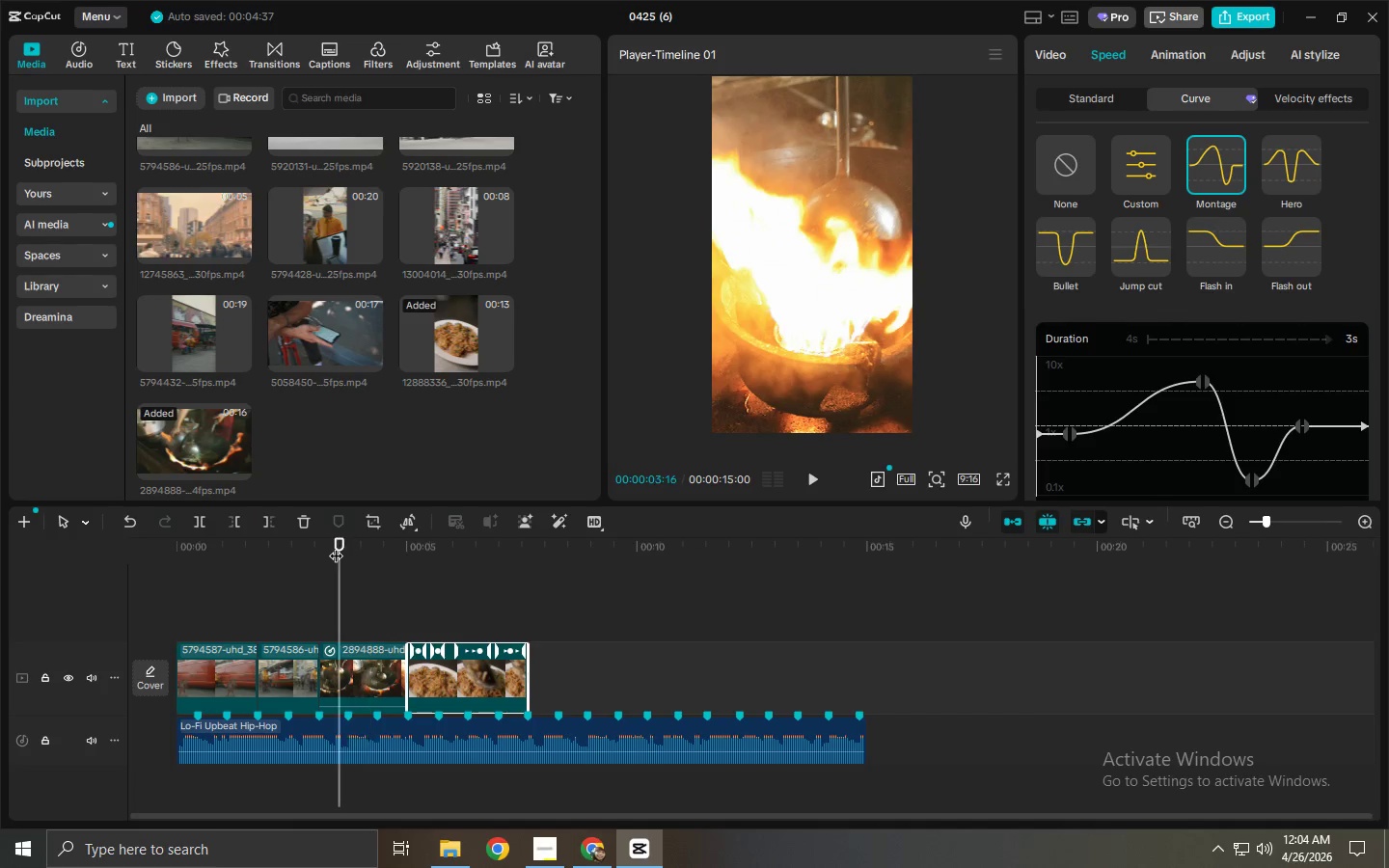 
key(Space)
 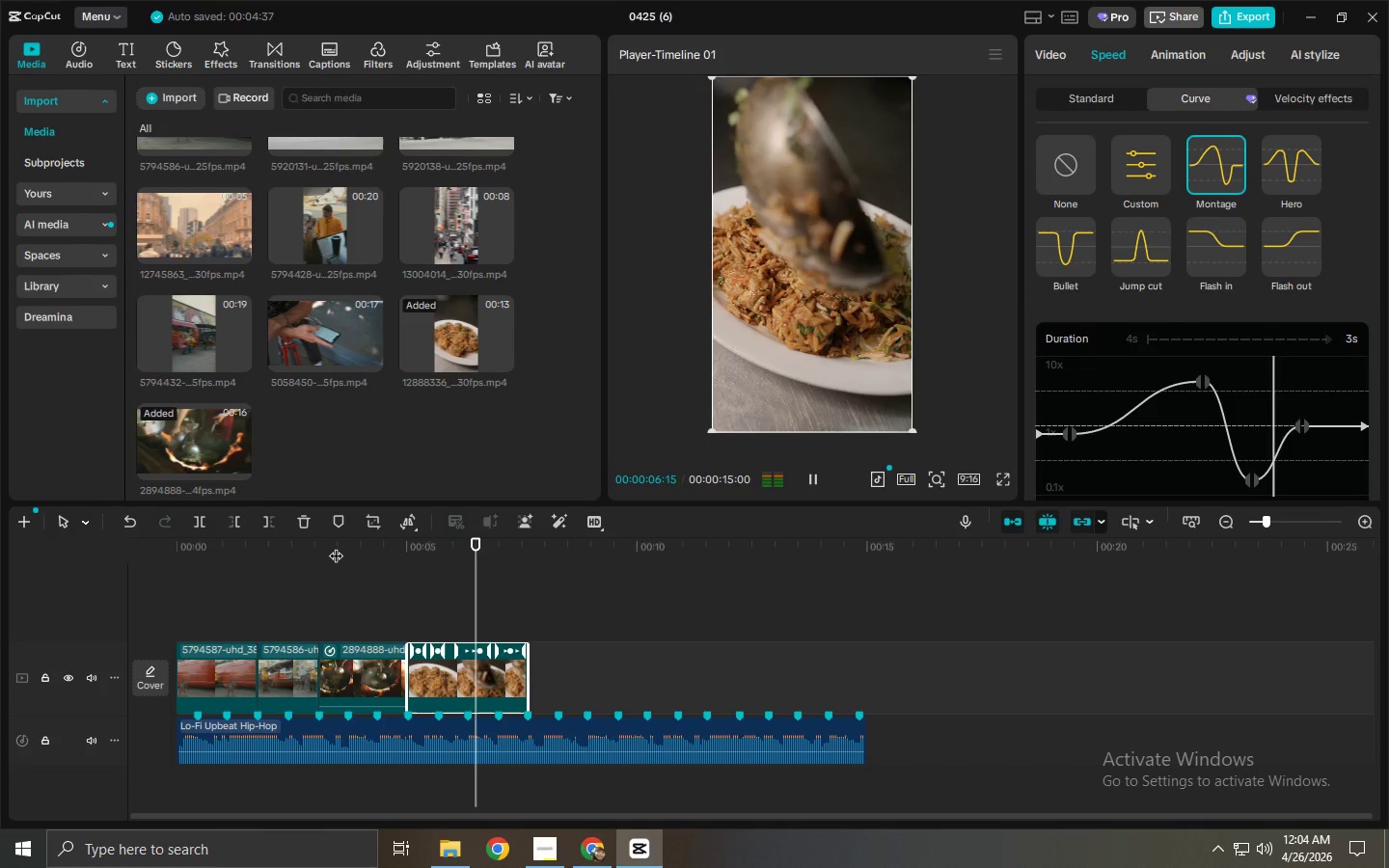 
key(Space)
 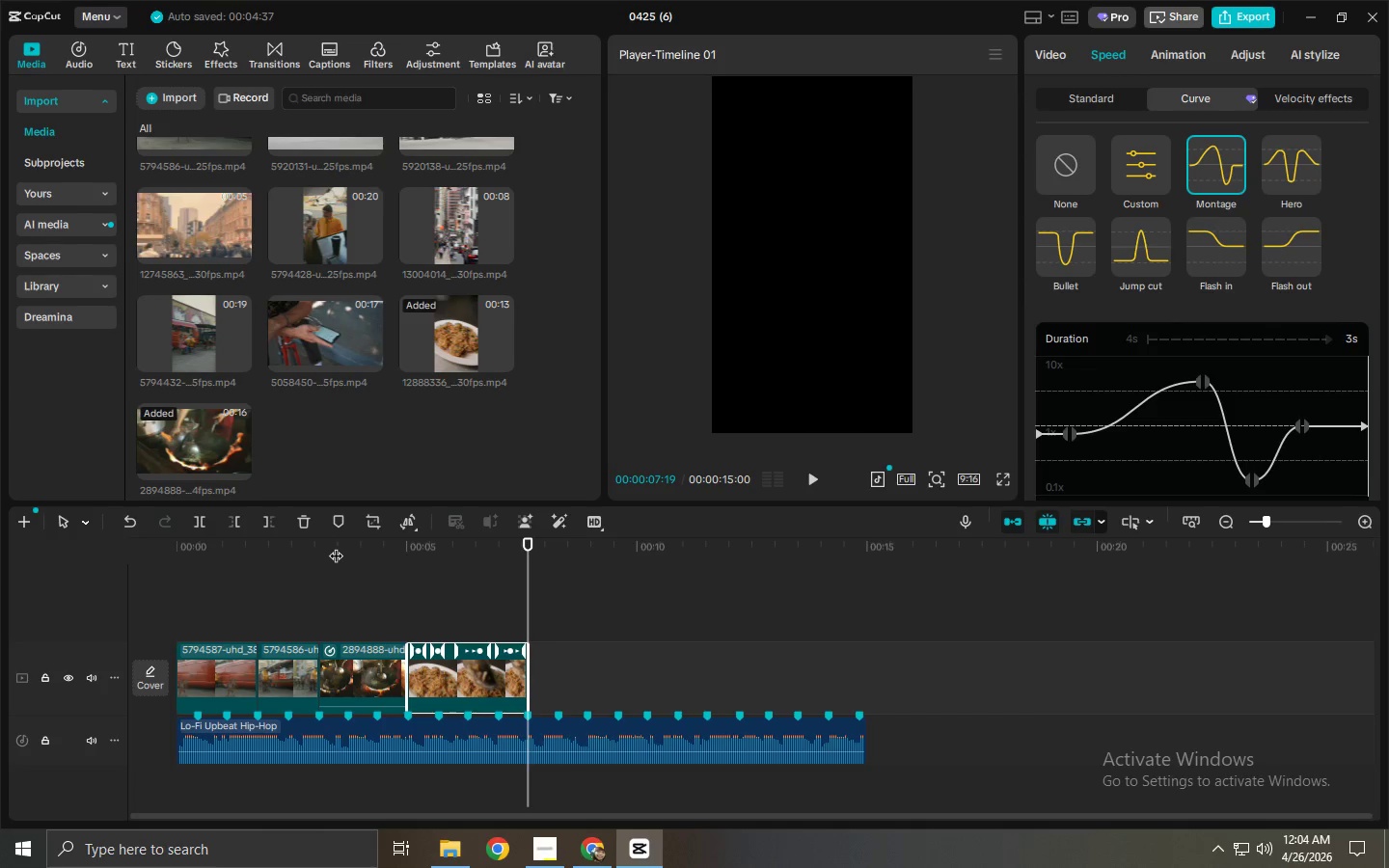 
wait(9.97)
 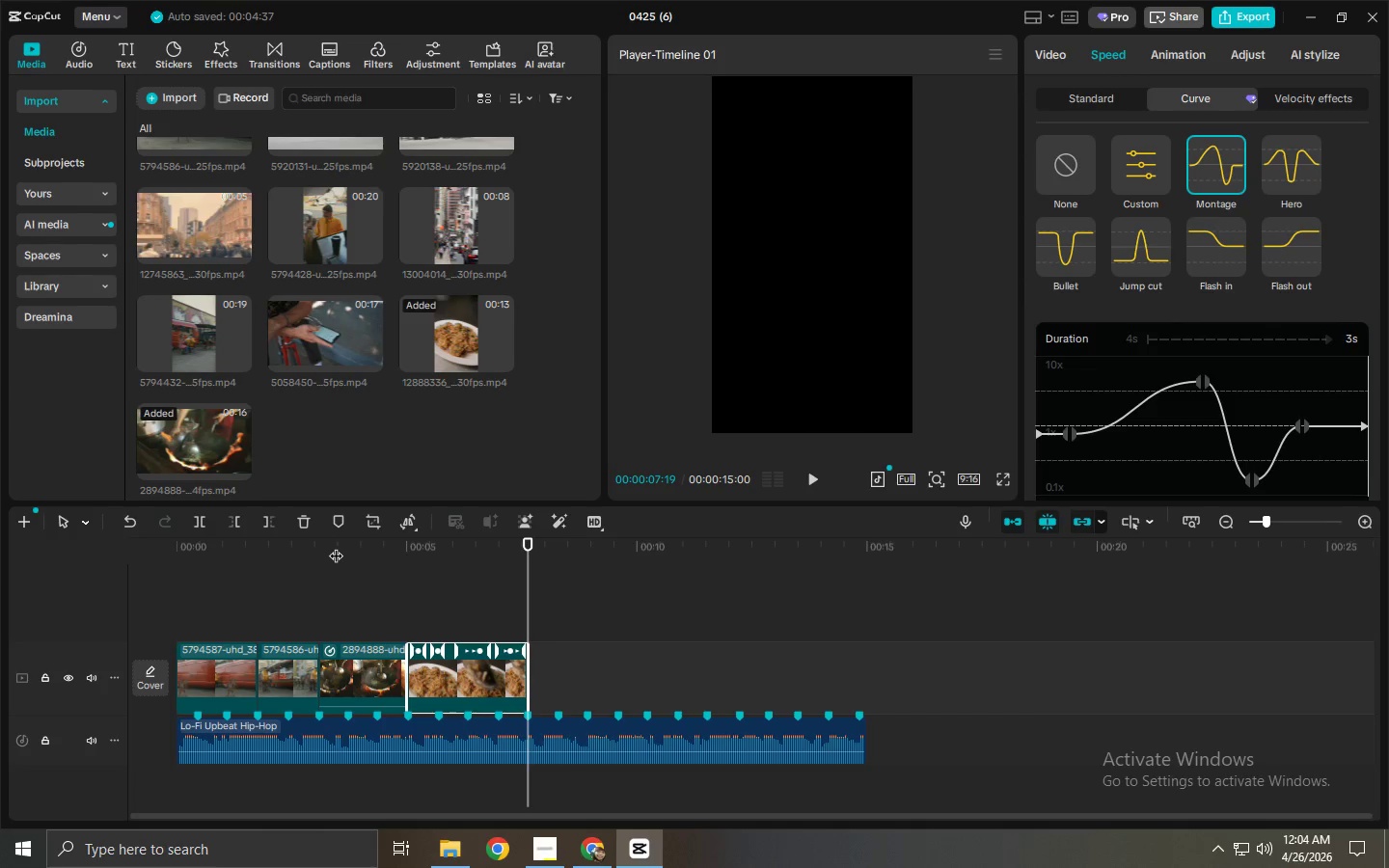 
left_click([337, 332])
 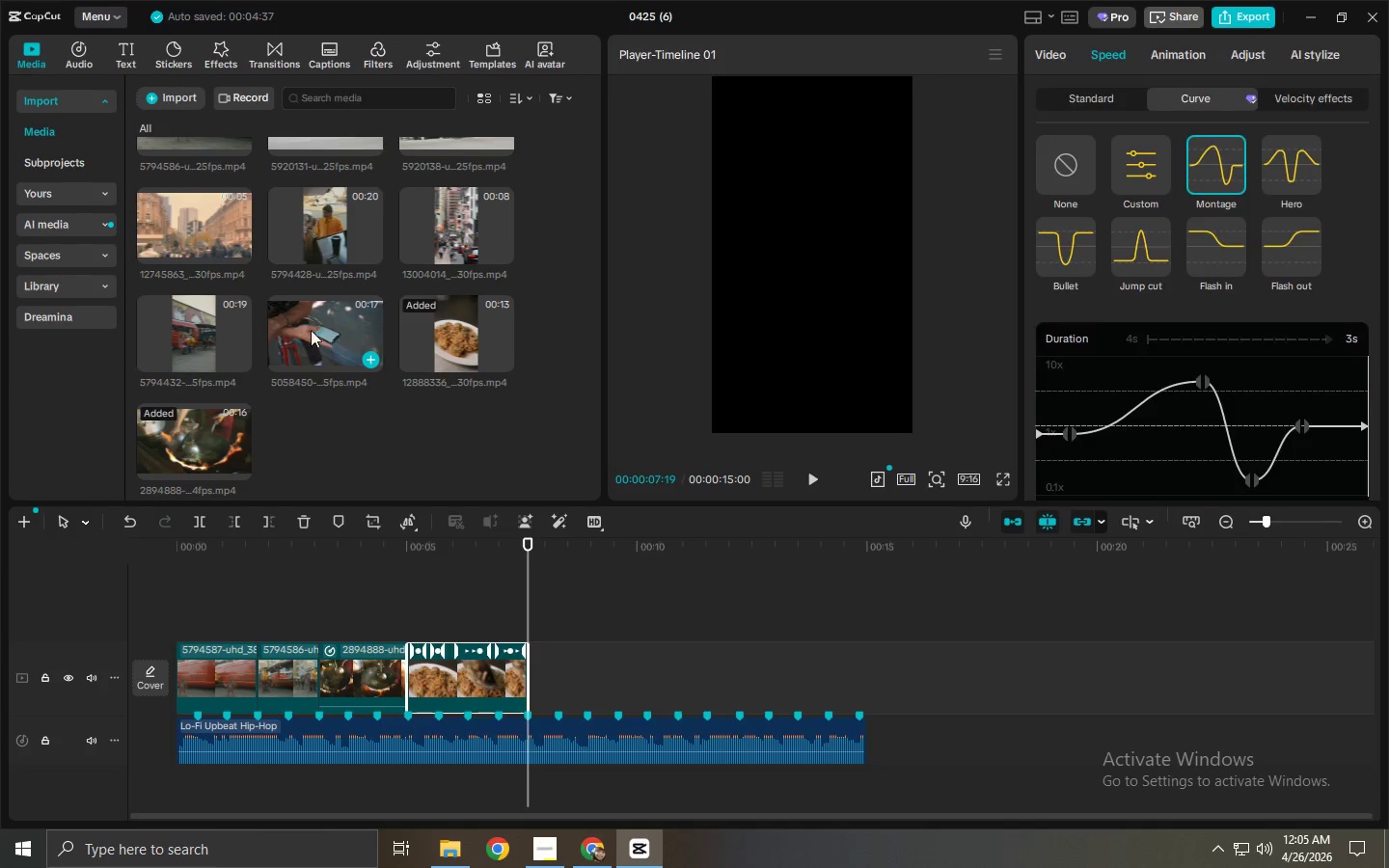 
left_click_drag(start_coordinate=[301, 327], to_coordinate=[555, 674])
 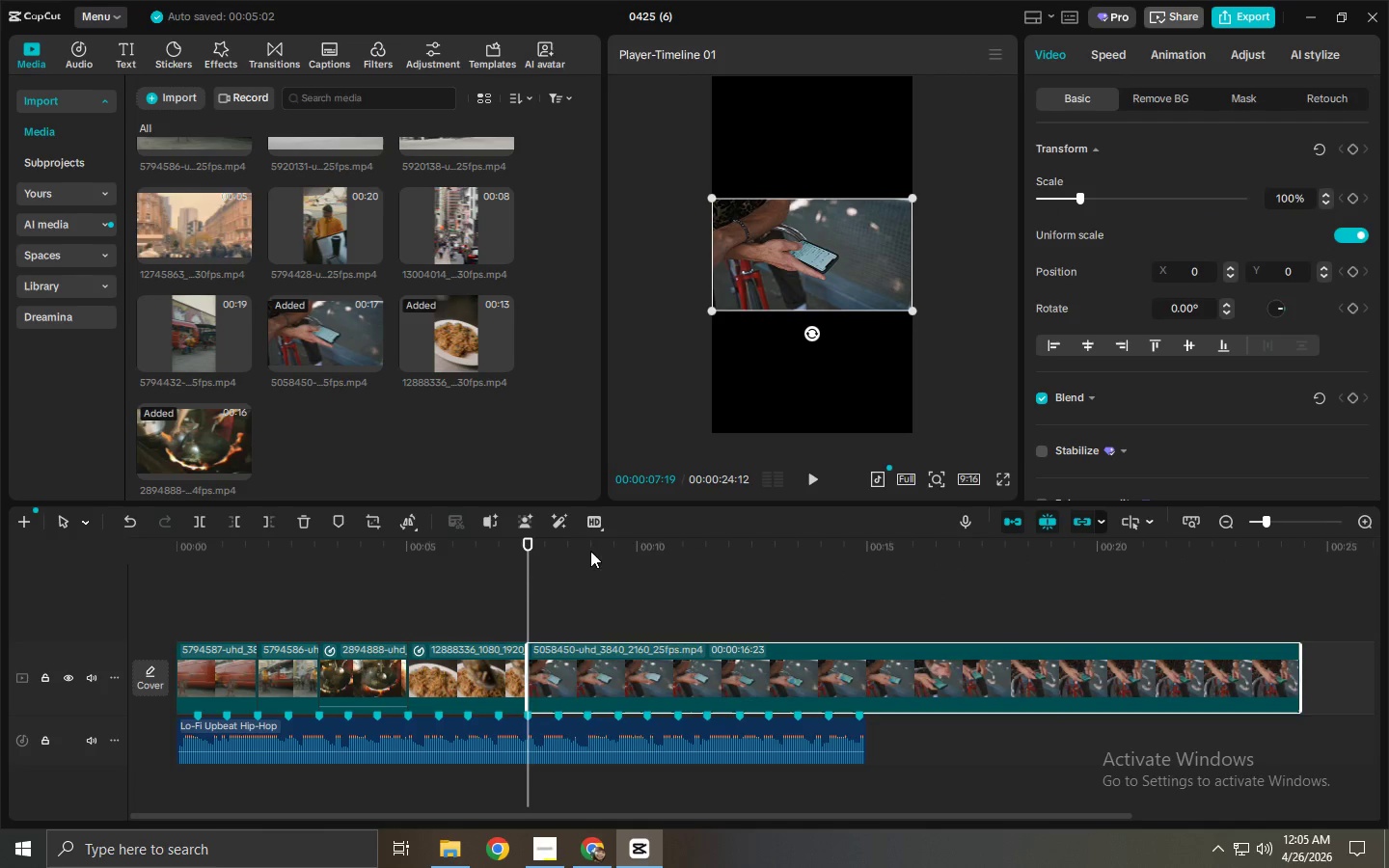 
left_click_drag(start_coordinate=[586, 546], to_coordinate=[688, 555])
 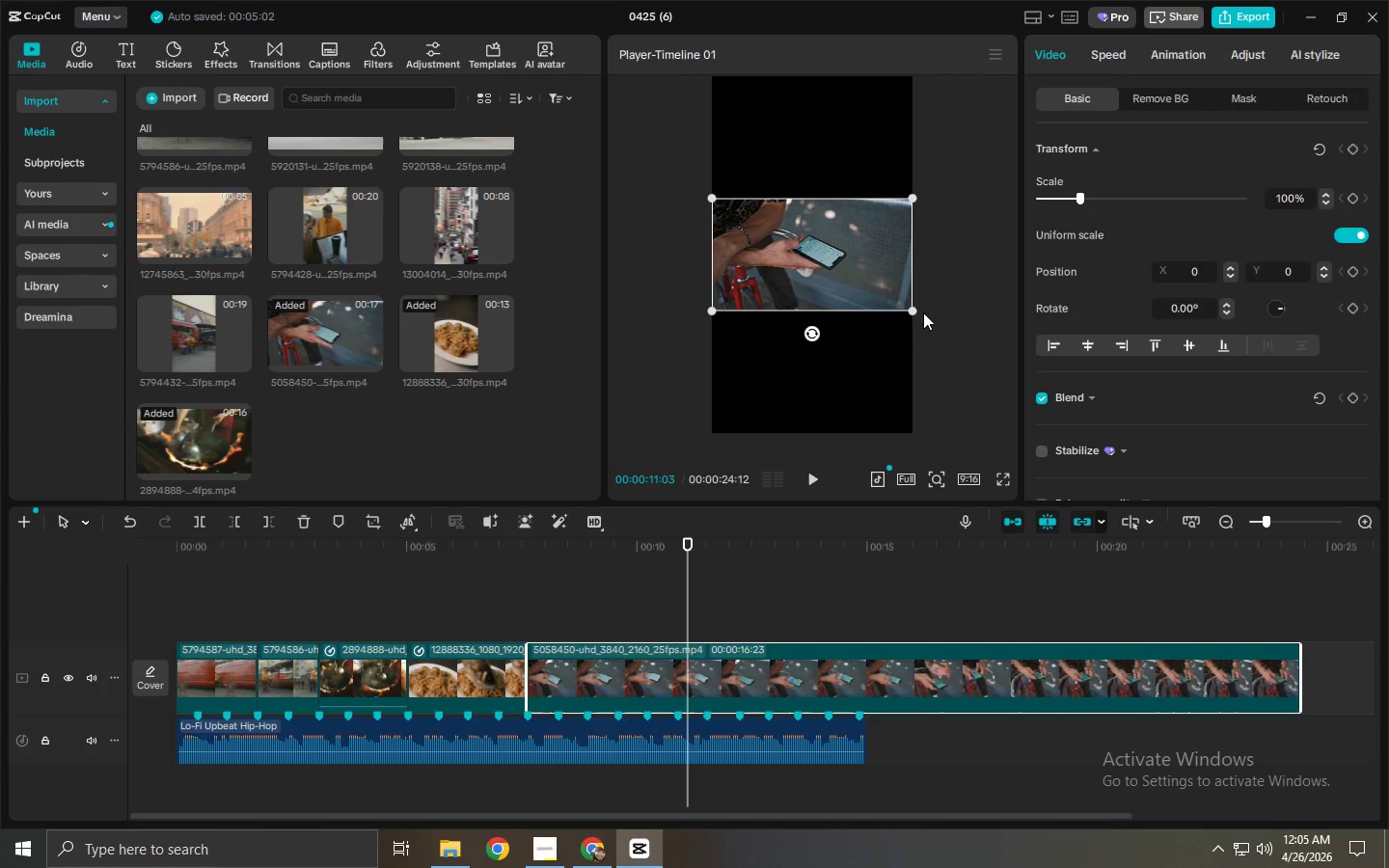 
left_click_drag(start_coordinate=[915, 311], to_coordinate=[1253, 502])
 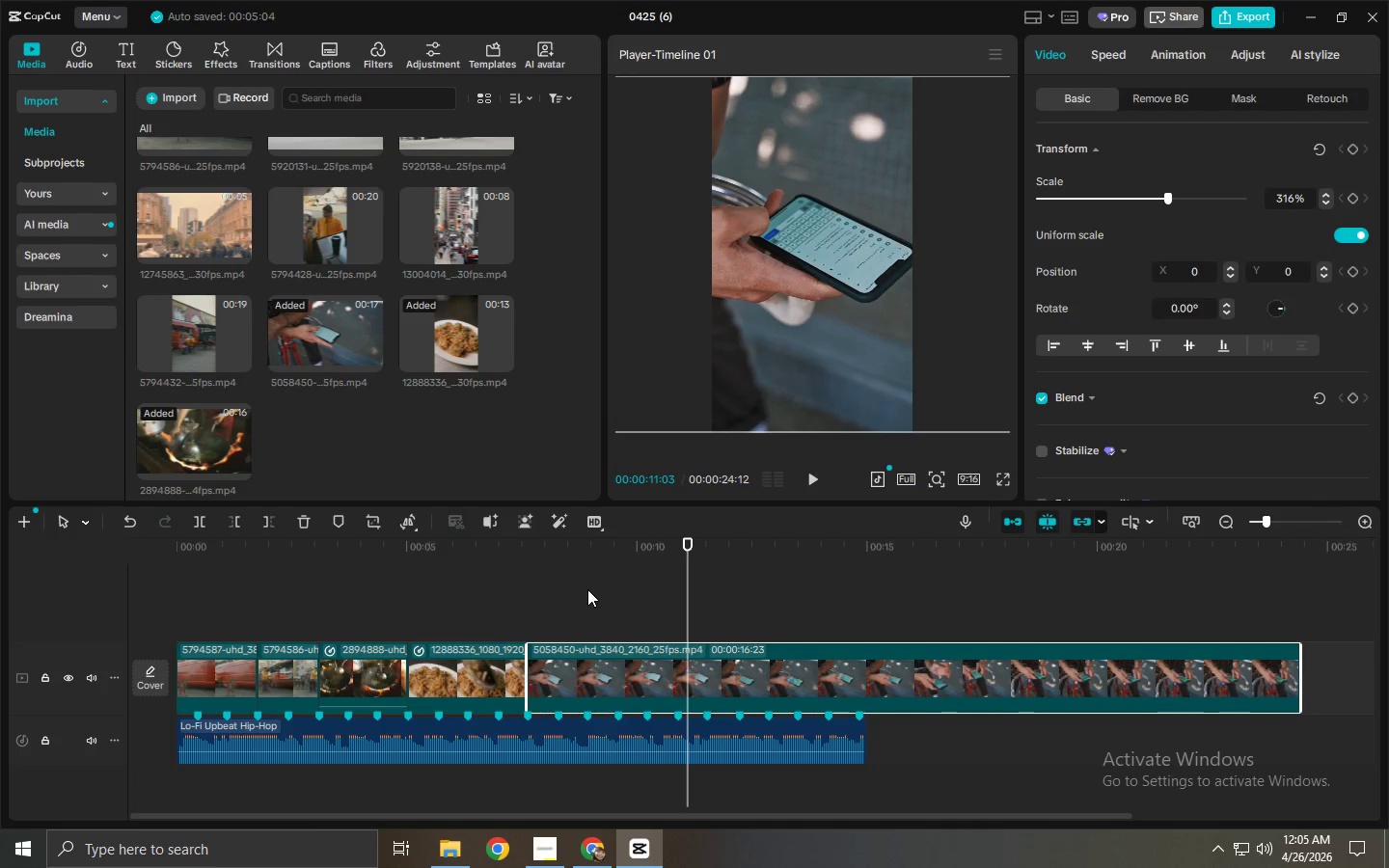 
key(Space)
 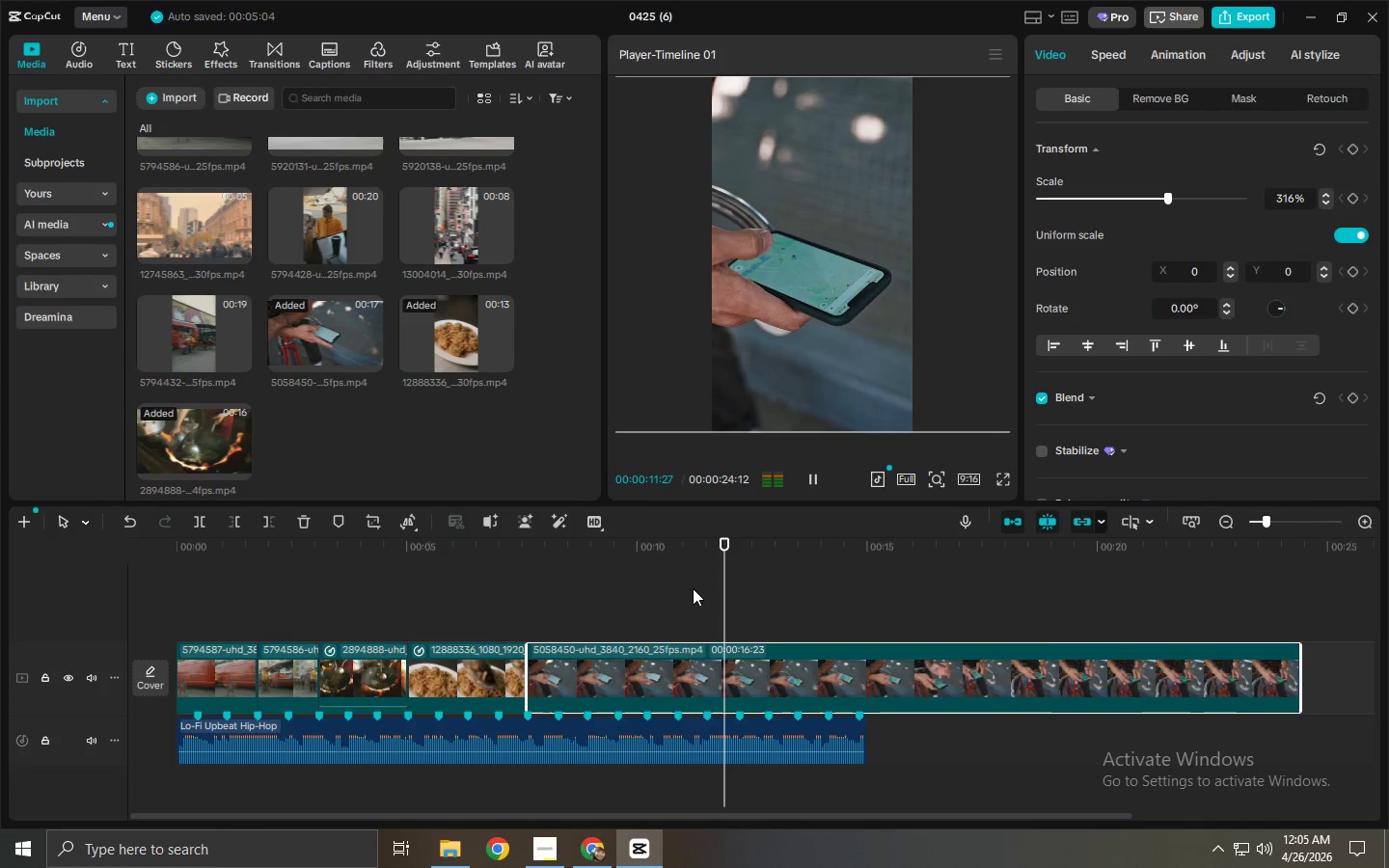 
key(Space)
 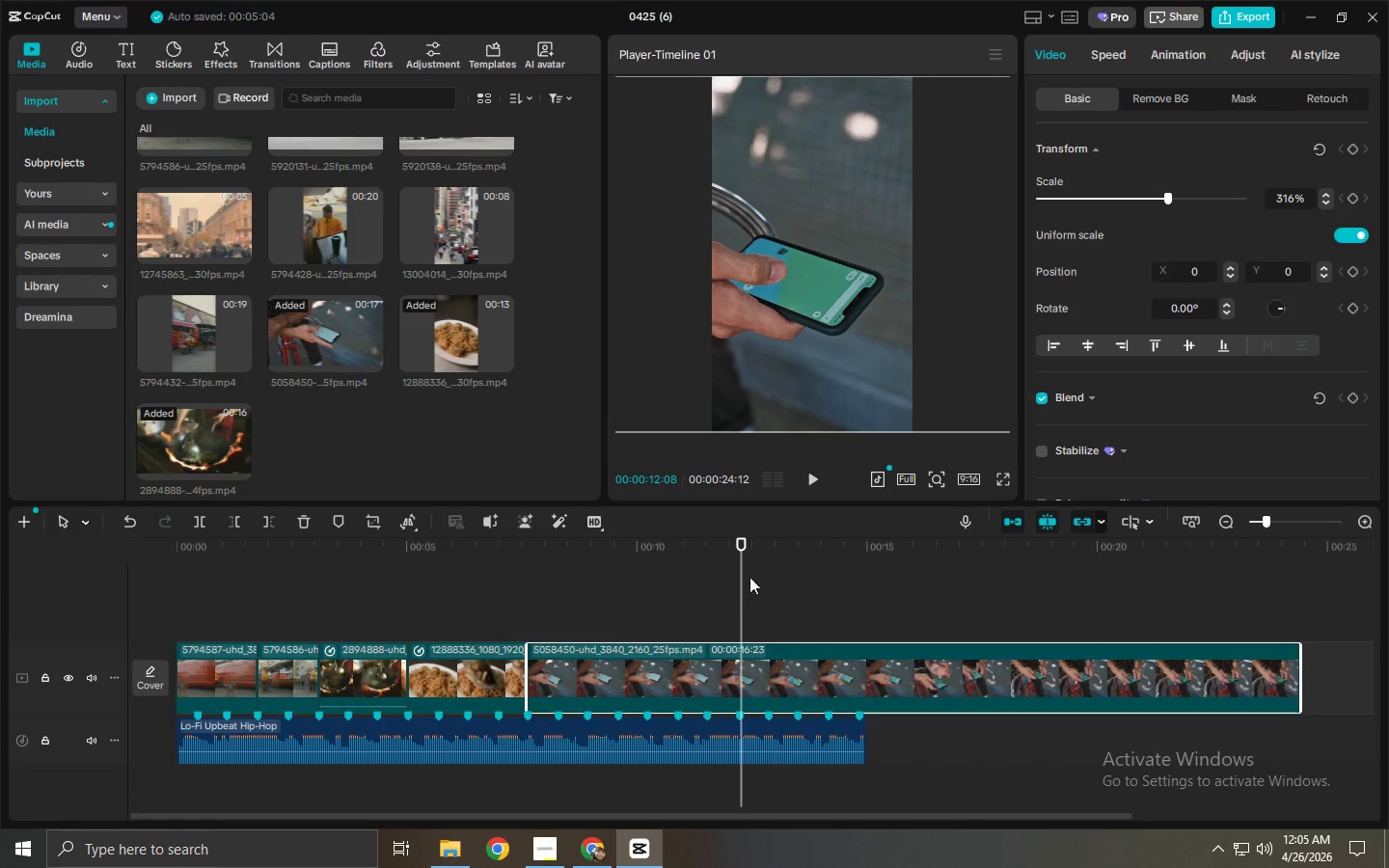 
key(Control+ControlLeft)
 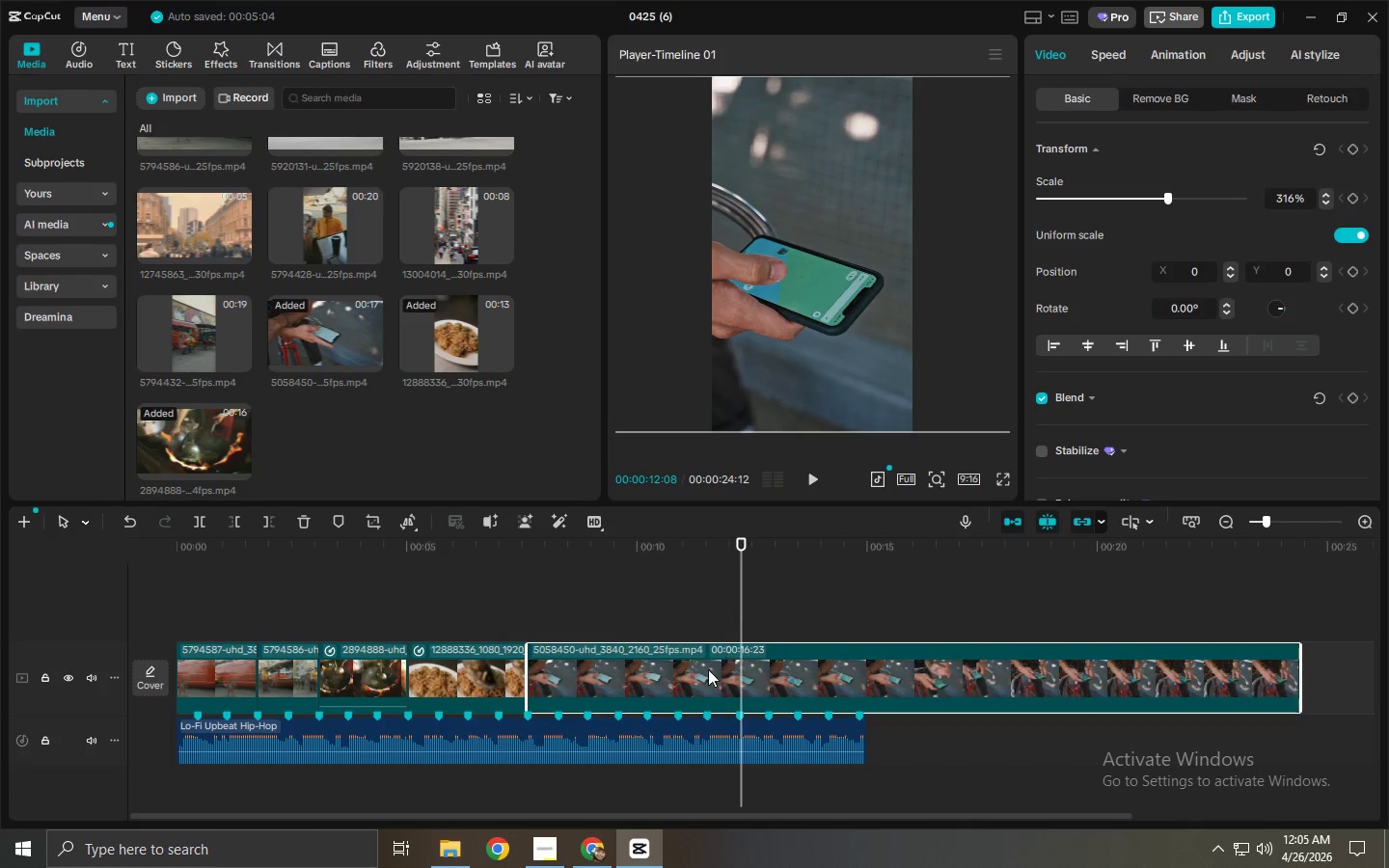 
key(Control+B)
 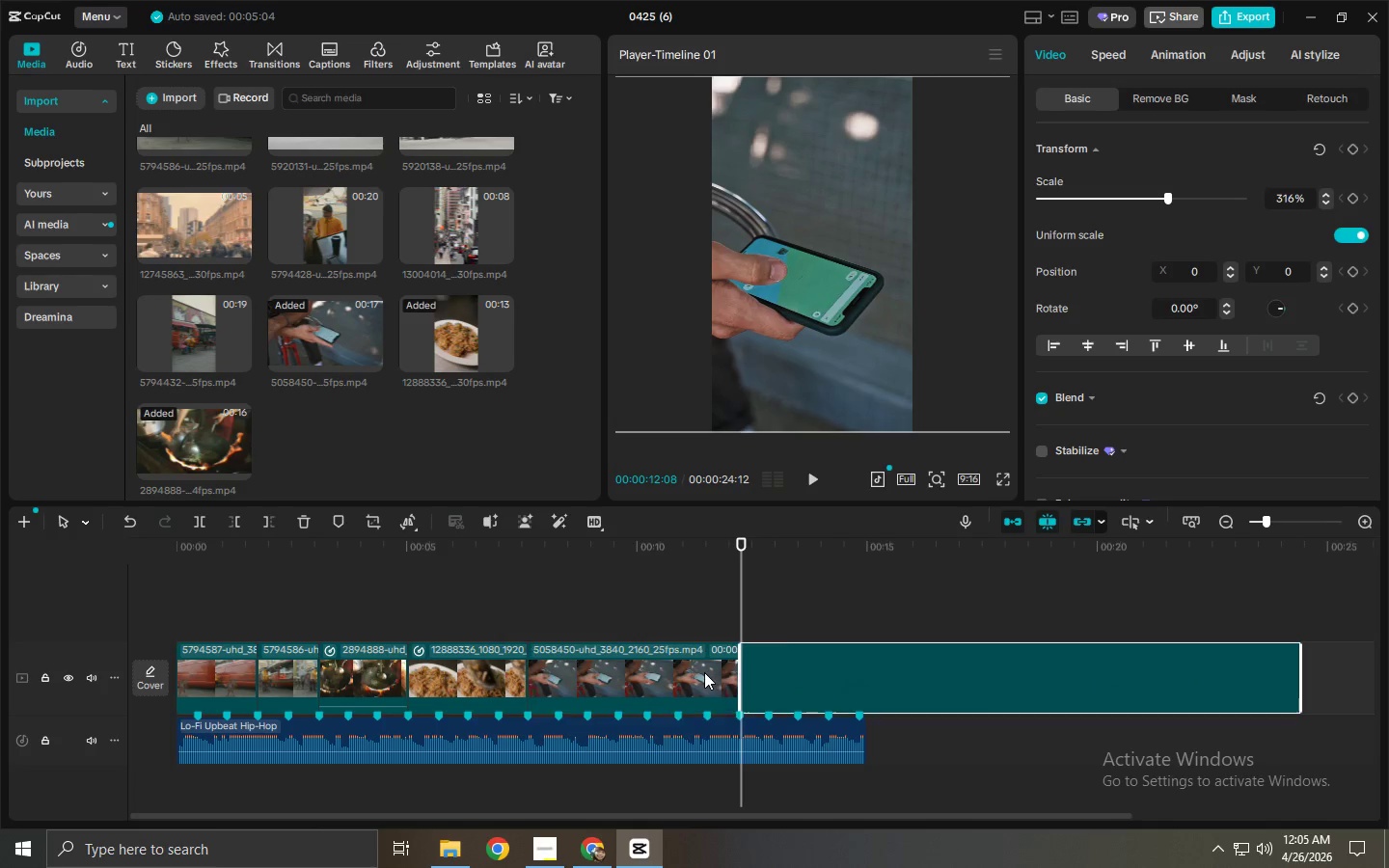 
left_click([704, 672])
 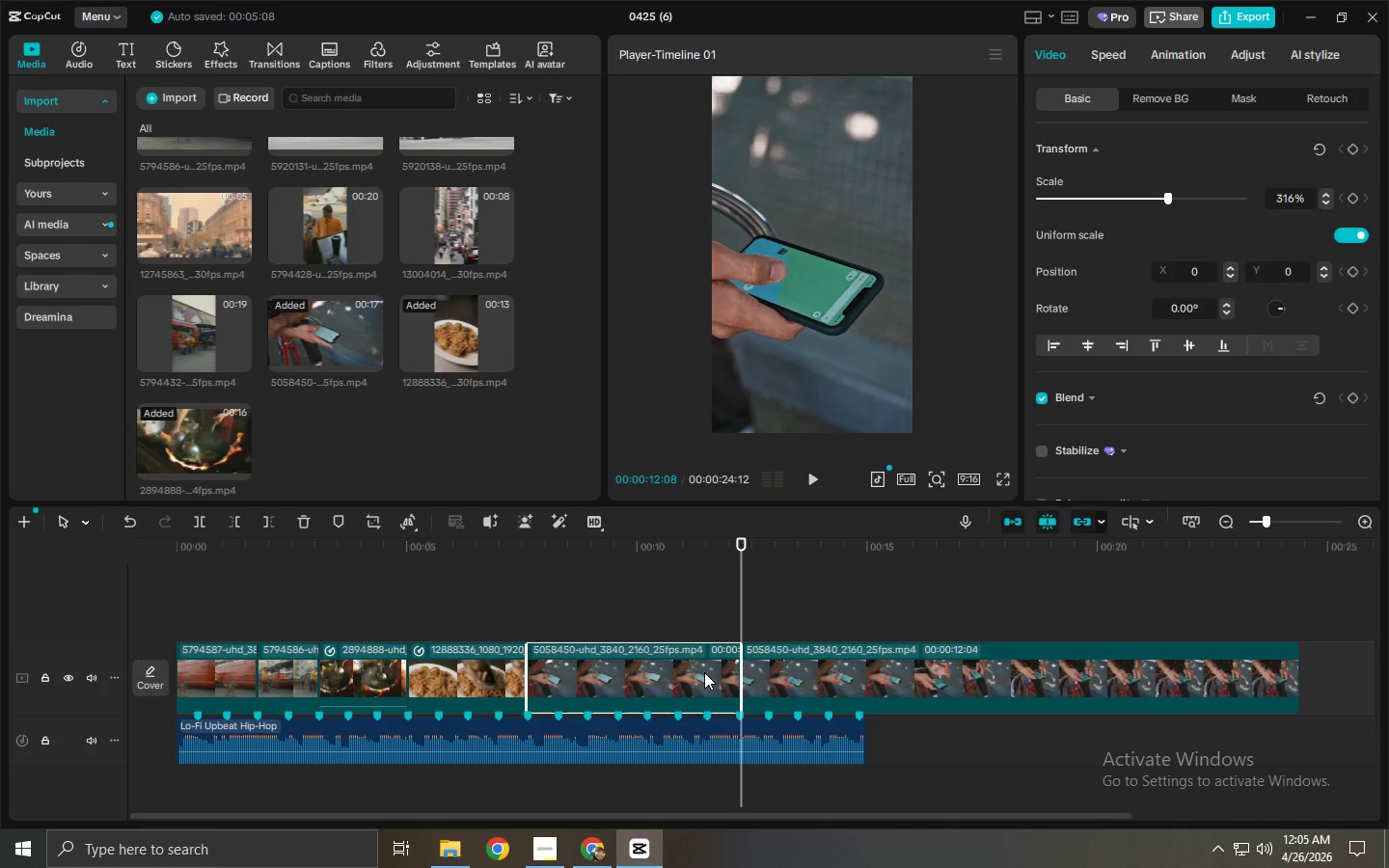 
key(Delete)
 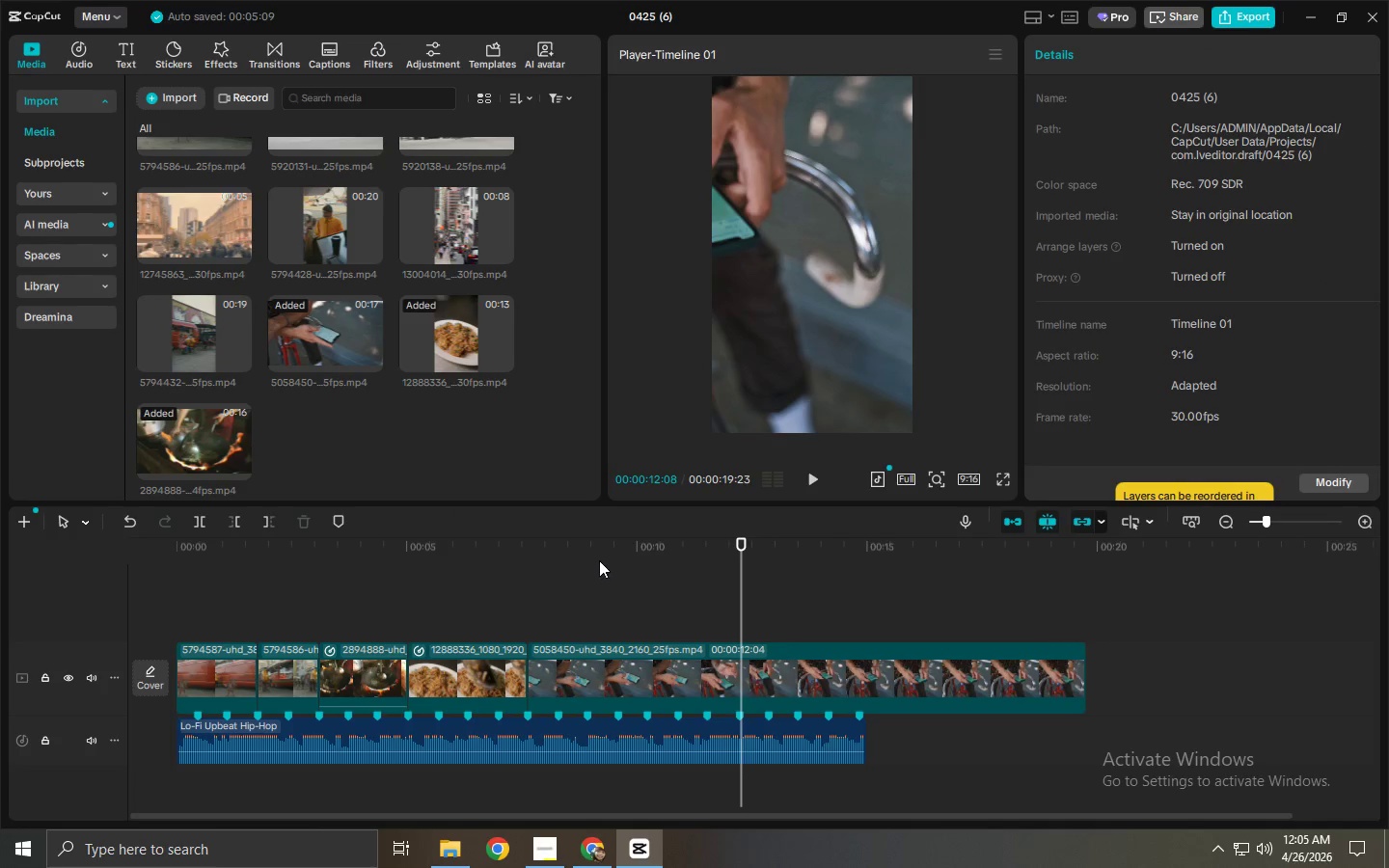 
left_click_drag(start_coordinate=[590, 549], to_coordinate=[621, 552])
 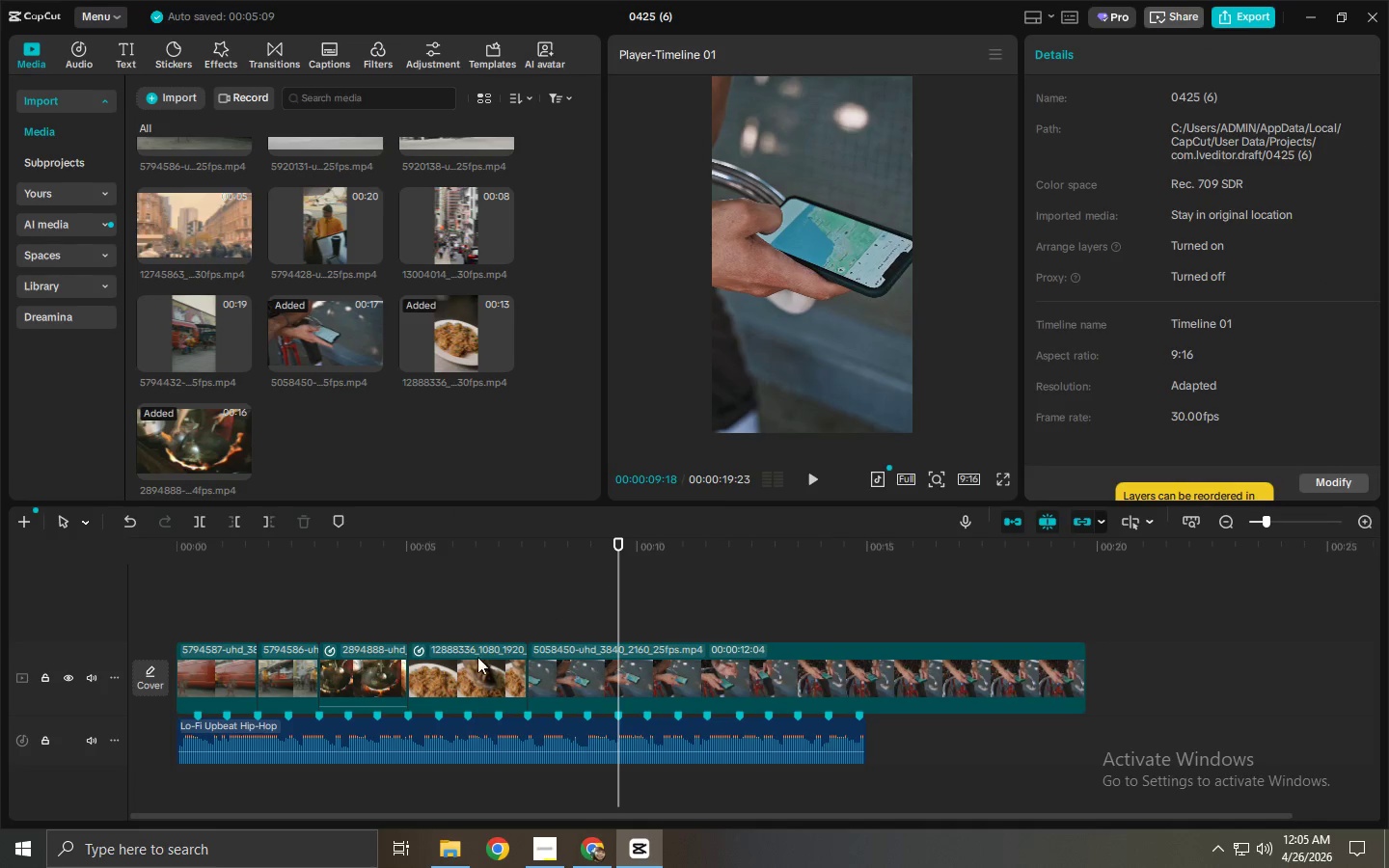 
left_click([475, 661])
 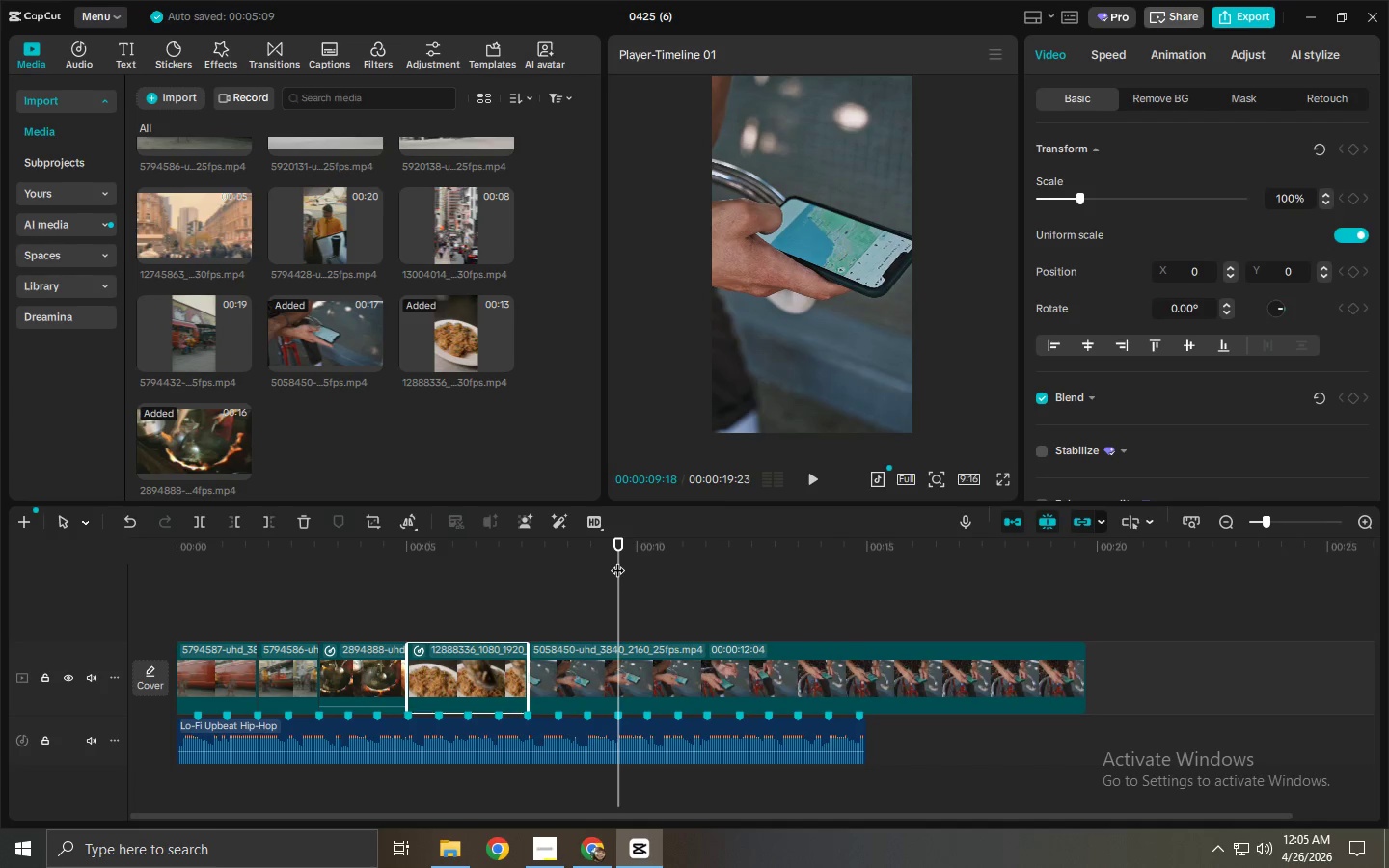 
left_click_drag(start_coordinate=[616, 547], to_coordinate=[644, 548])
 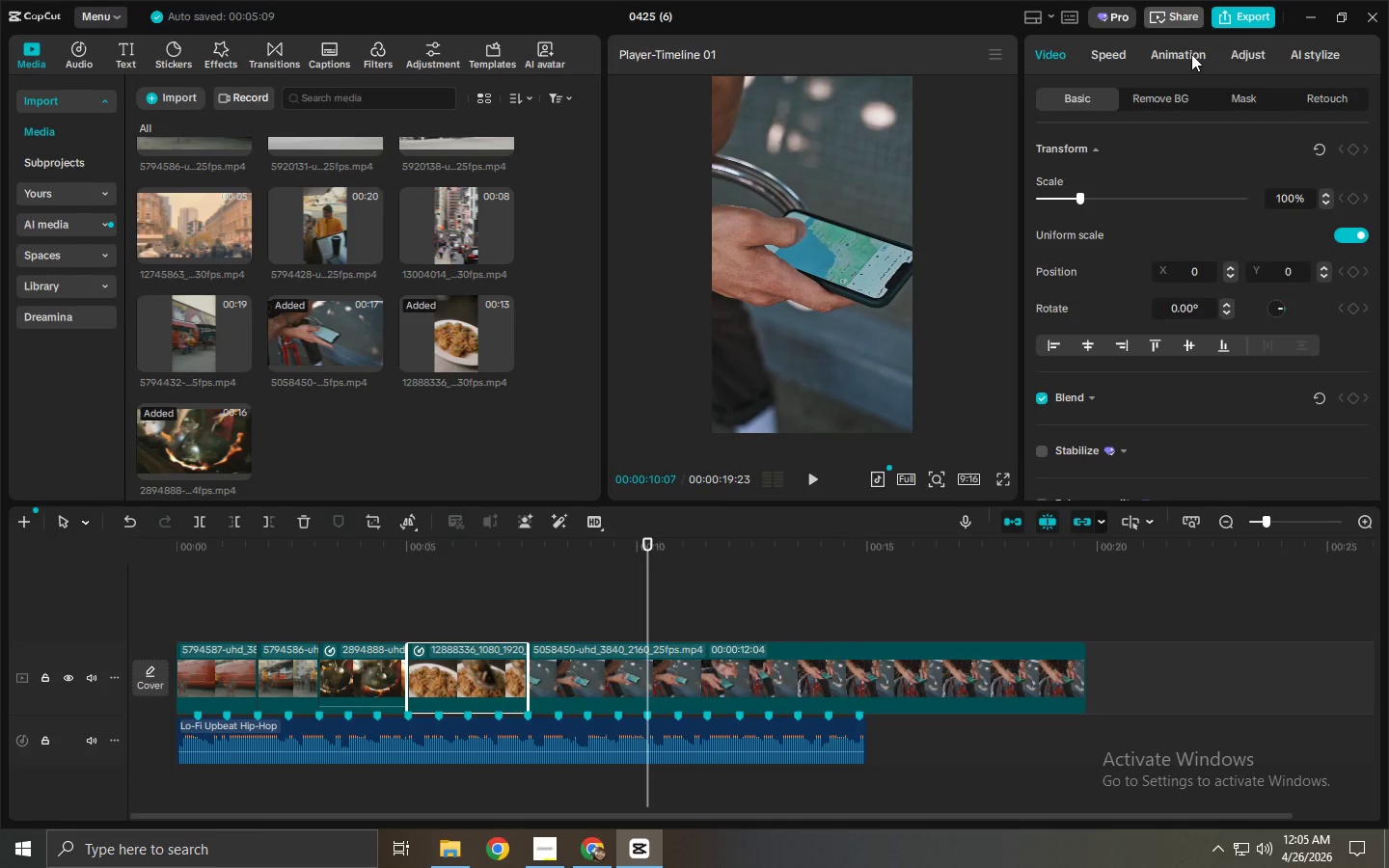 
double_click([1112, 53])
 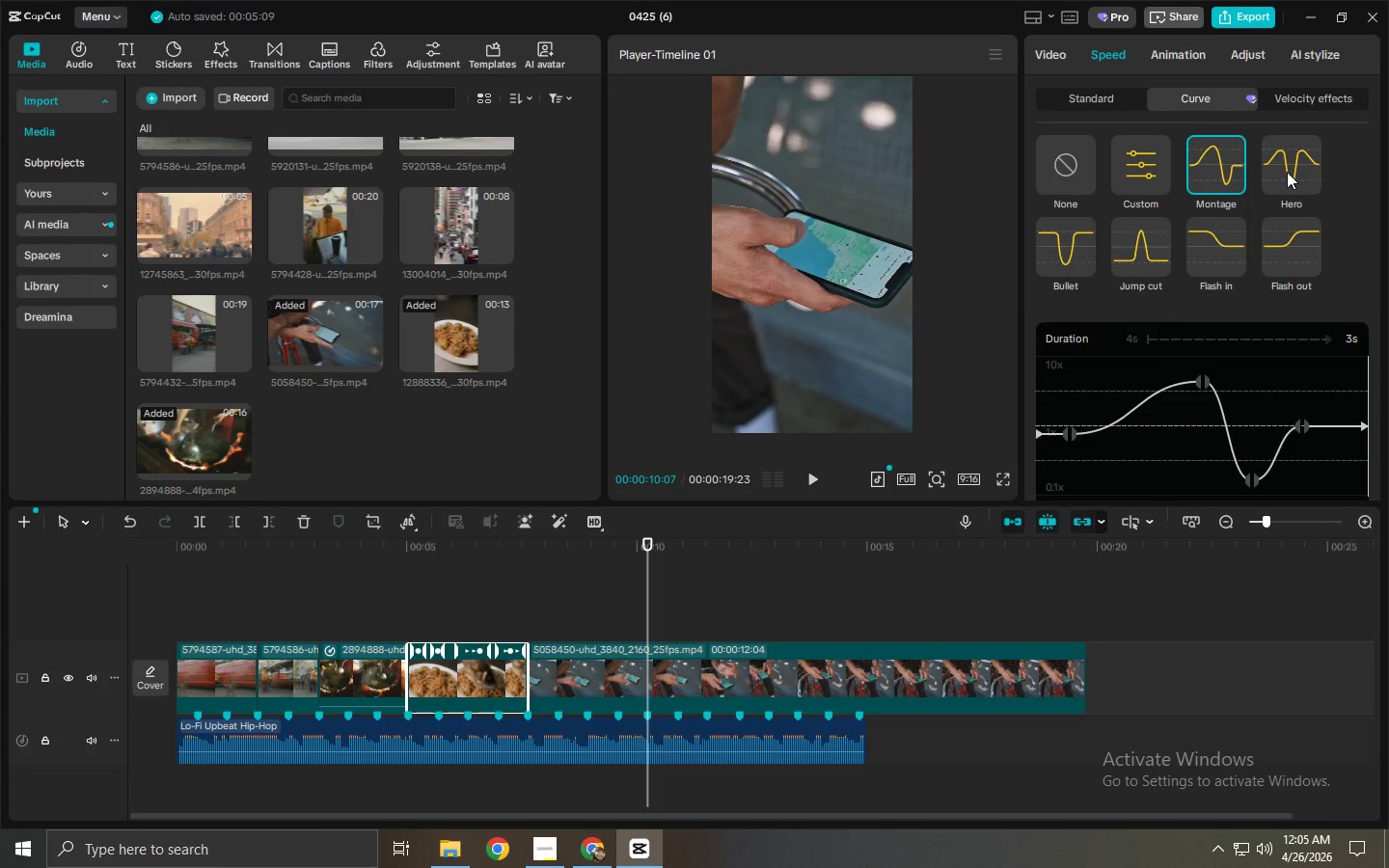 
left_click([1287, 172])
 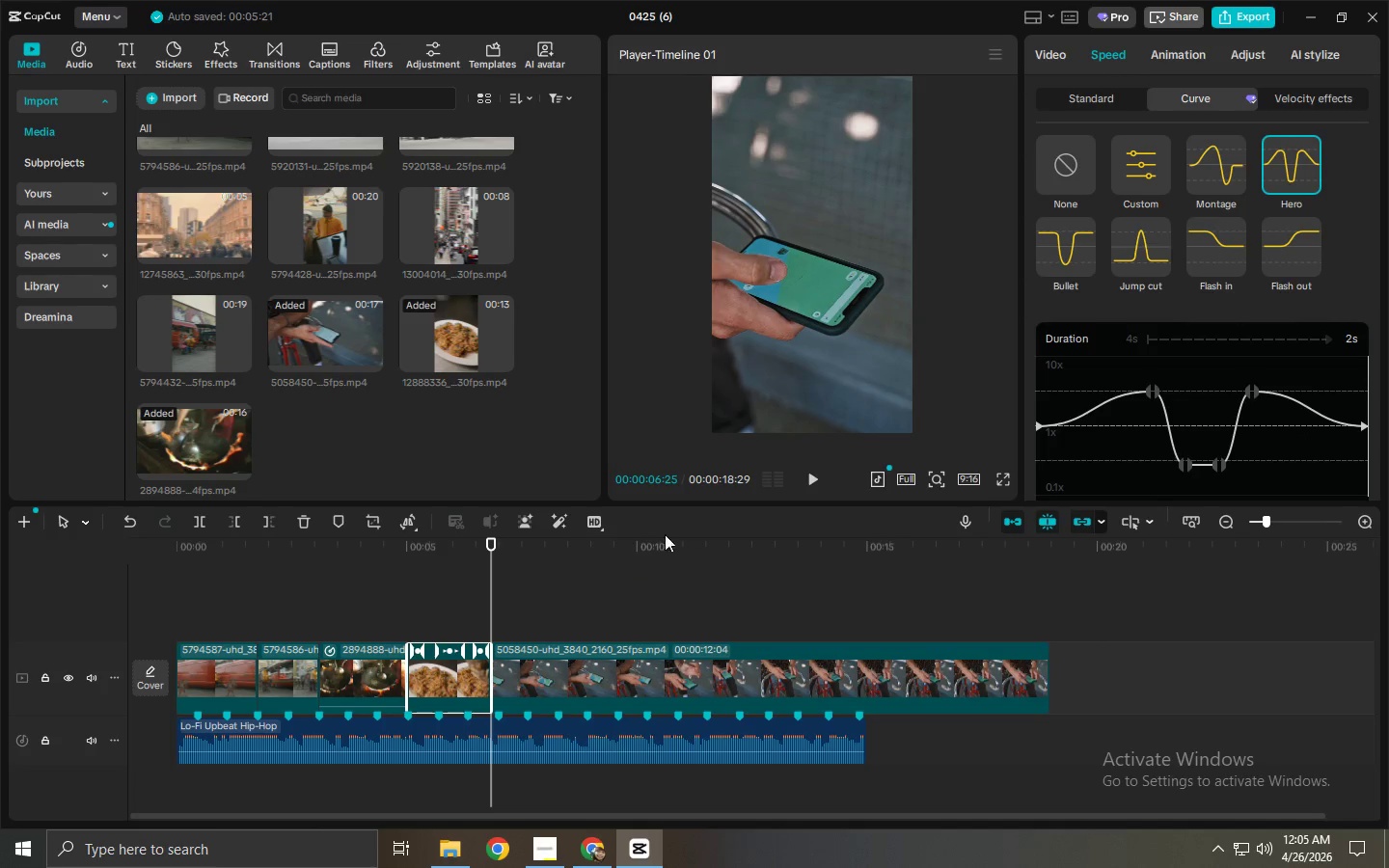 
left_click([670, 666])
 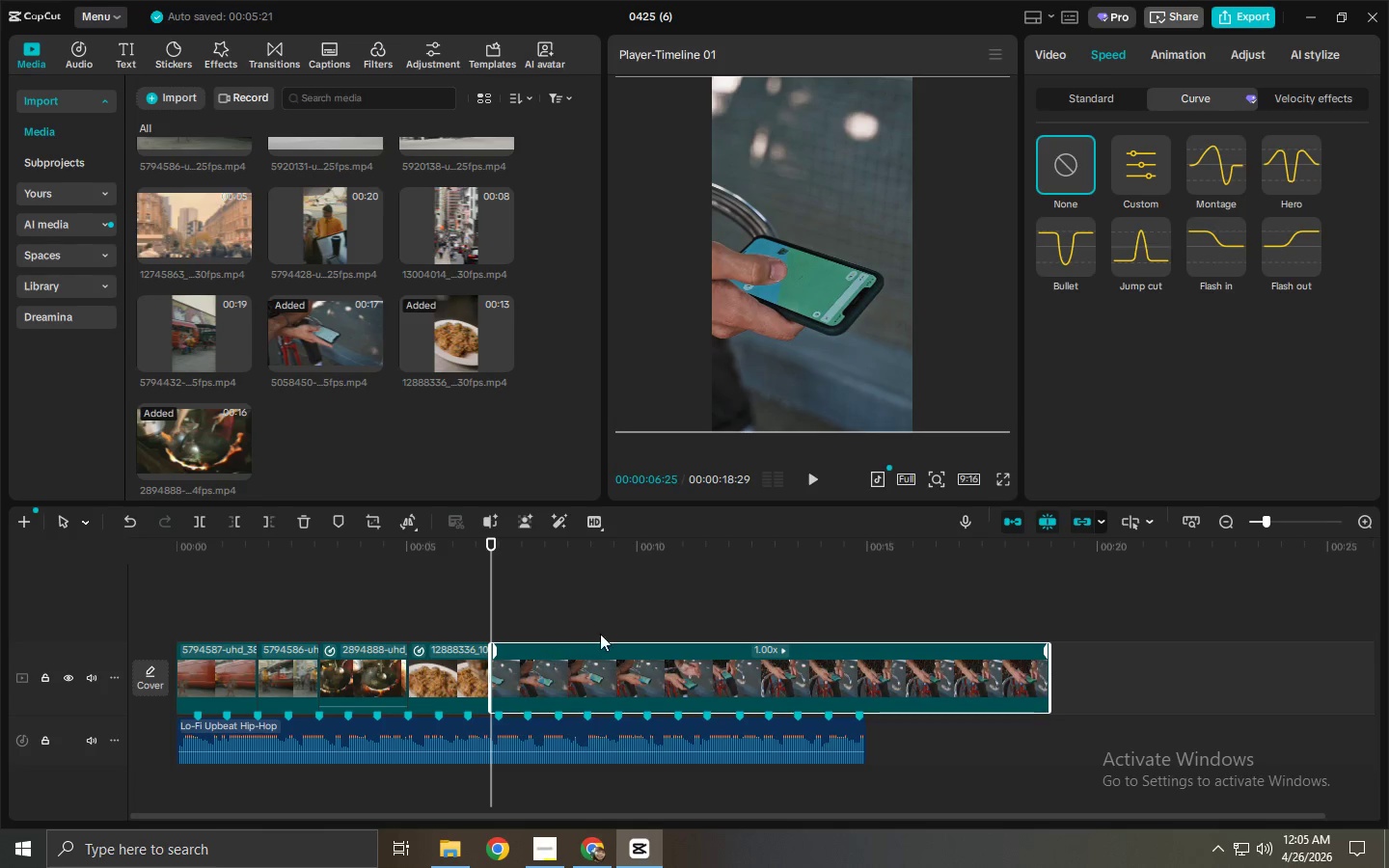 
key(Control+ControlLeft)
 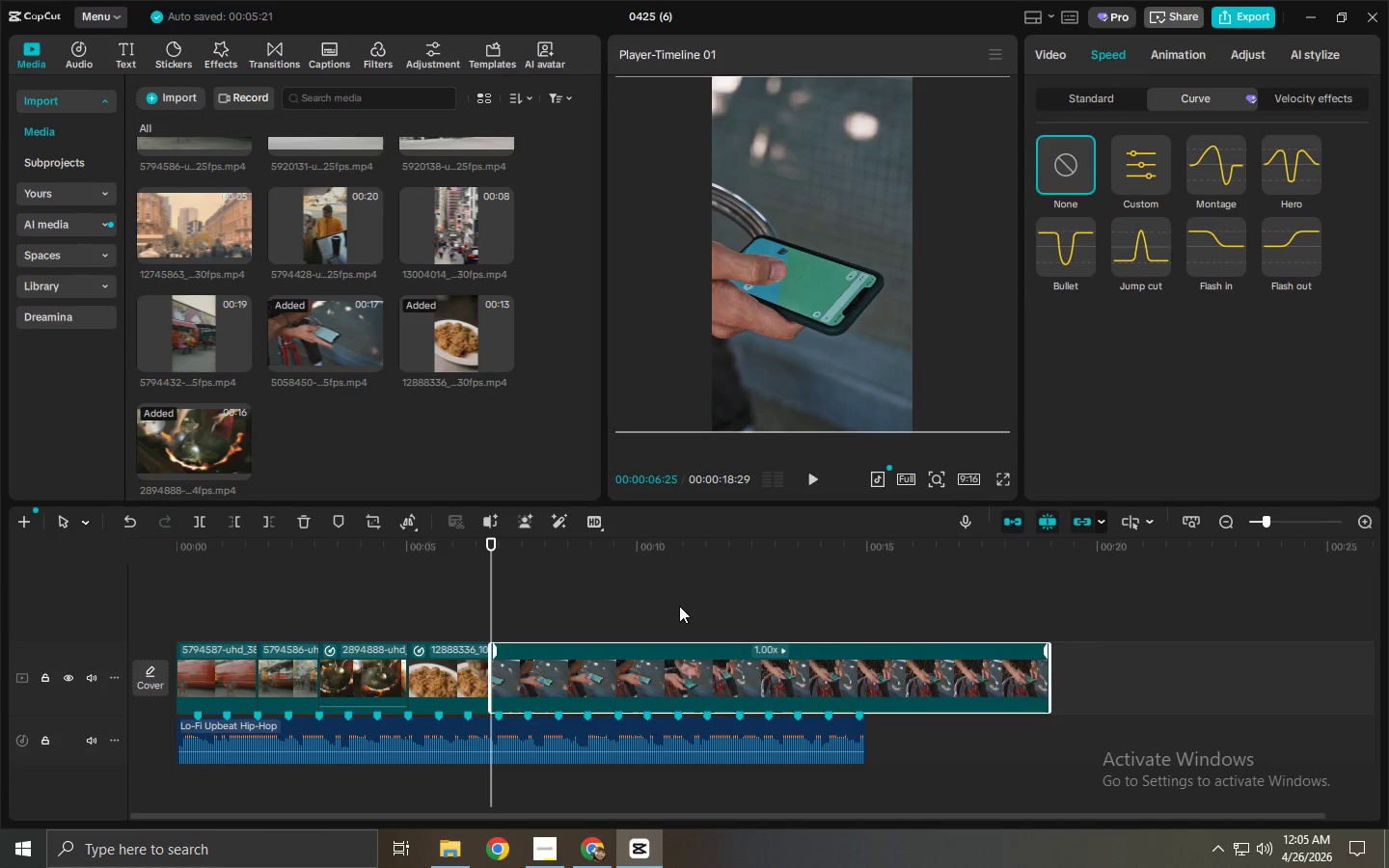 
key(Control+Z)
 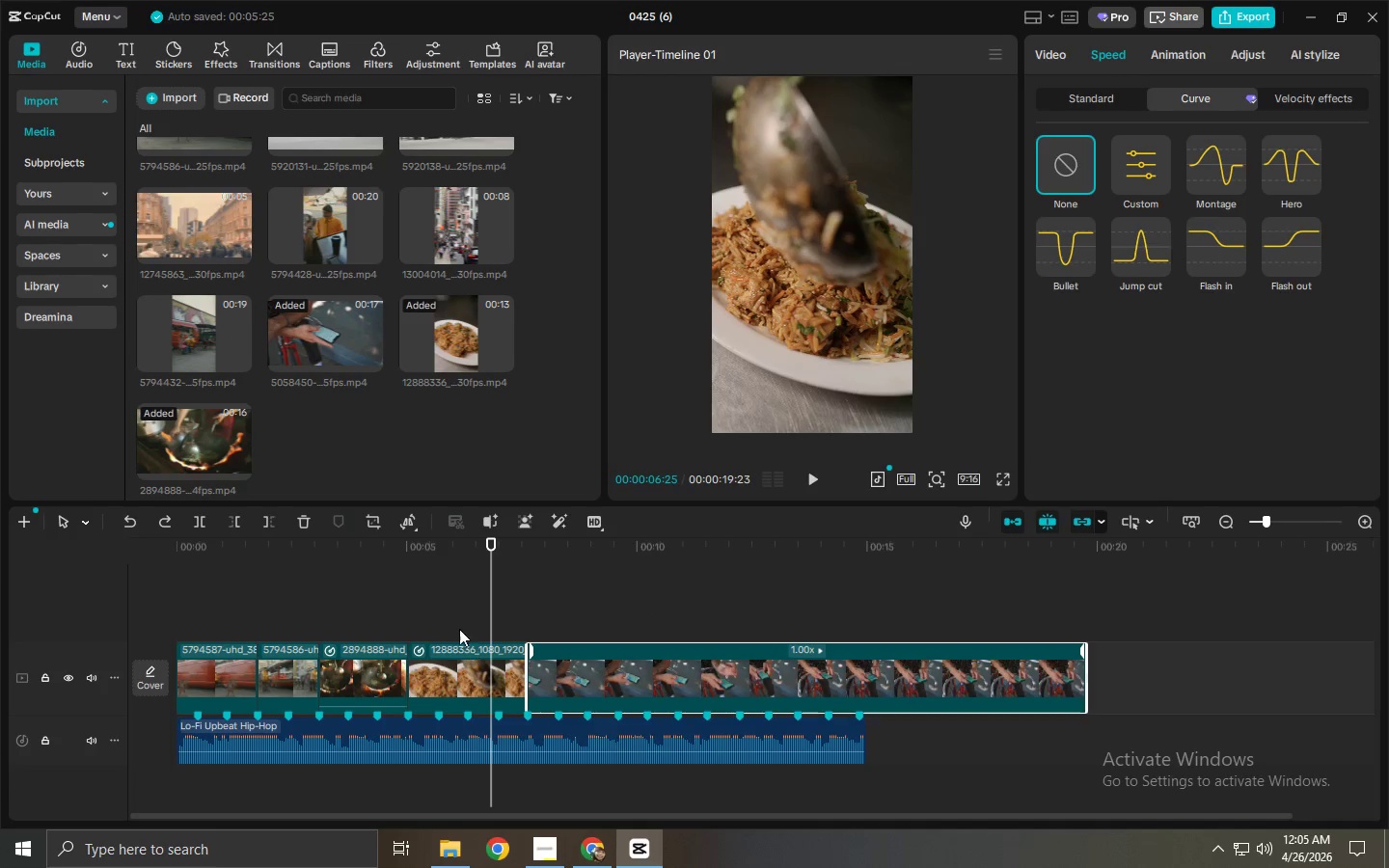 
left_click_drag(start_coordinate=[451, 551], to_coordinate=[442, 550])
 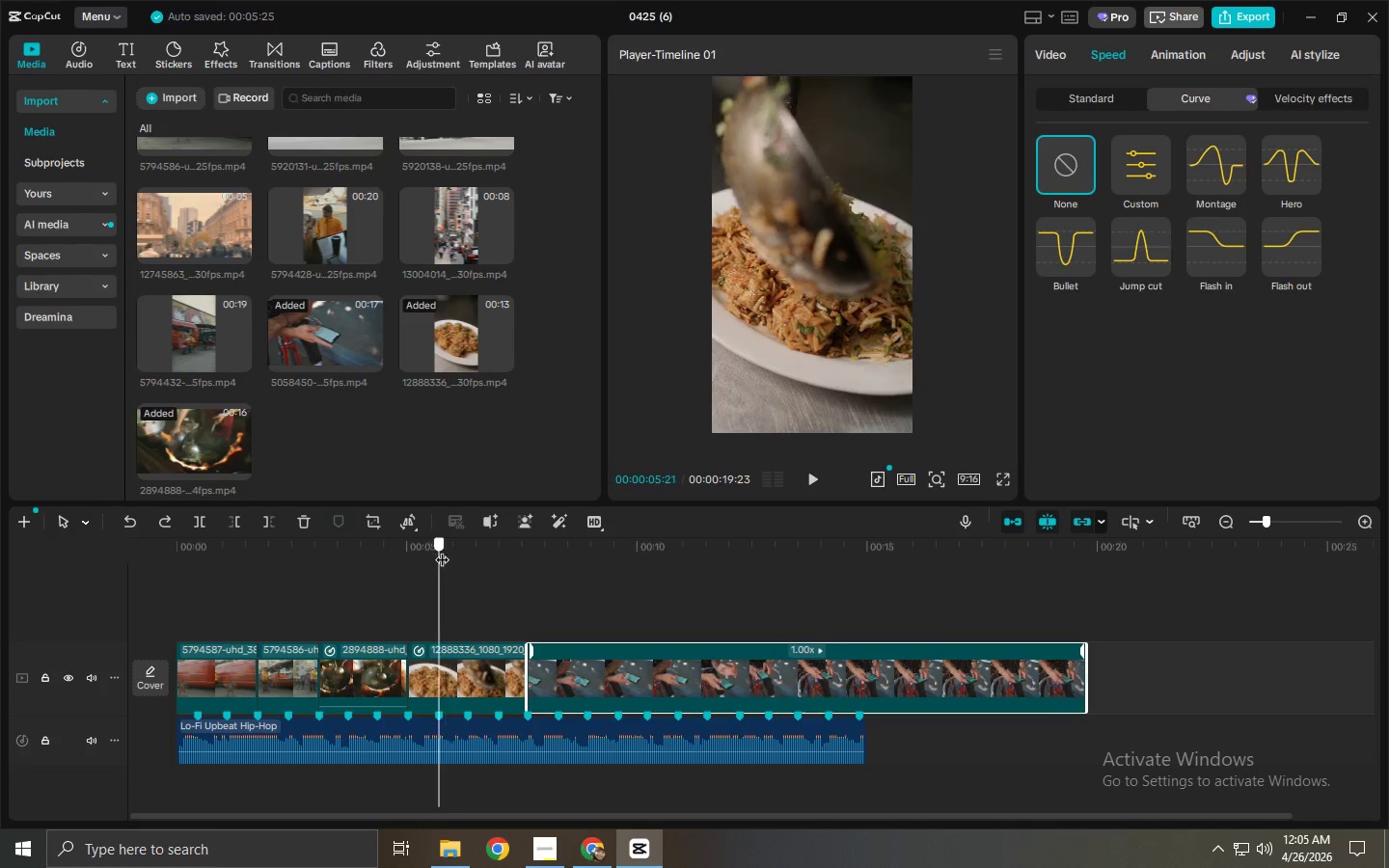 
key(Space)
 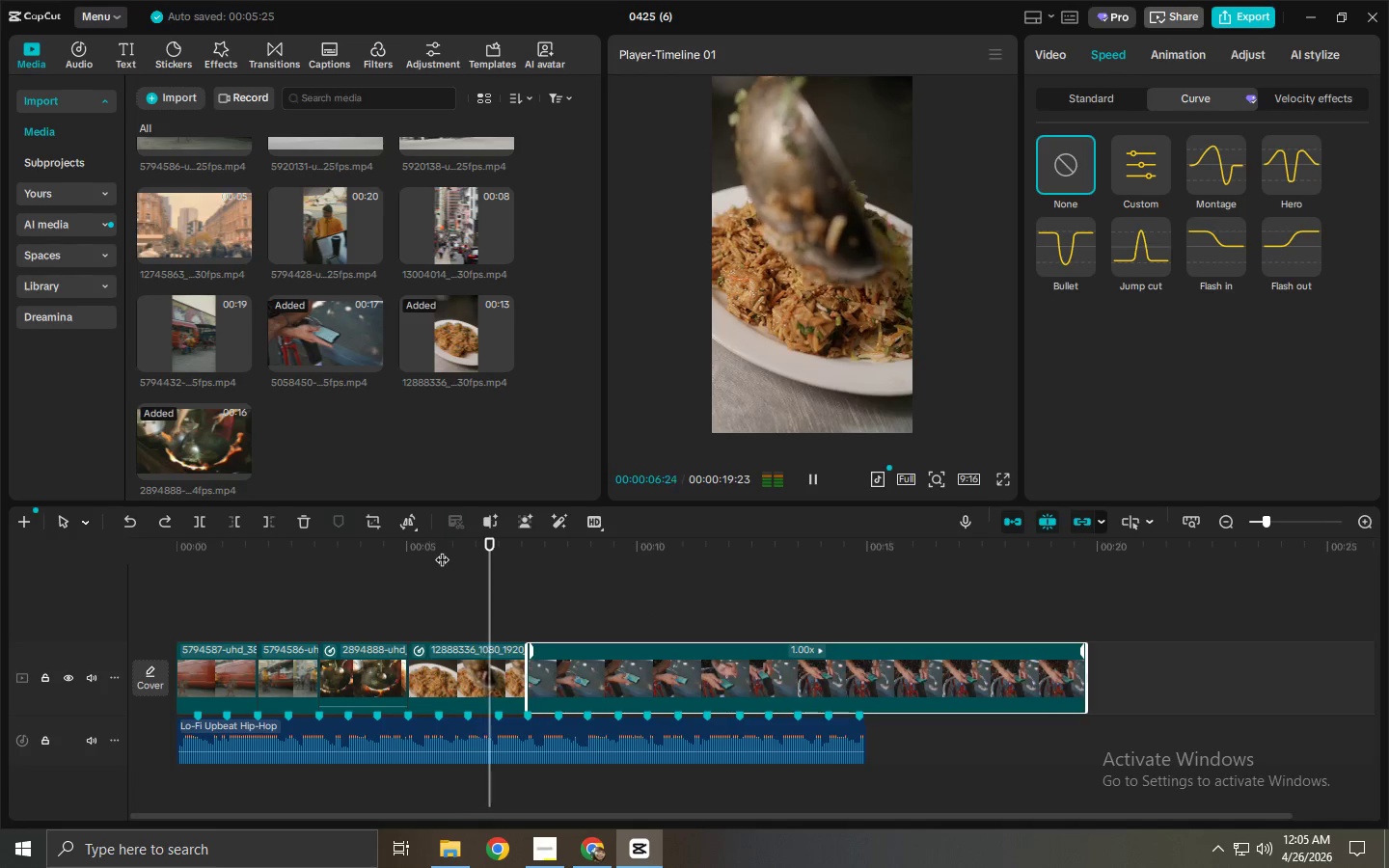 
left_click([674, 687])
 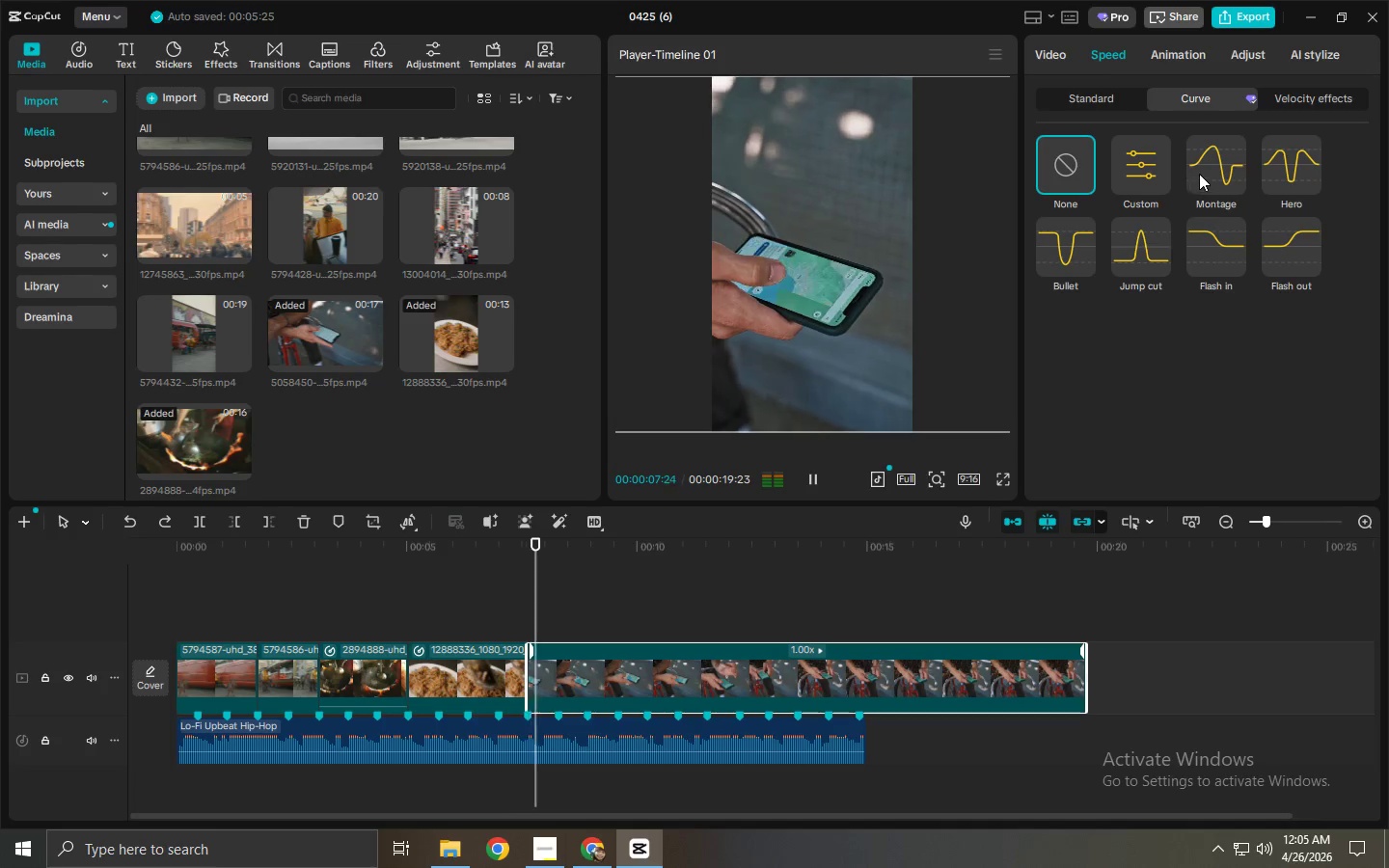 
left_click([1206, 169])
 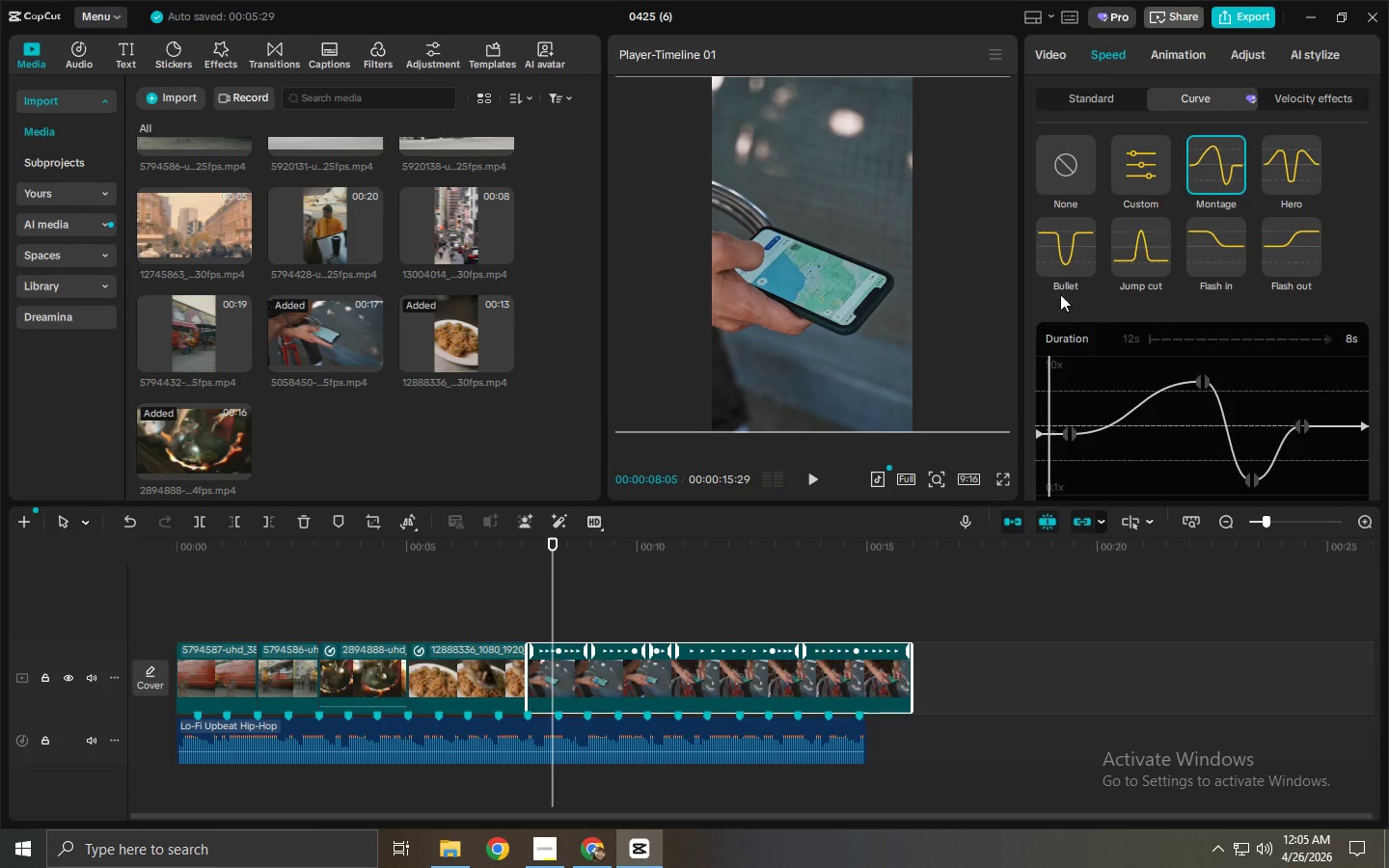 
key(Space)
 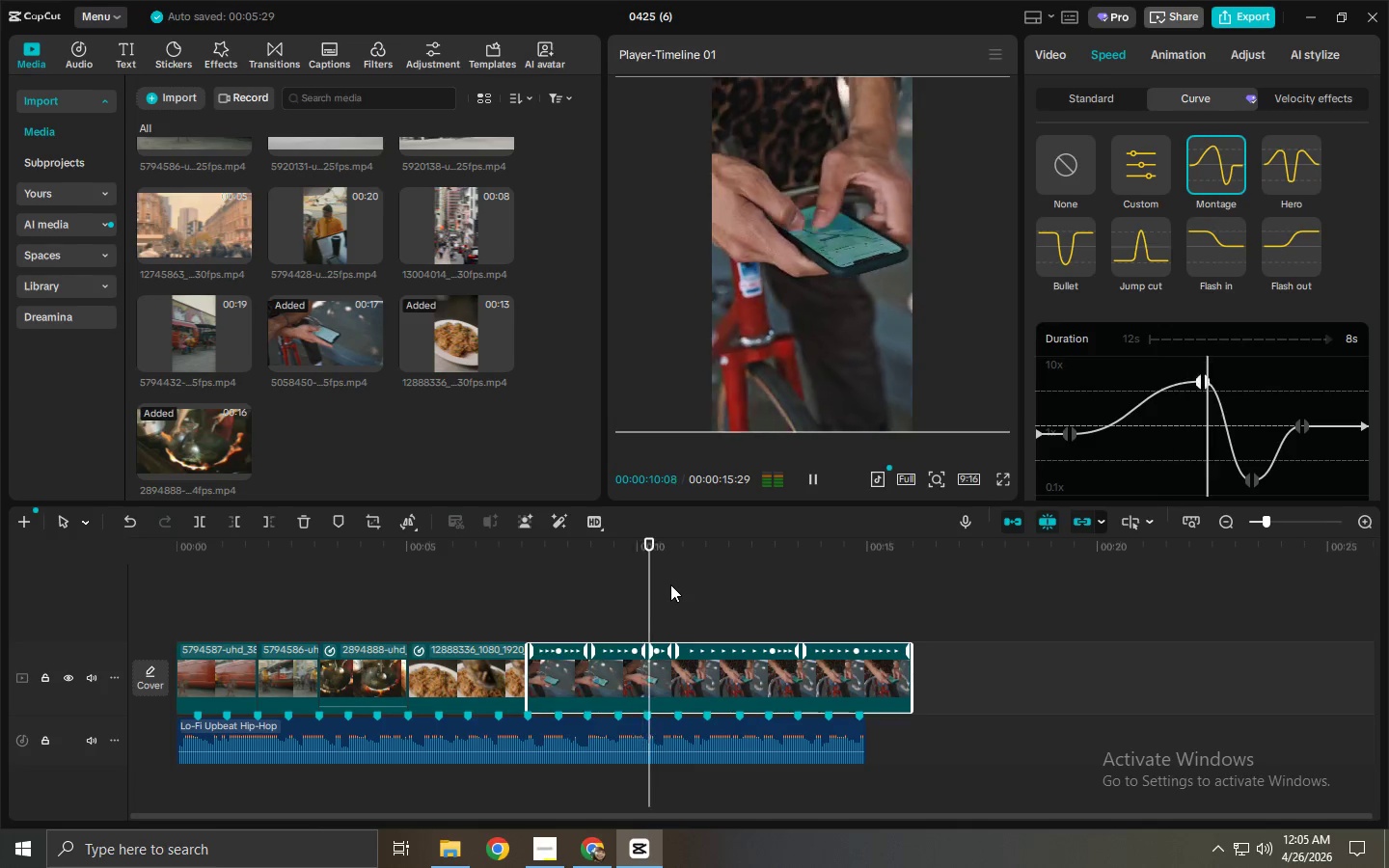 
key(Space)
 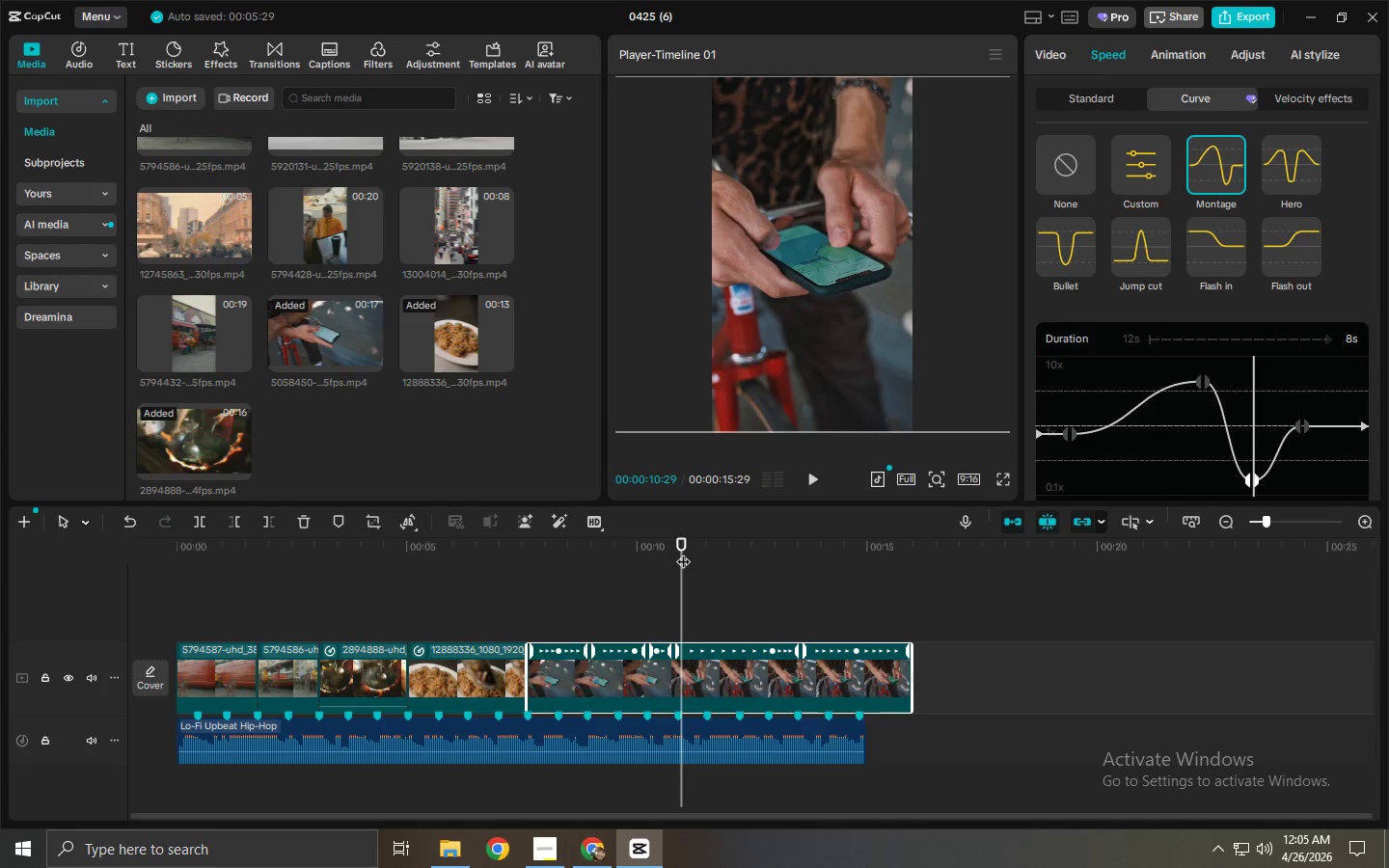 
wait(5.19)
 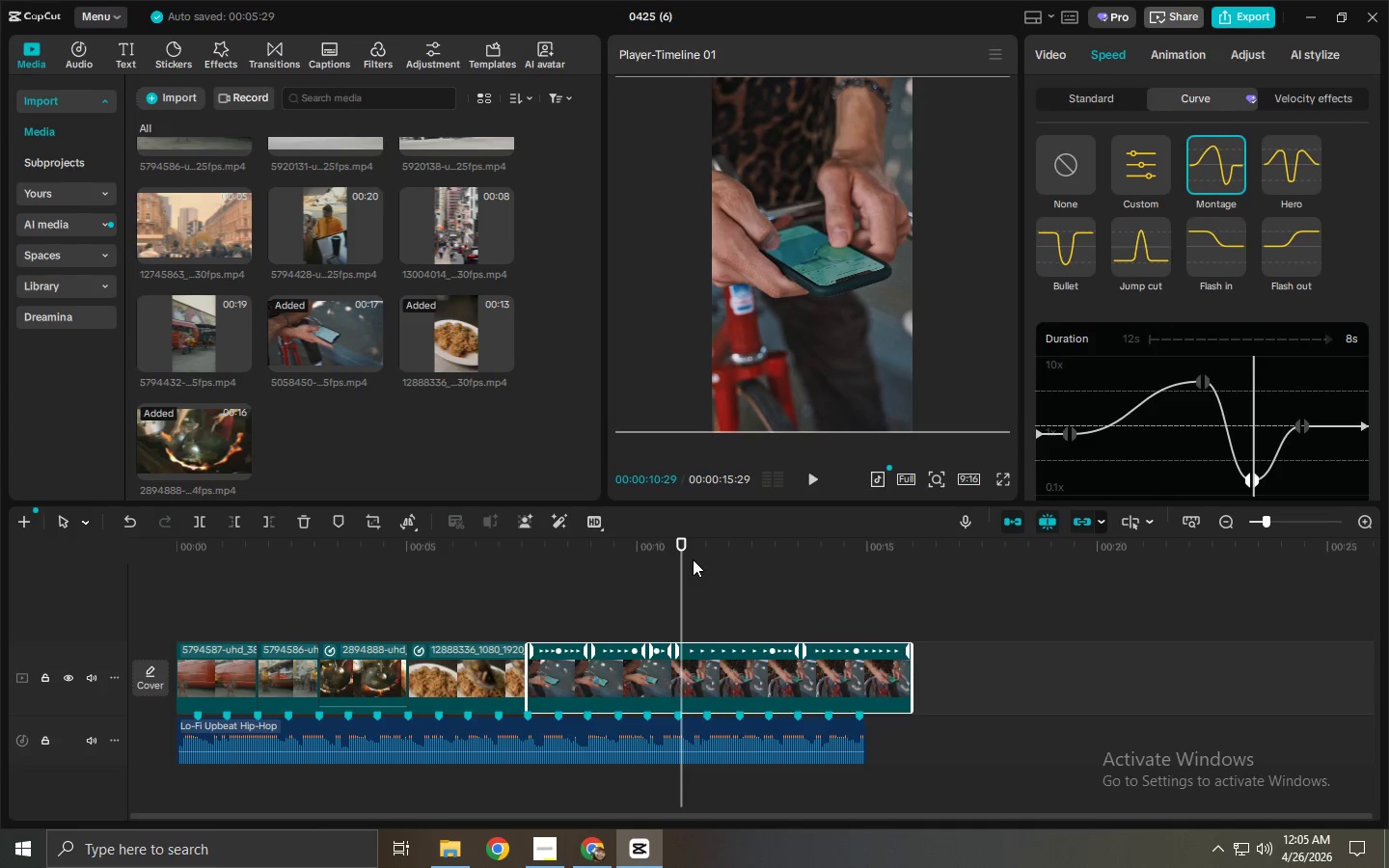 
key(Space)
 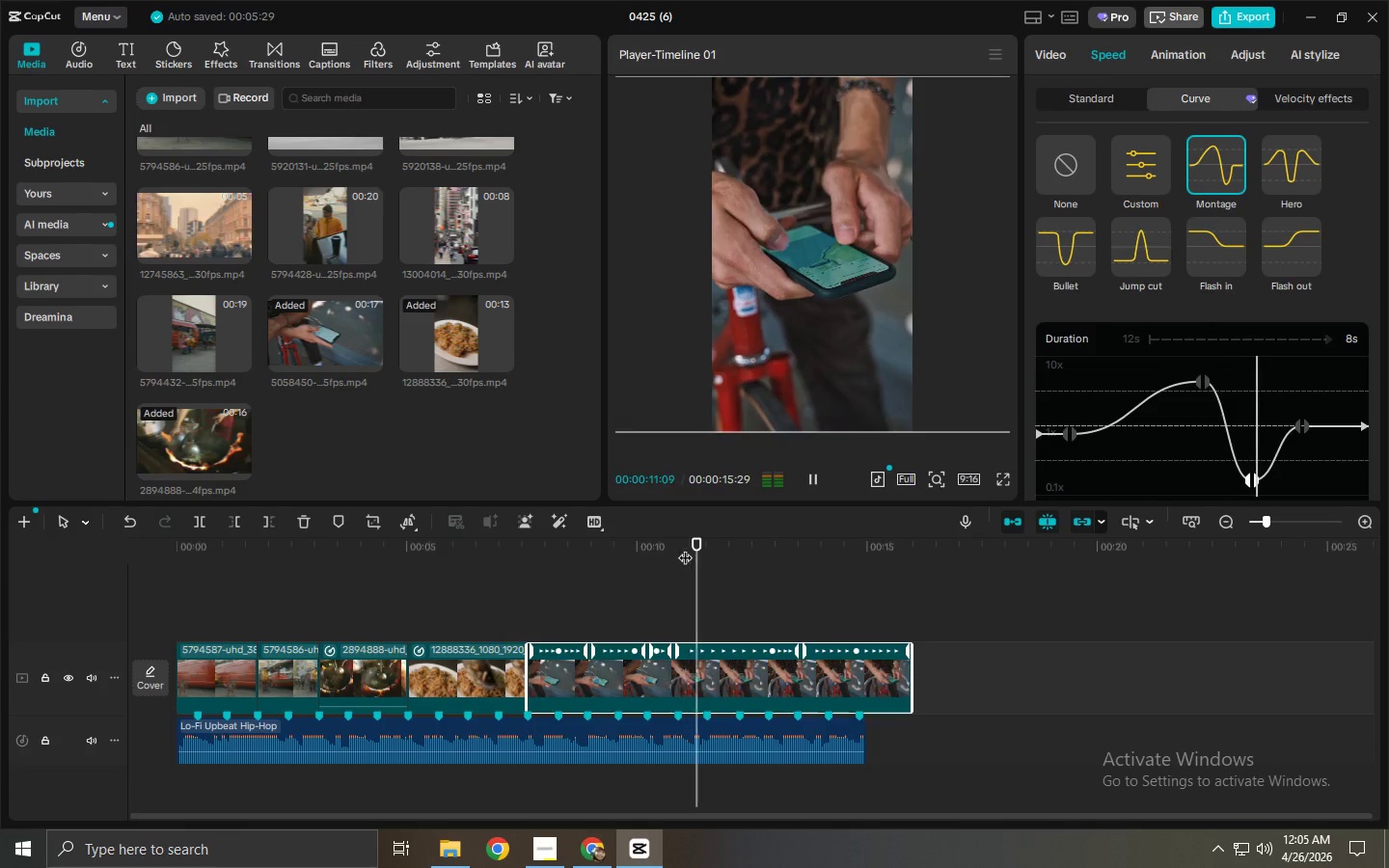 
key(Space)
 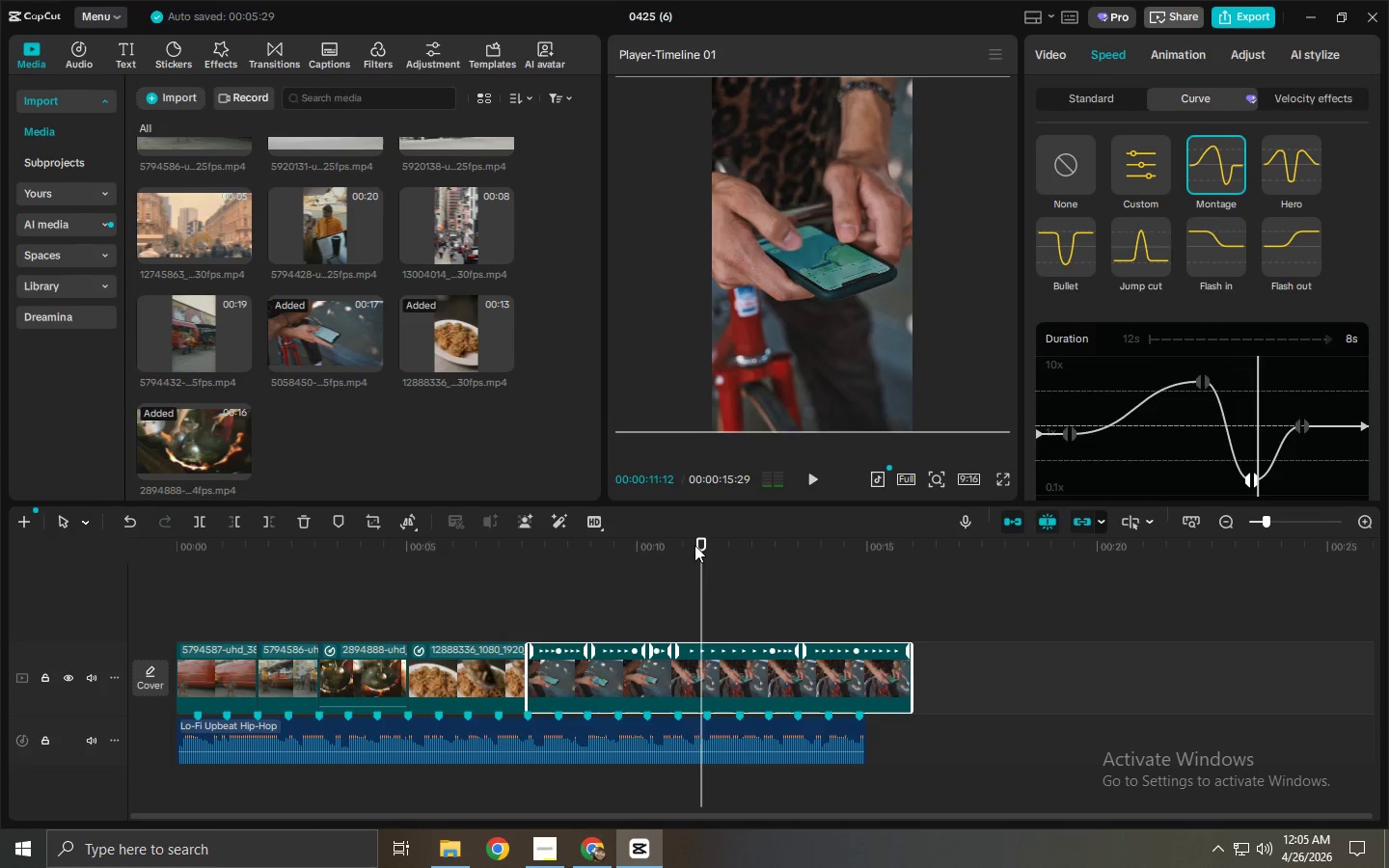 
key(Space)
 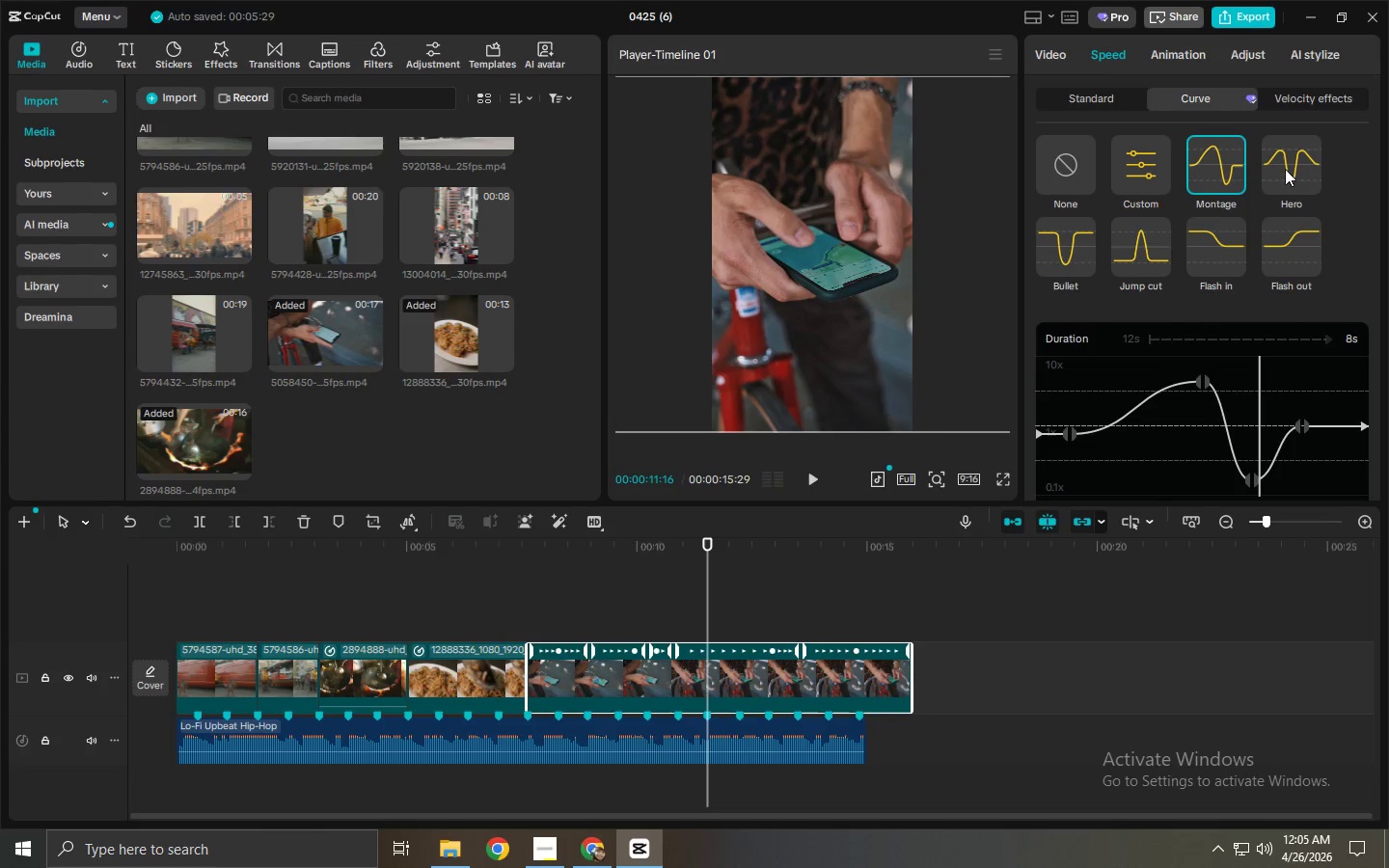 
wait(6.75)
 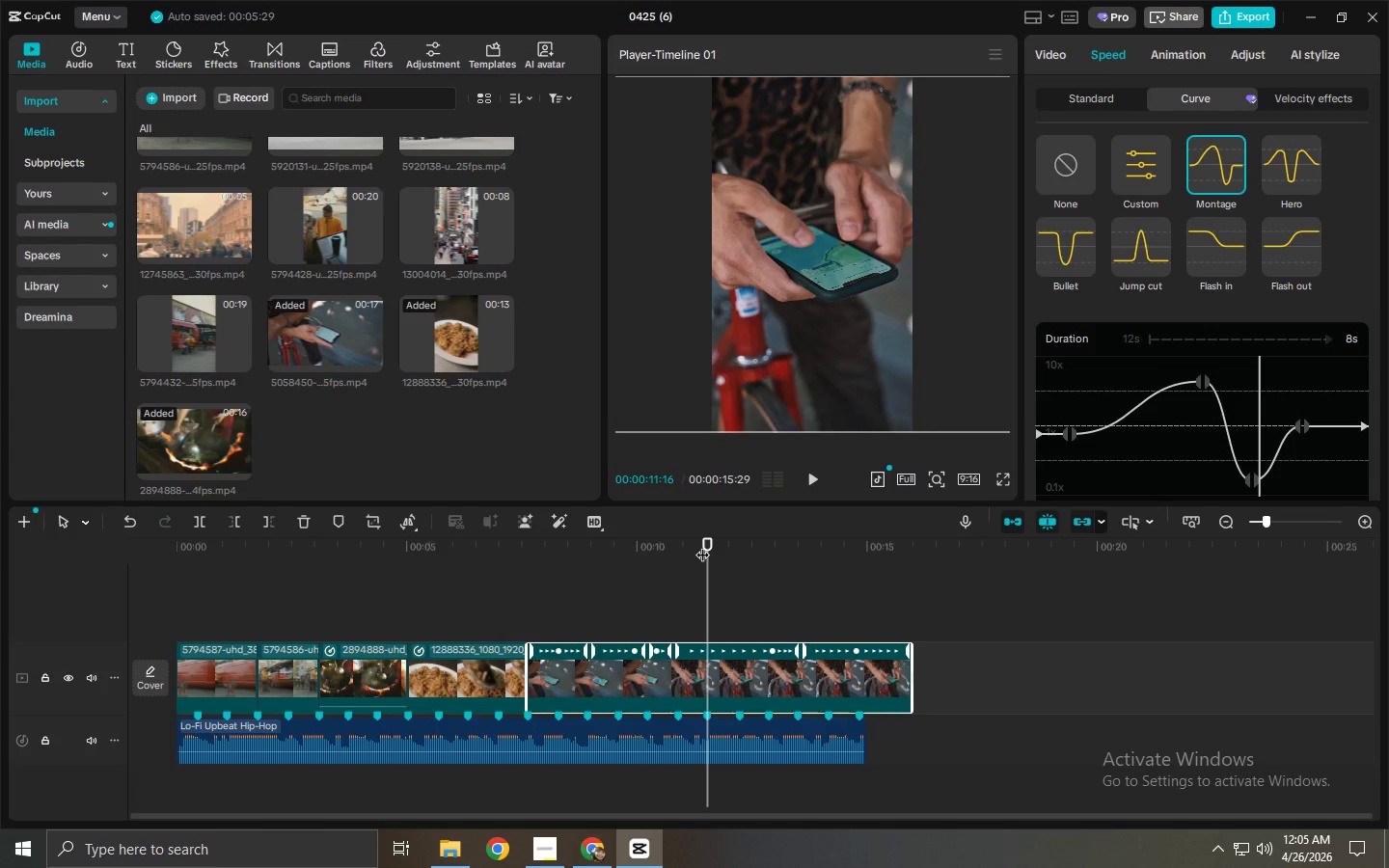 
left_click([1140, 253])
 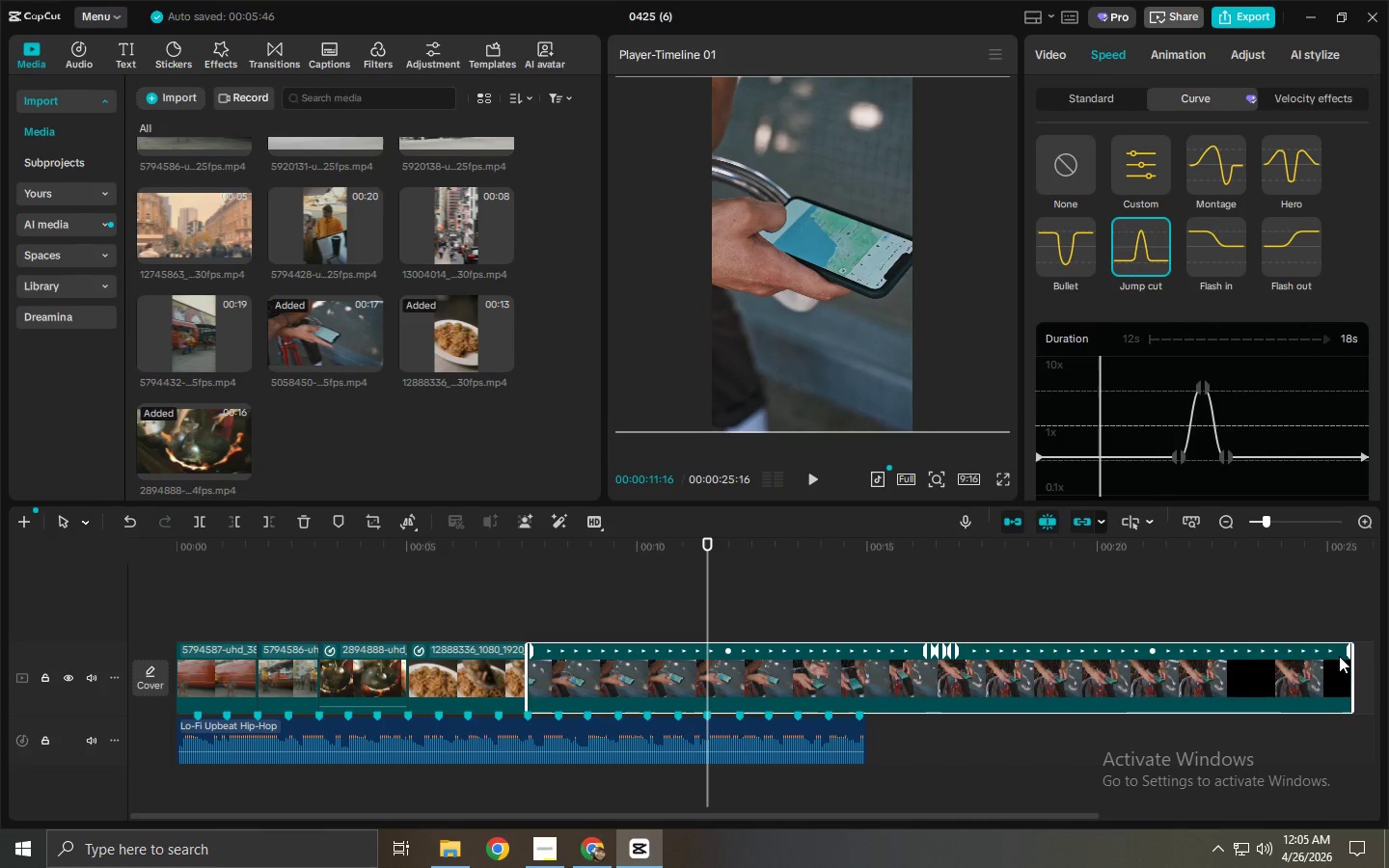 
left_click_drag(start_coordinate=[1350, 664], to_coordinate=[735, 686])
 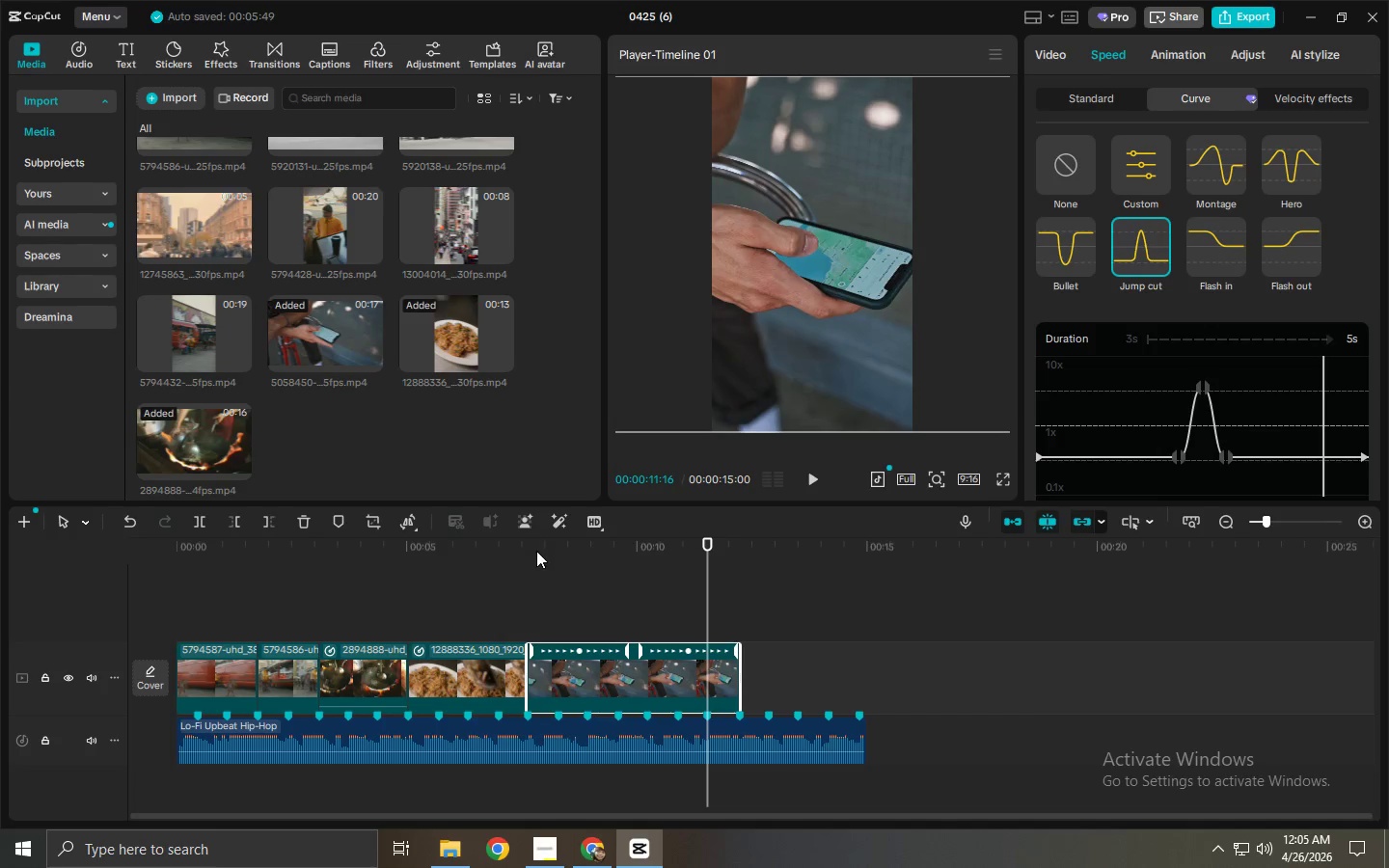 
left_click([536, 560])
 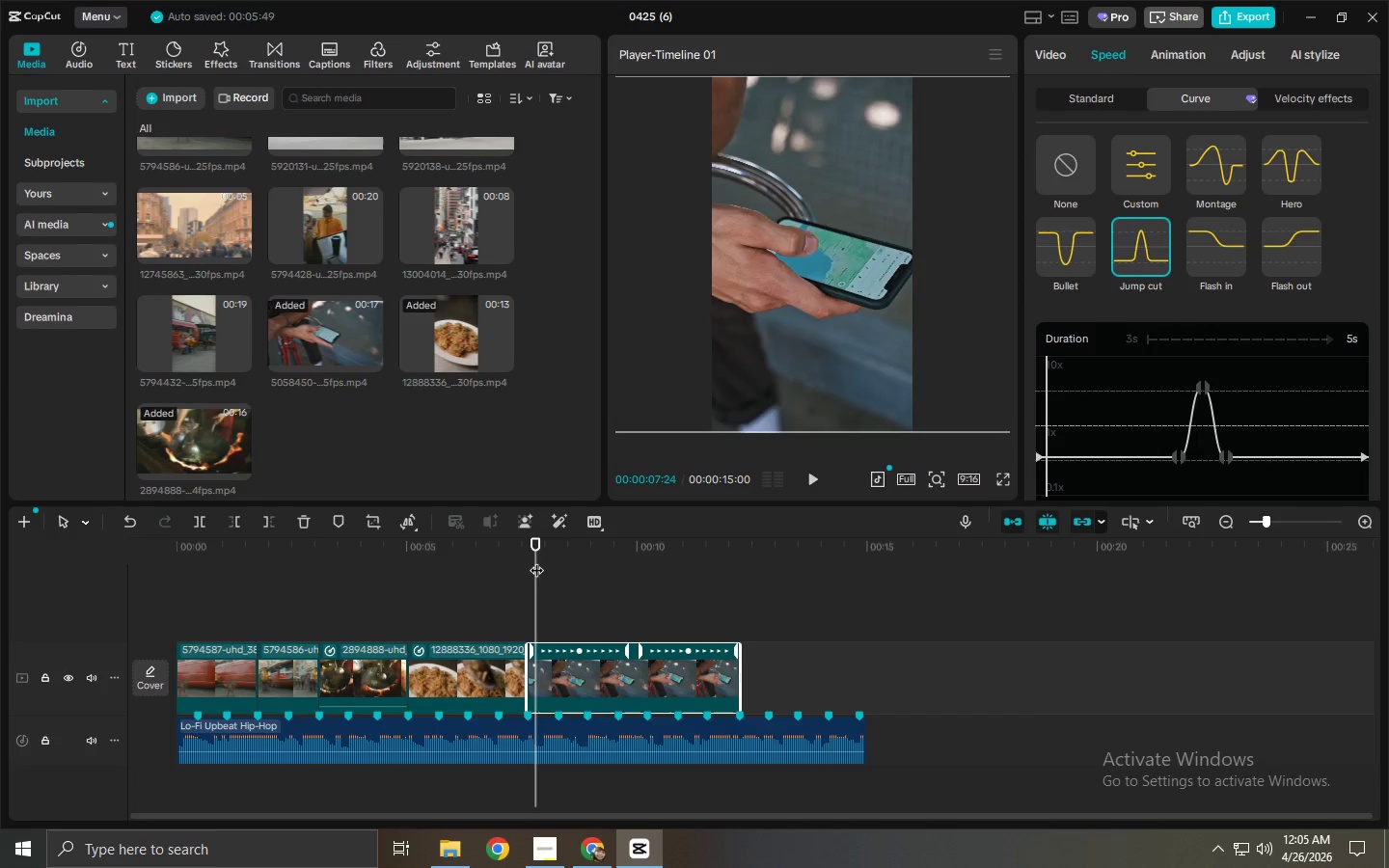 
key(Space)
 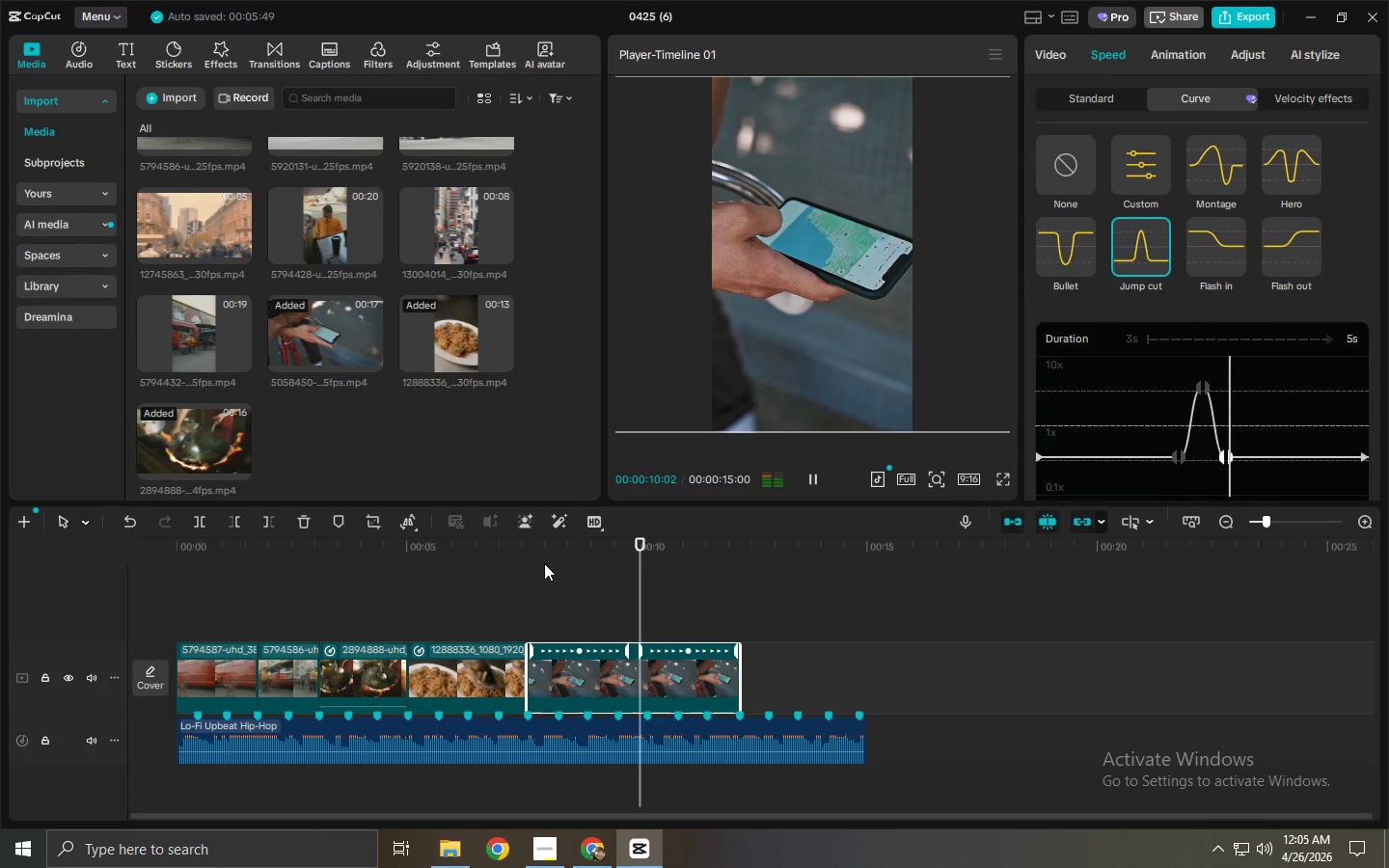 
key(Space)
 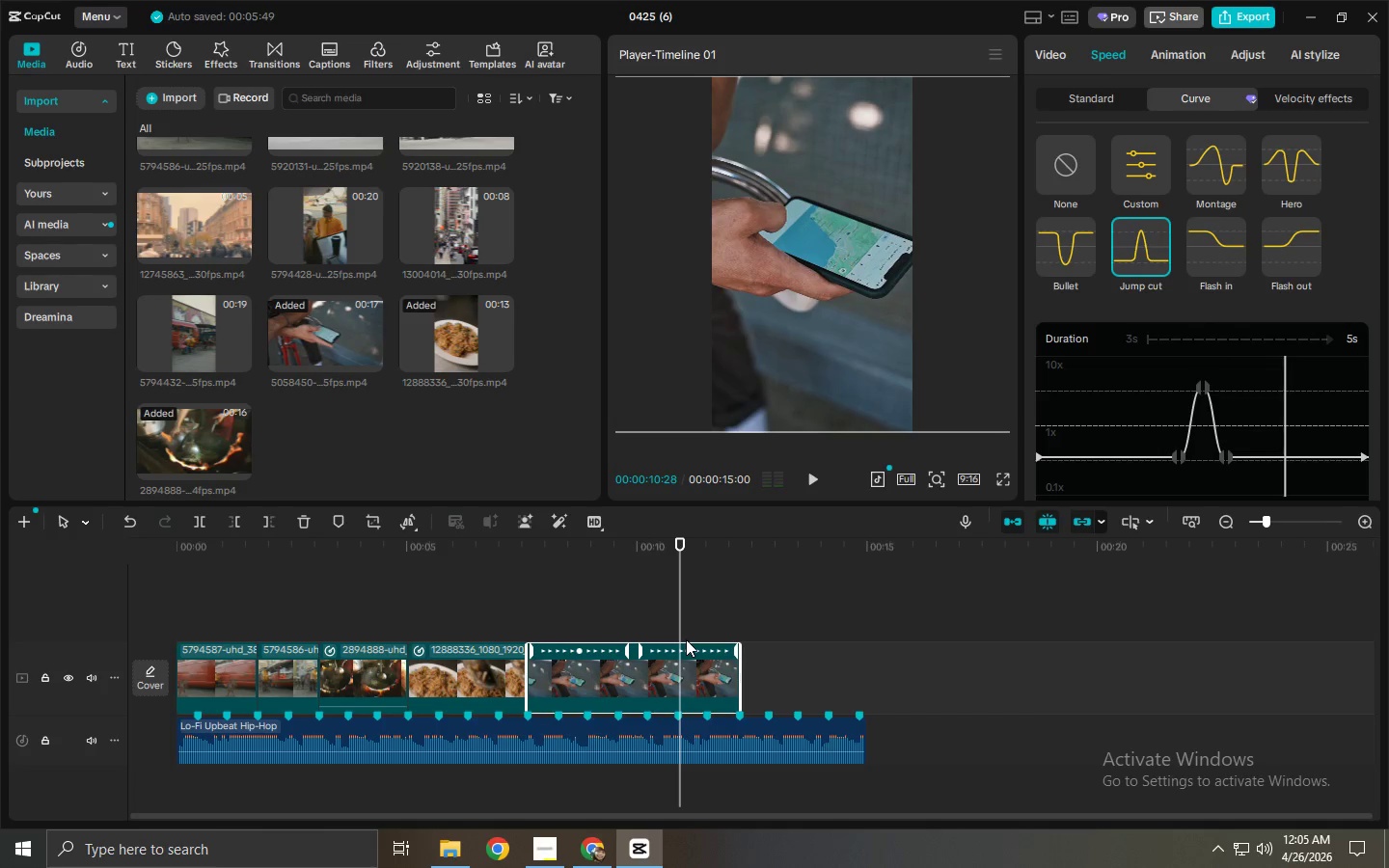 
key(Space)
 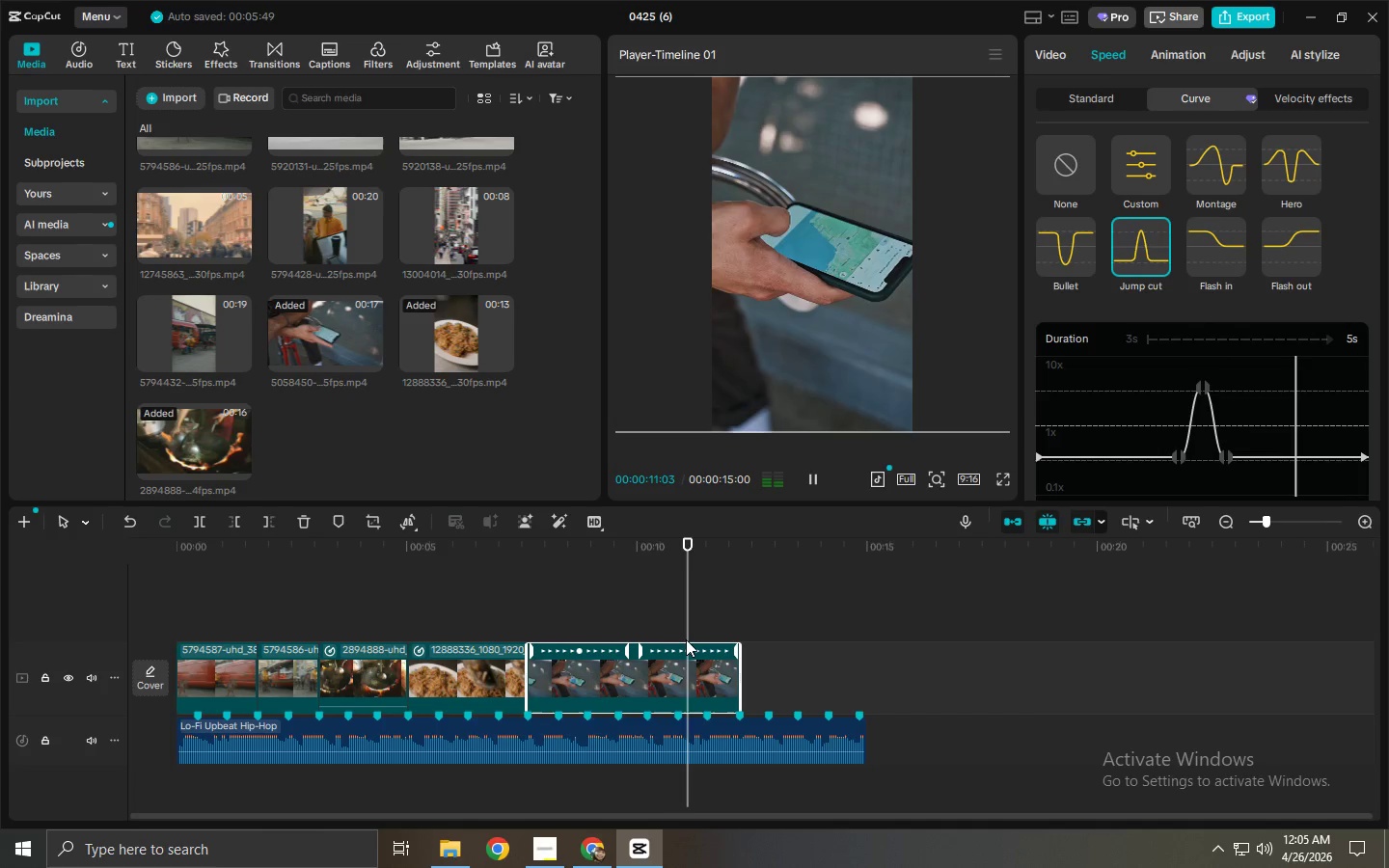 
key(Space)
 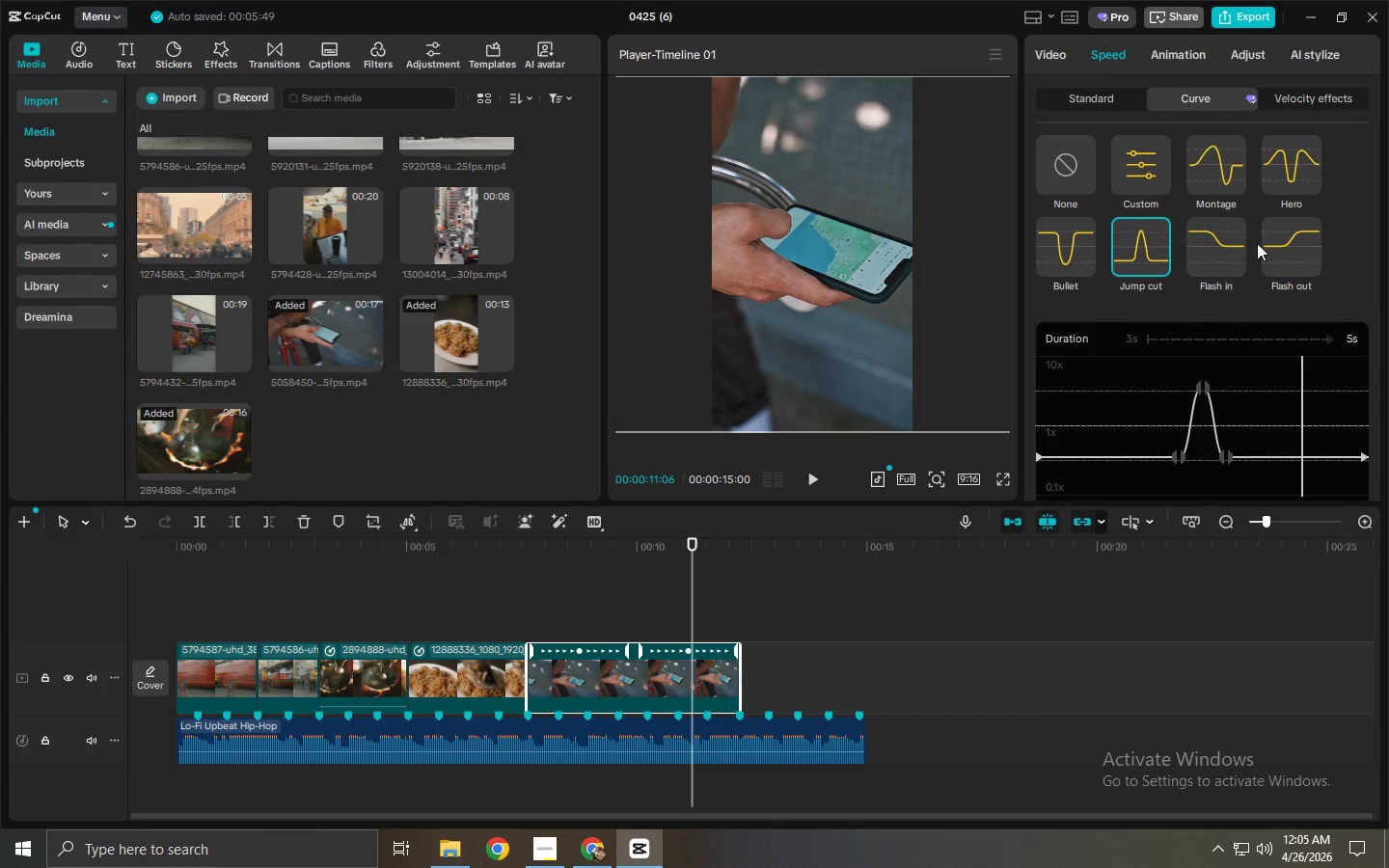 
left_click([1266, 243])
 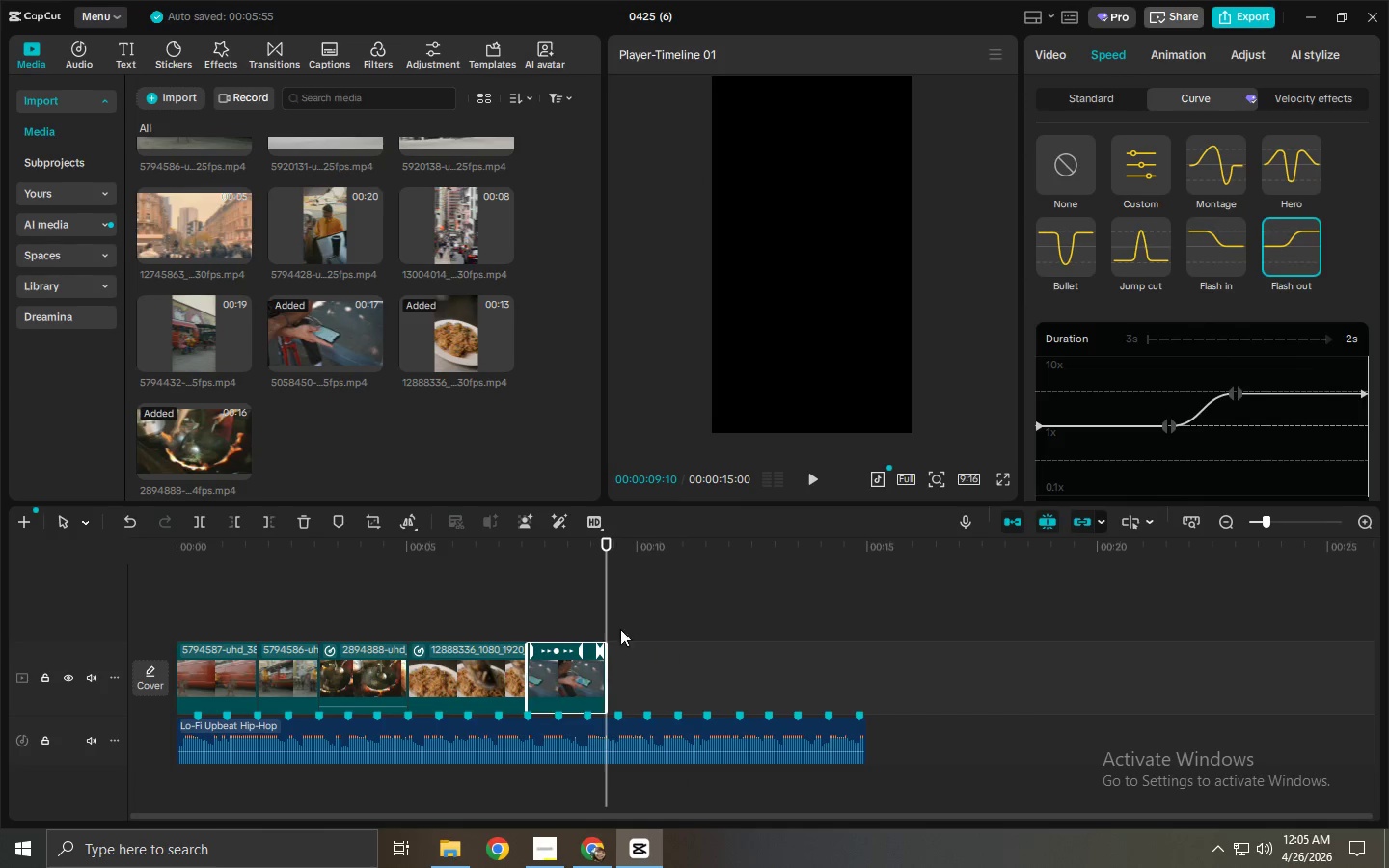 
key(Space)
 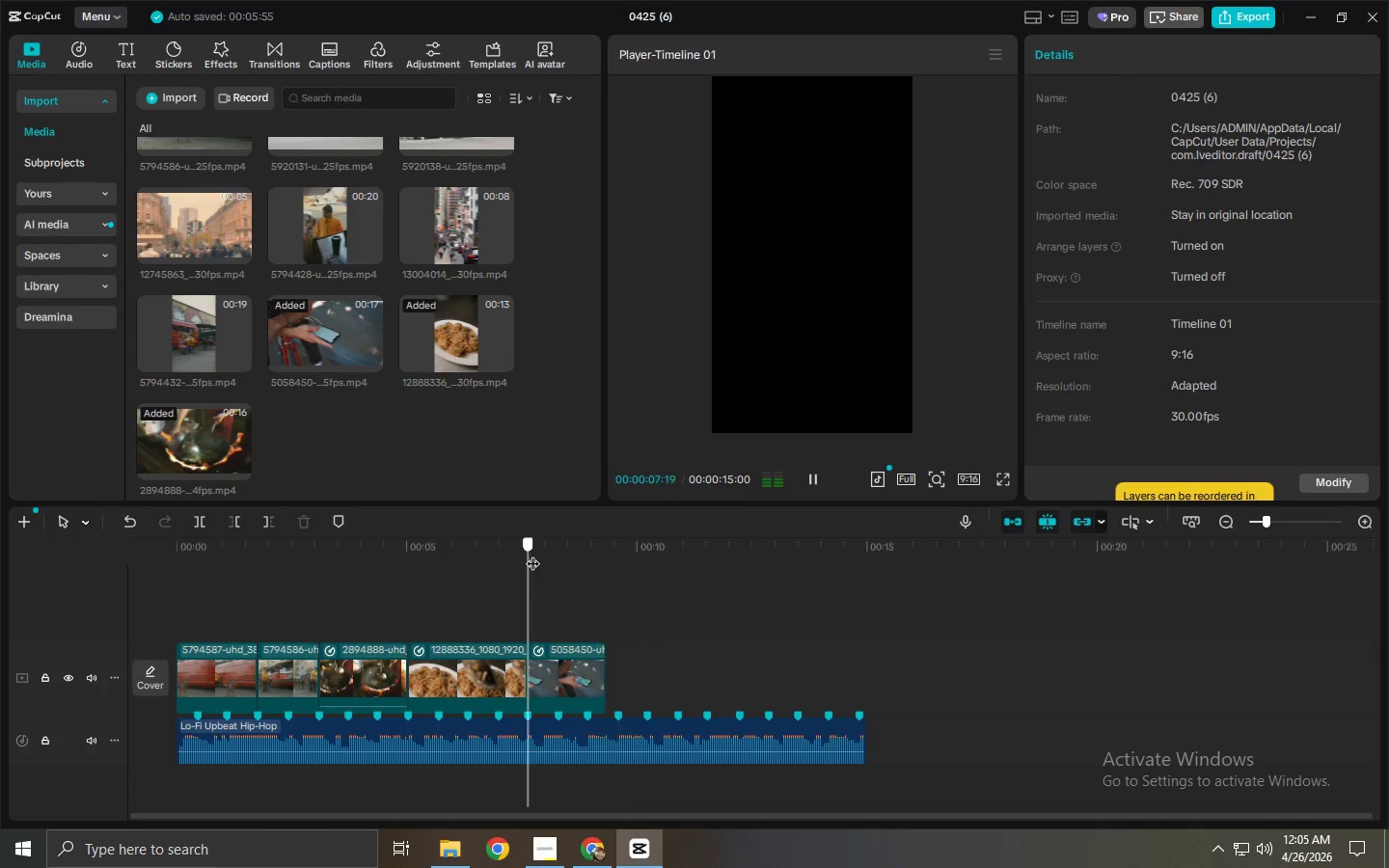 
key(Space)
 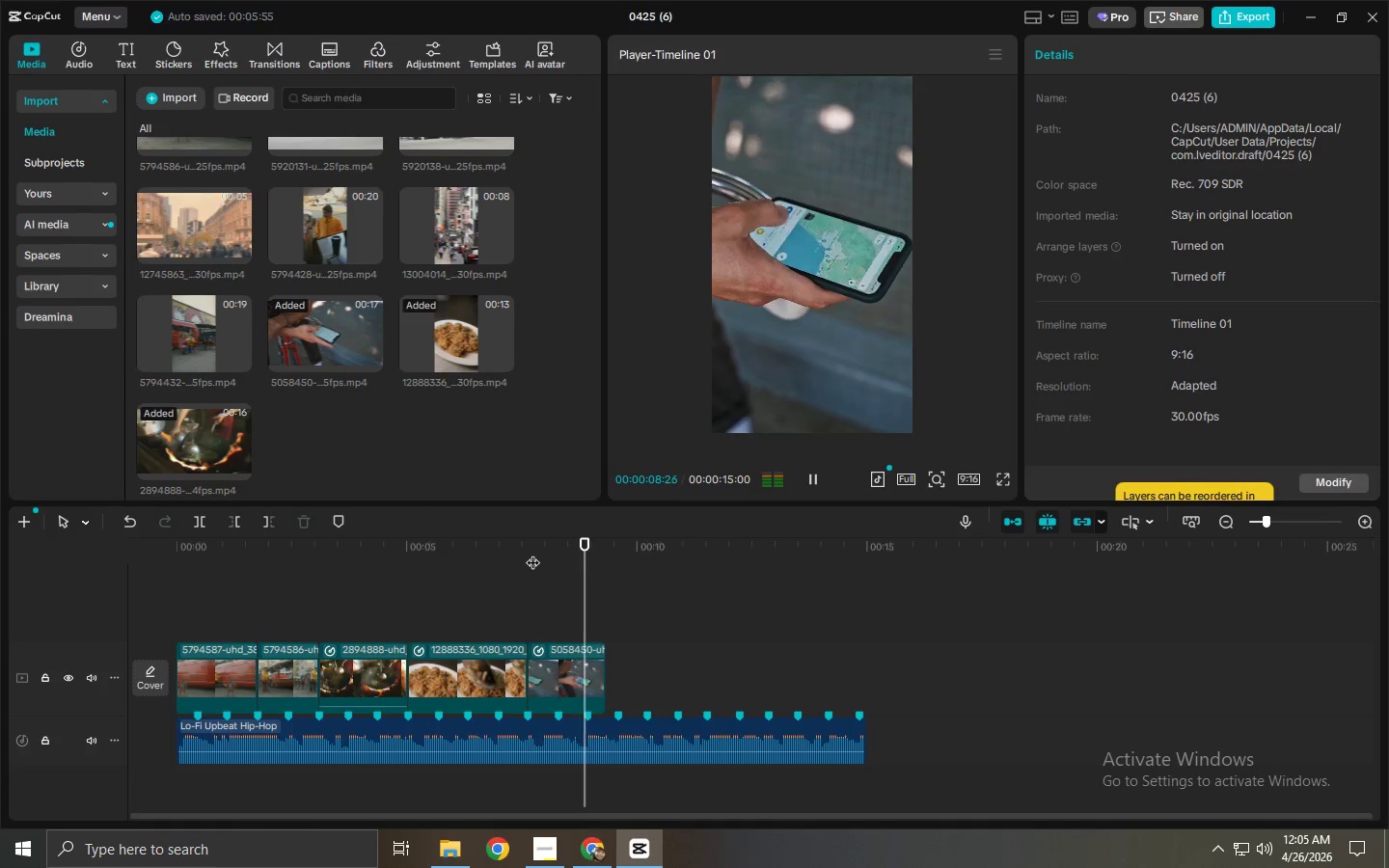 
key(Space)
 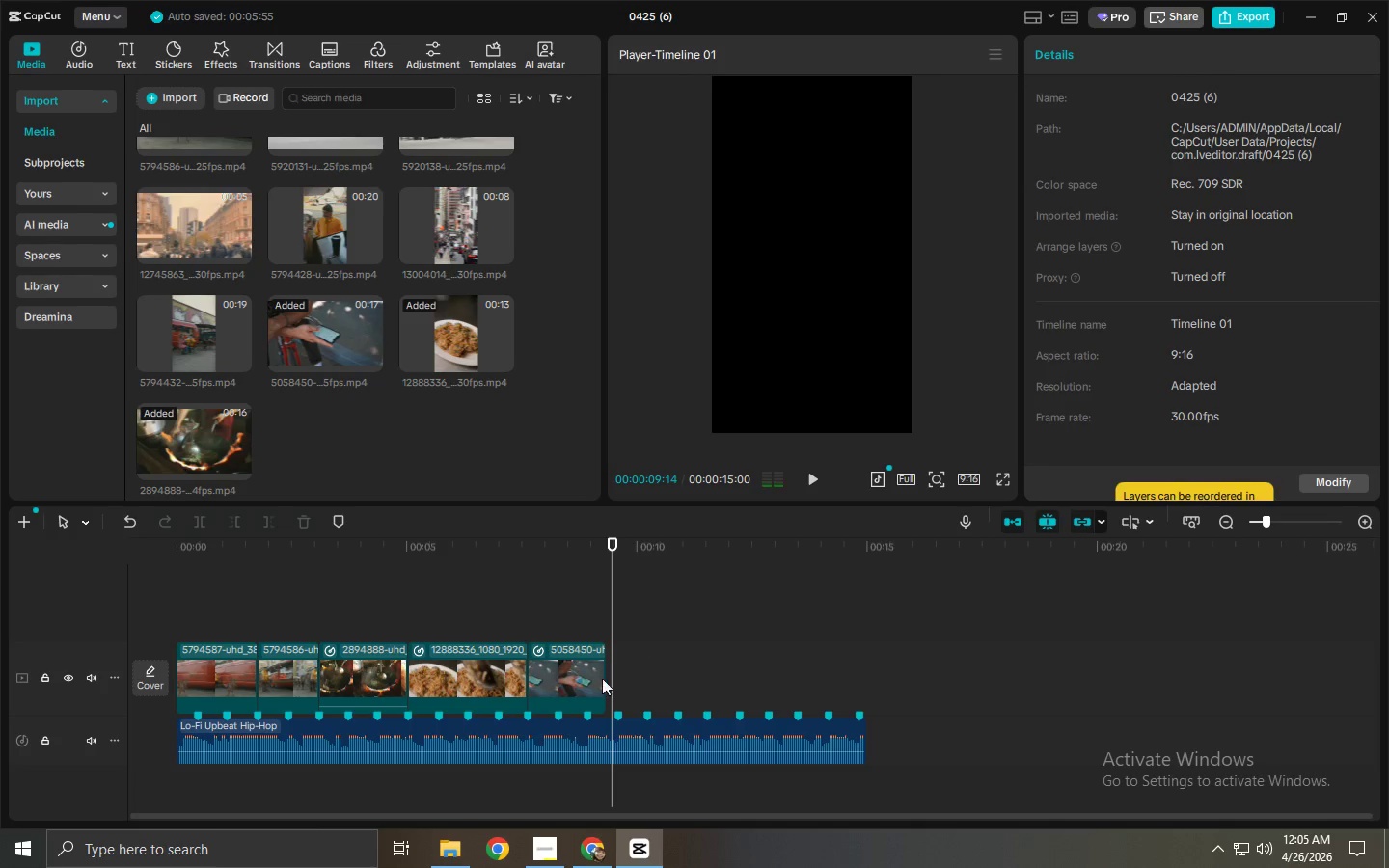 
left_click([574, 687])
 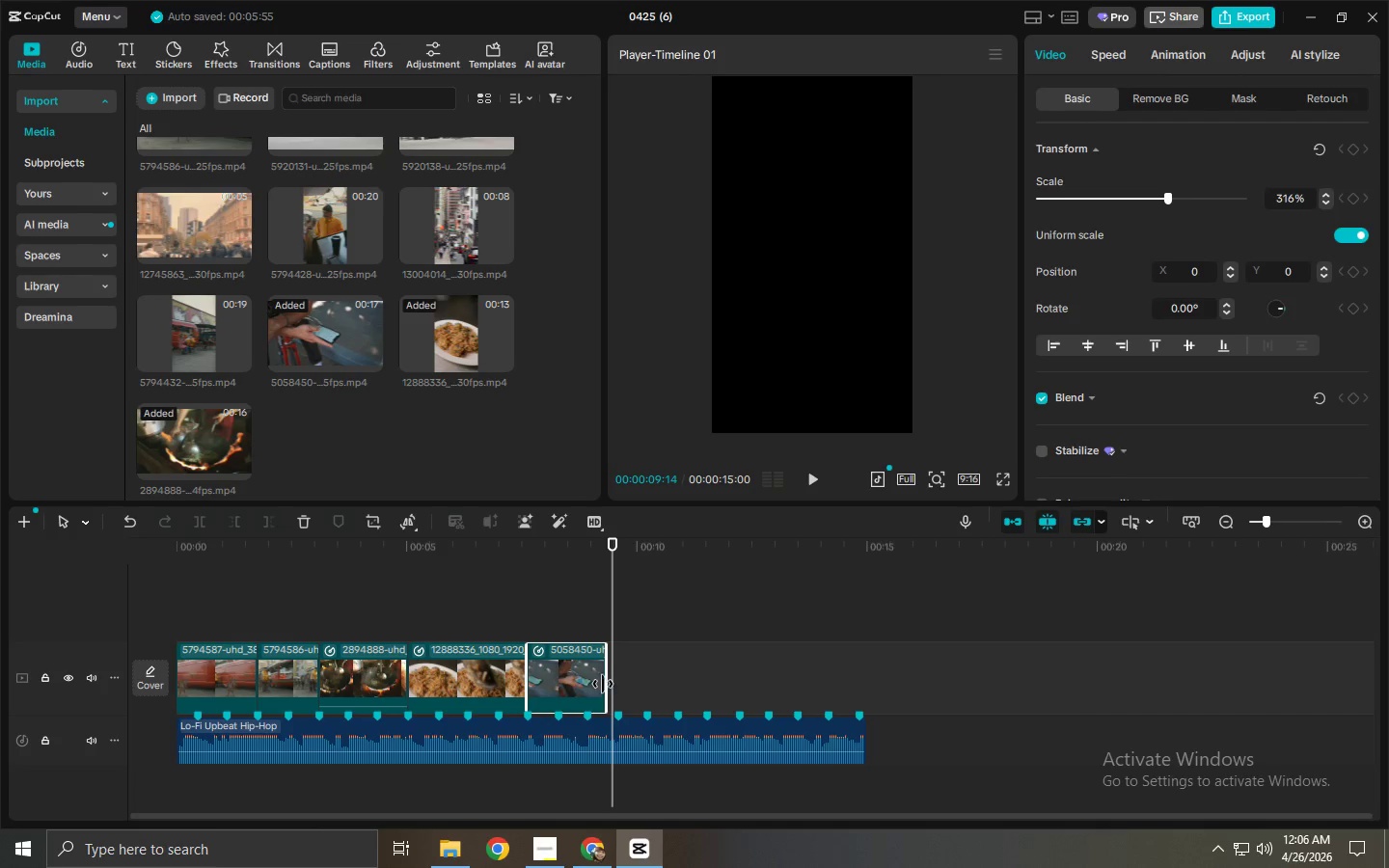 
left_click_drag(start_coordinate=[608, 684], to_coordinate=[705, 682])
 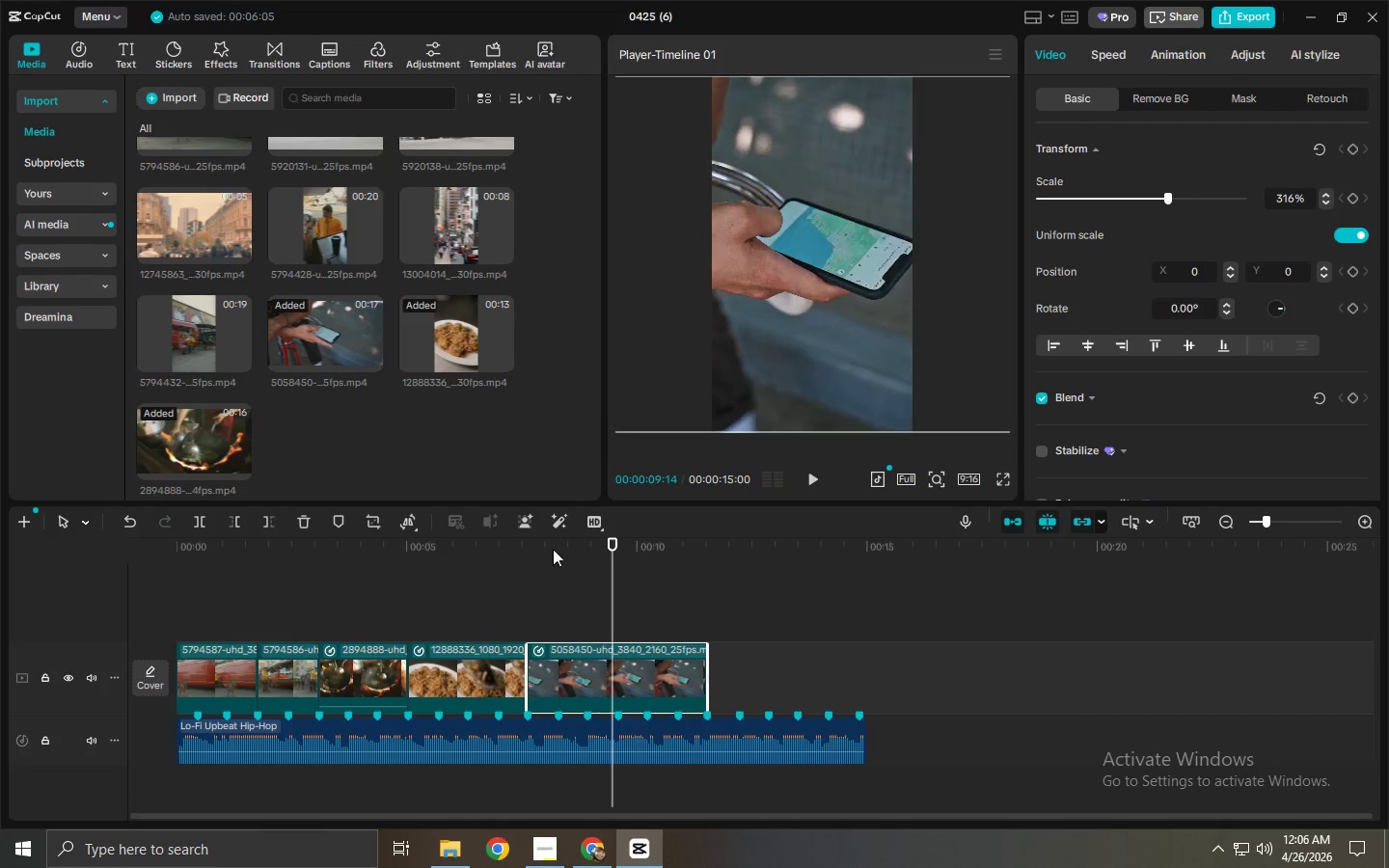 
left_click_drag(start_coordinate=[542, 544], to_coordinate=[507, 545])
 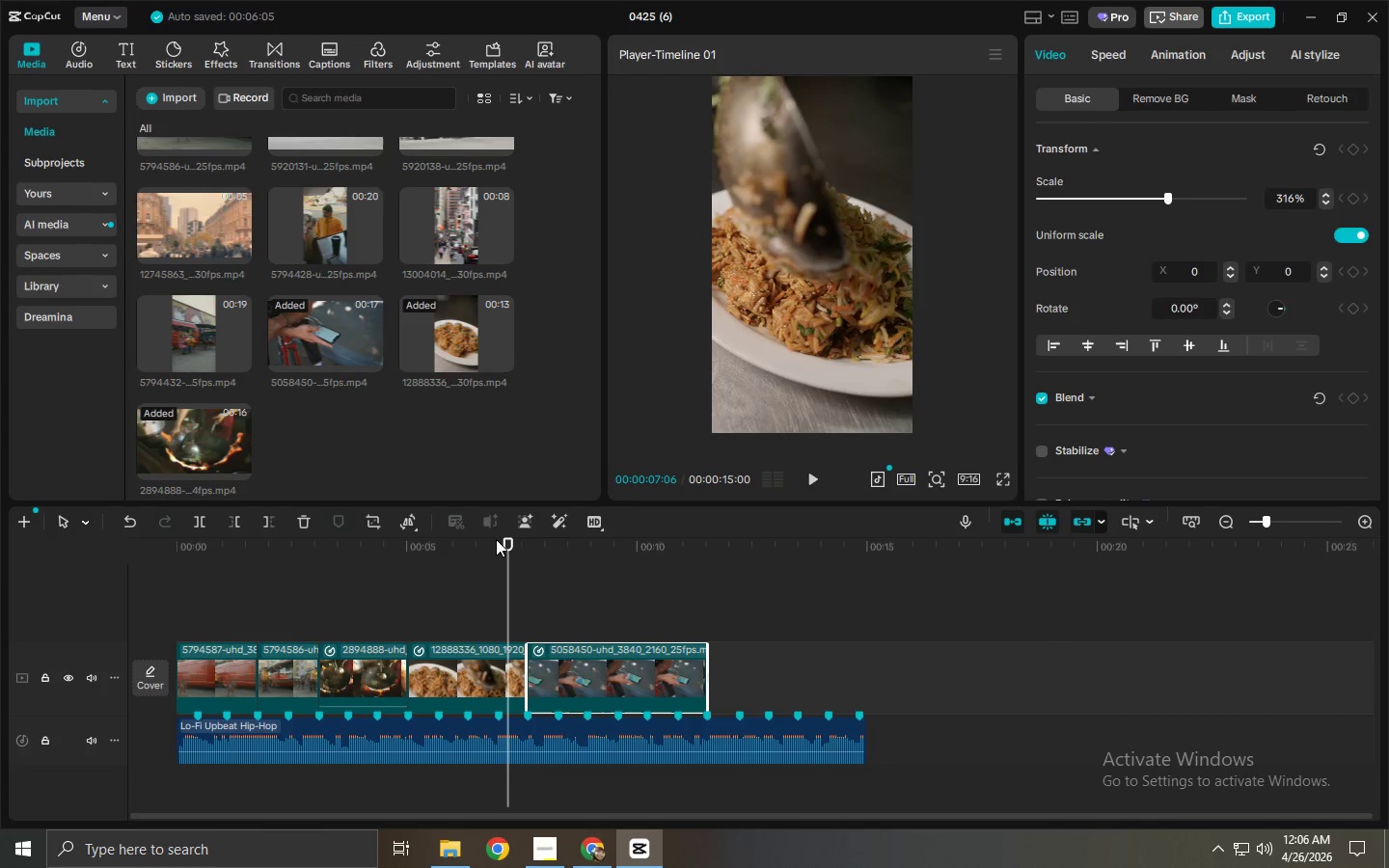 
key(Space)
 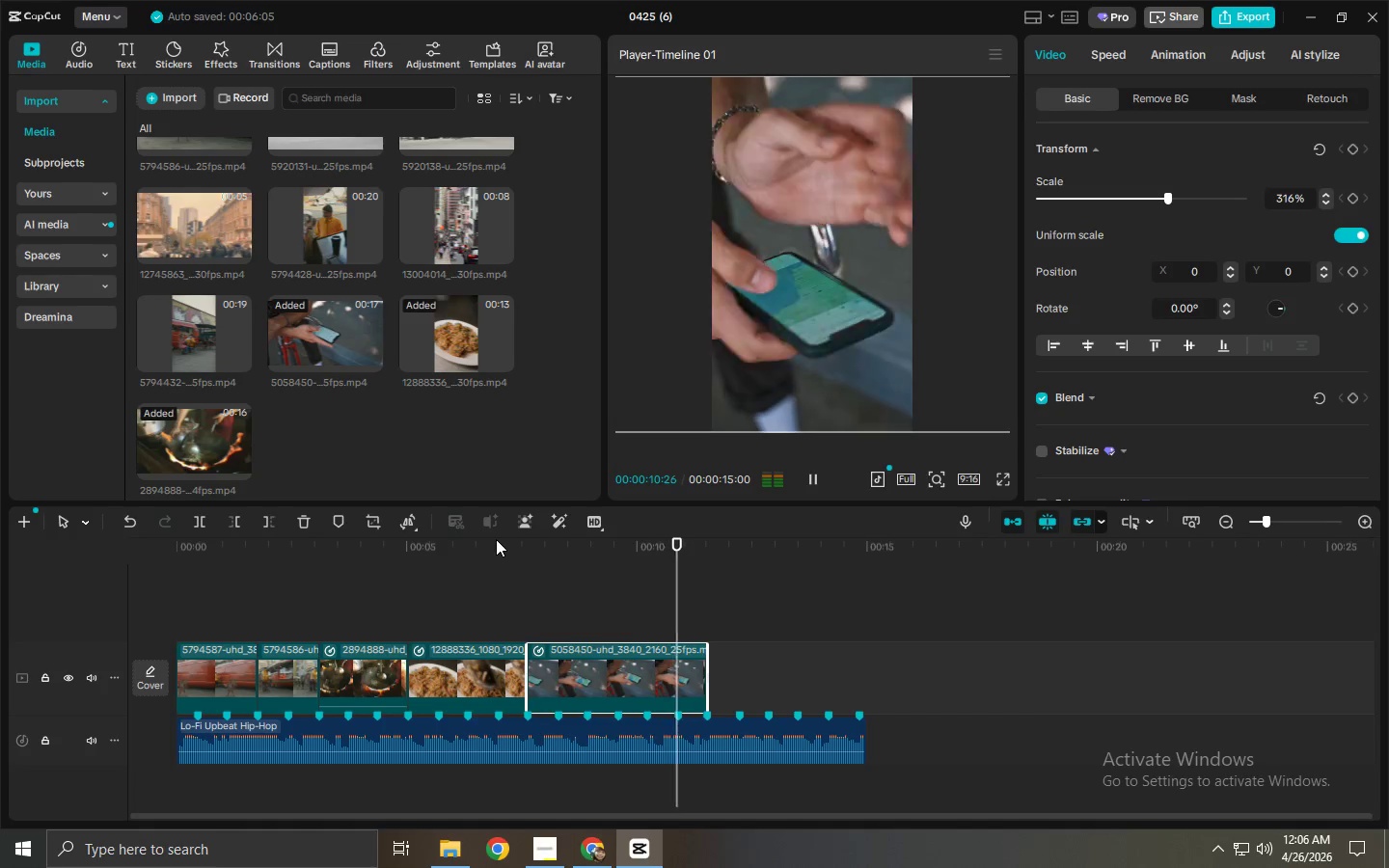 
wait(5.08)
 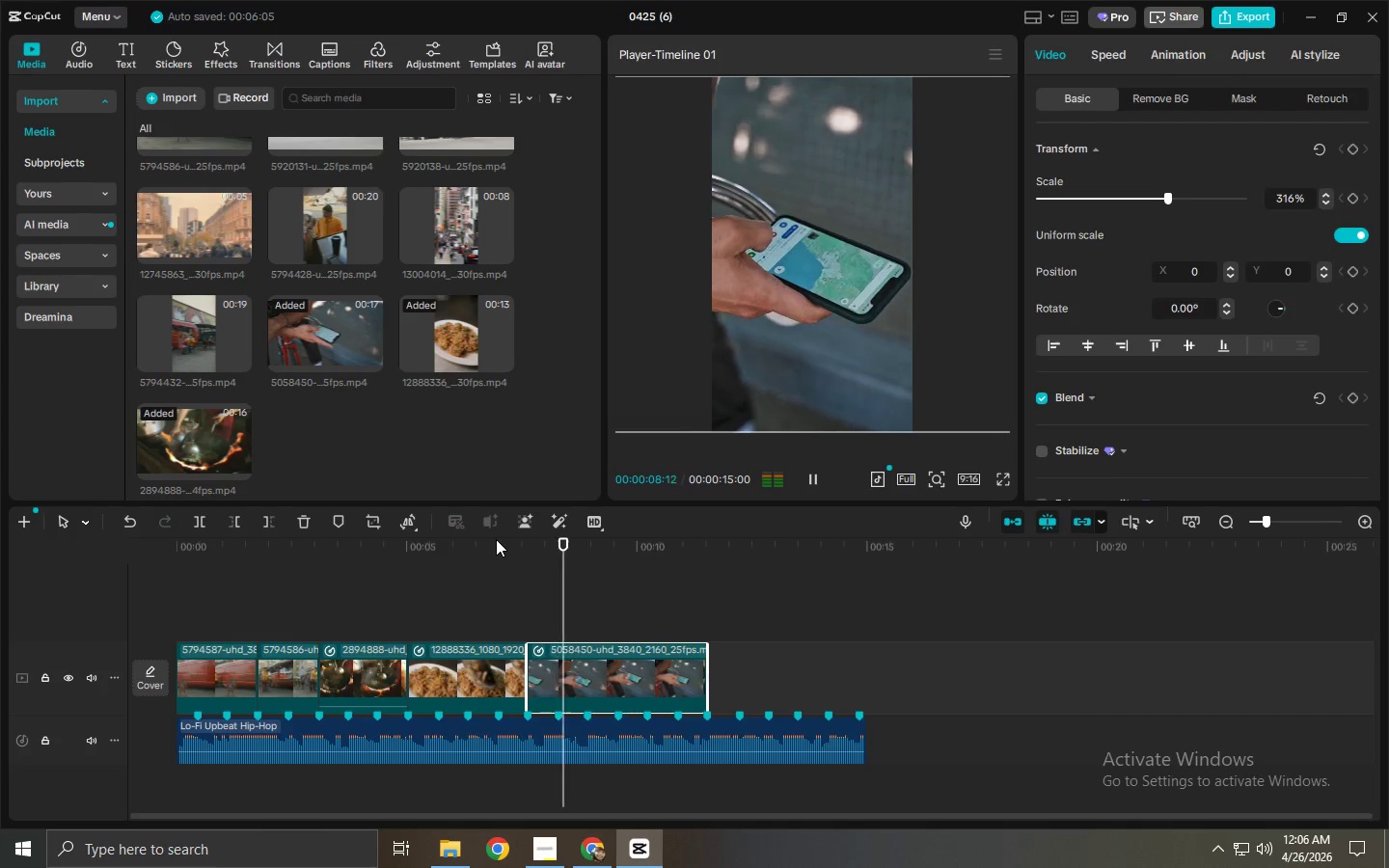 
key(Space)
 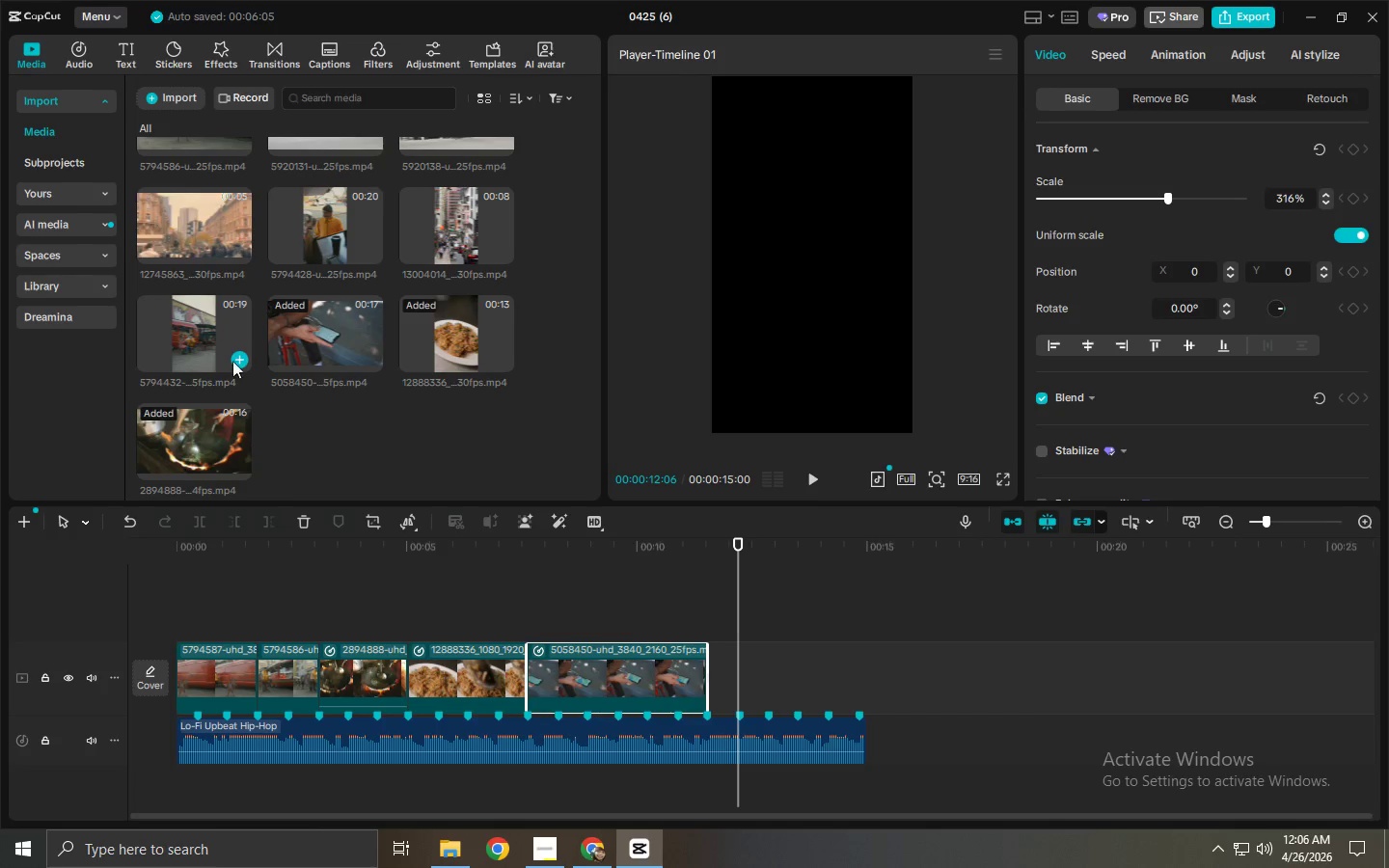 
scroll: coordinate [311, 361], scroll_direction: up, amount: 3.0
 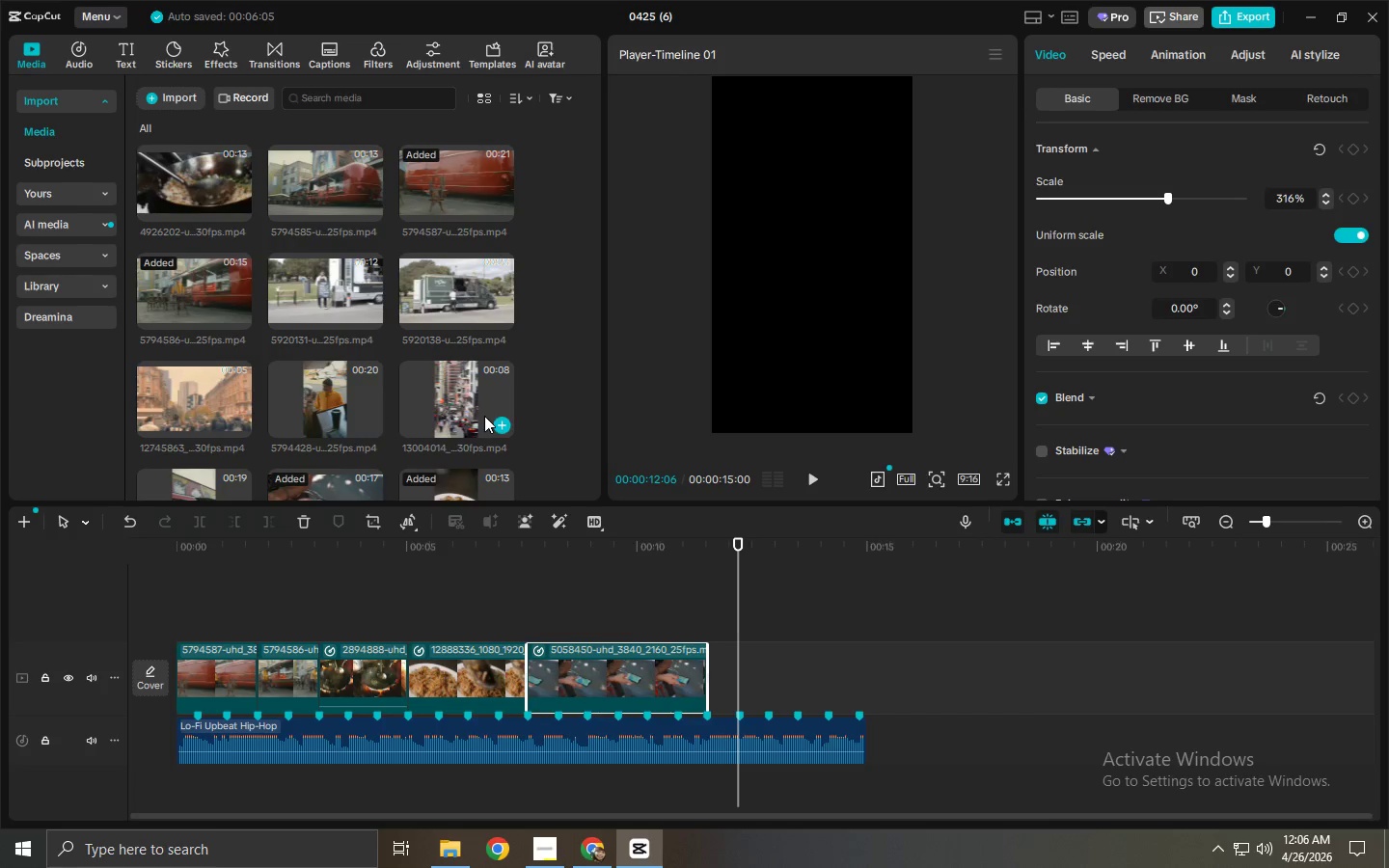 
left_click_drag(start_coordinate=[441, 392], to_coordinate=[716, 668])
 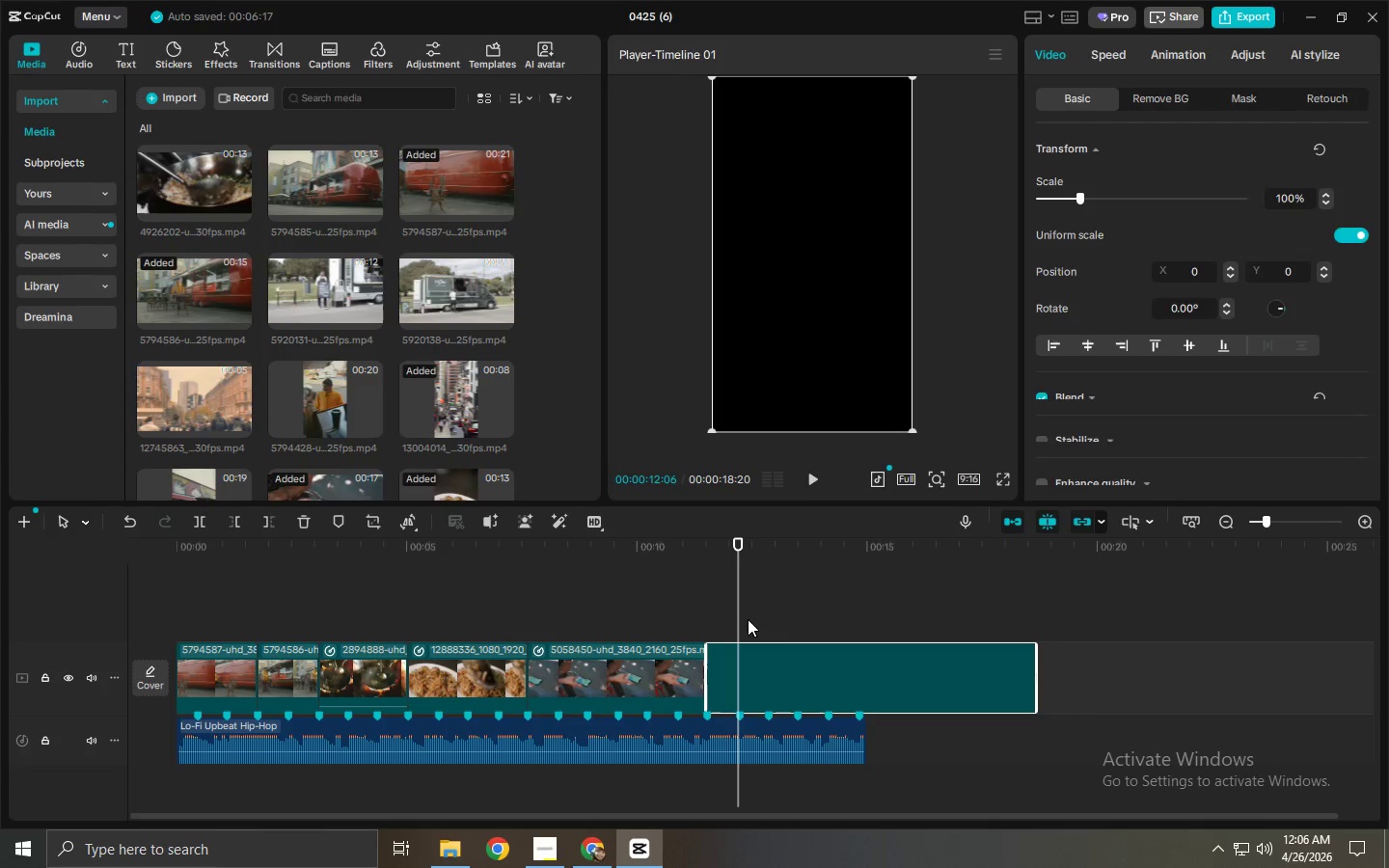 
key(Space)
 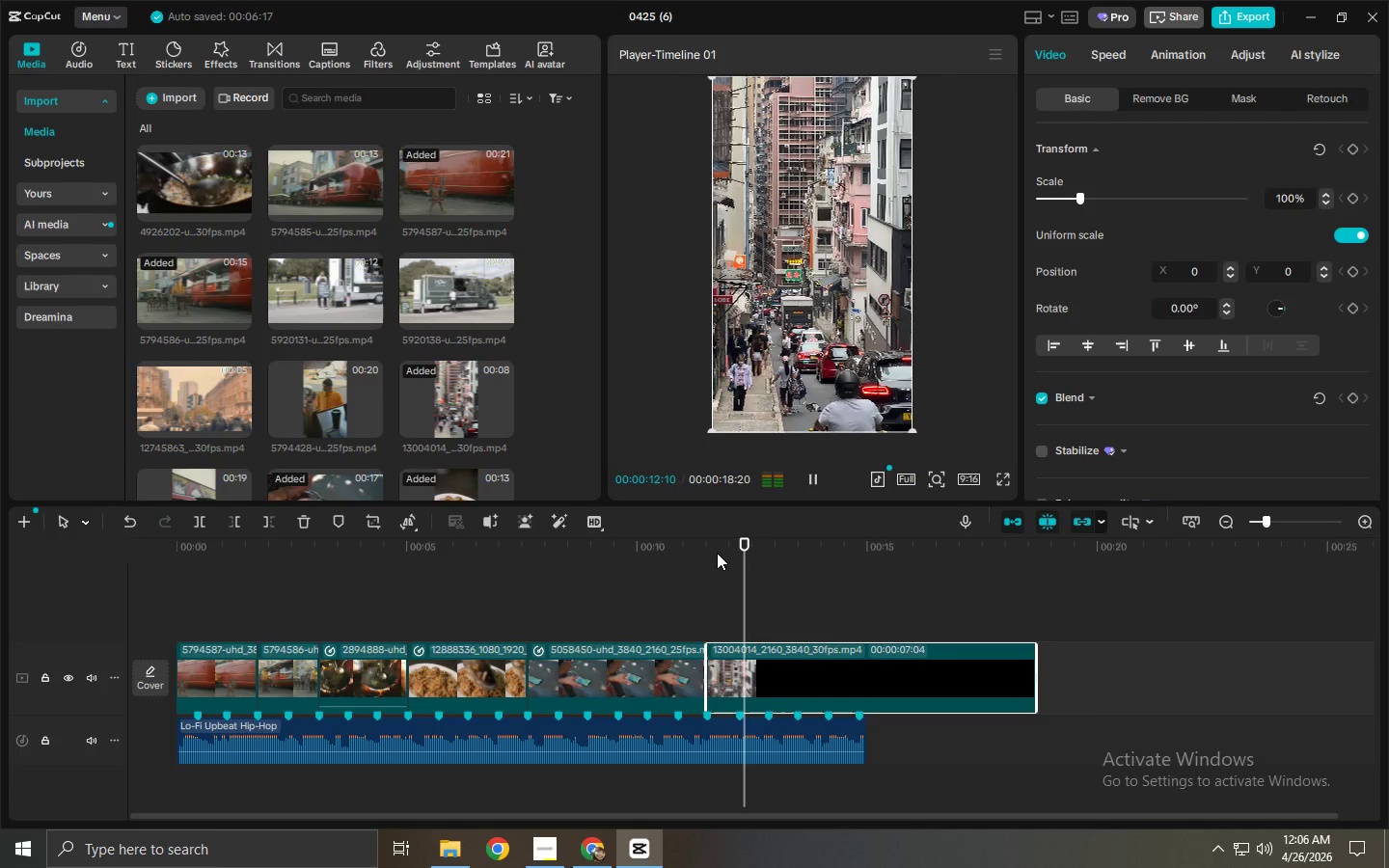 
left_click([717, 553])
 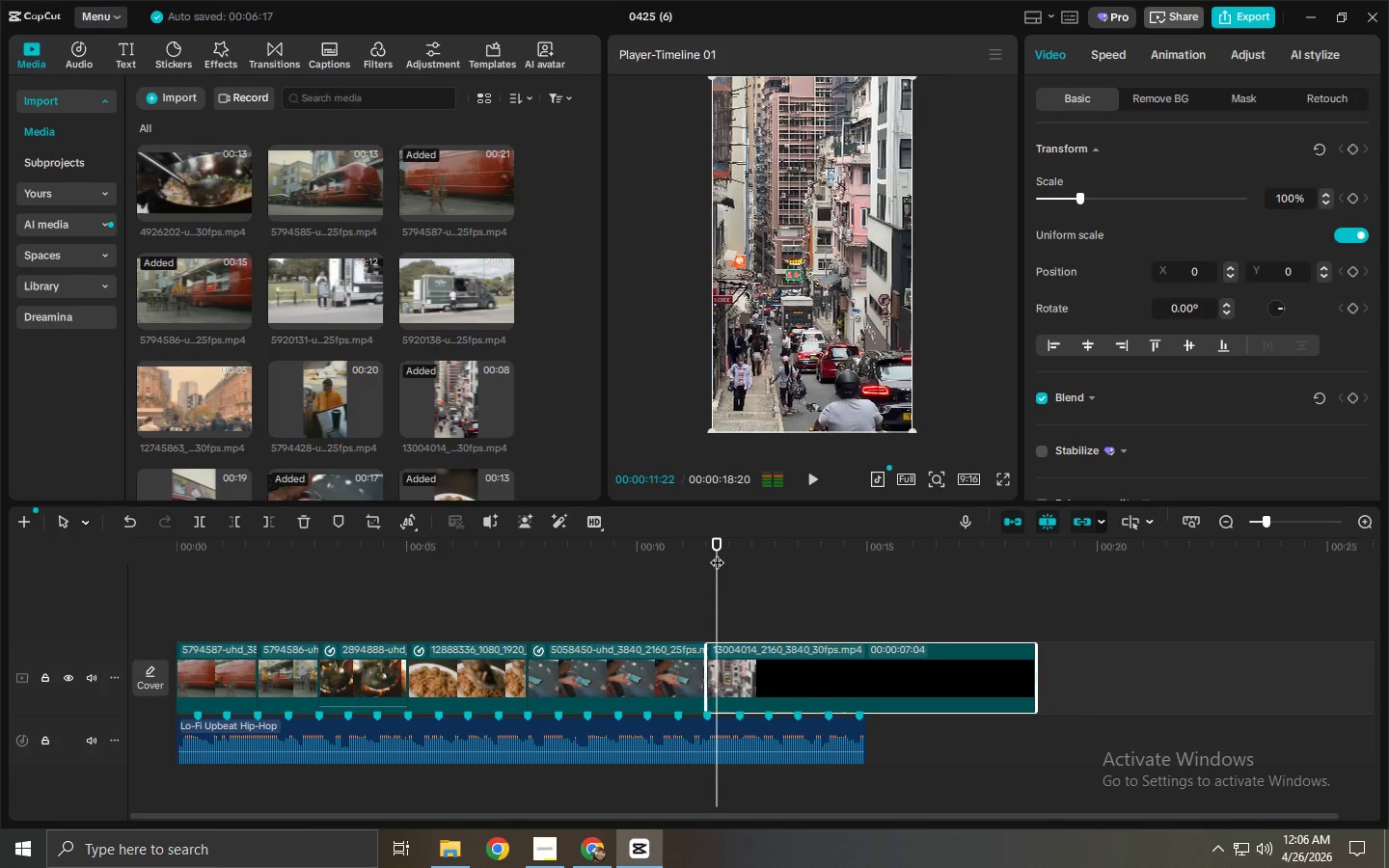 
left_click_drag(start_coordinate=[700, 552], to_coordinate=[694, 552])
 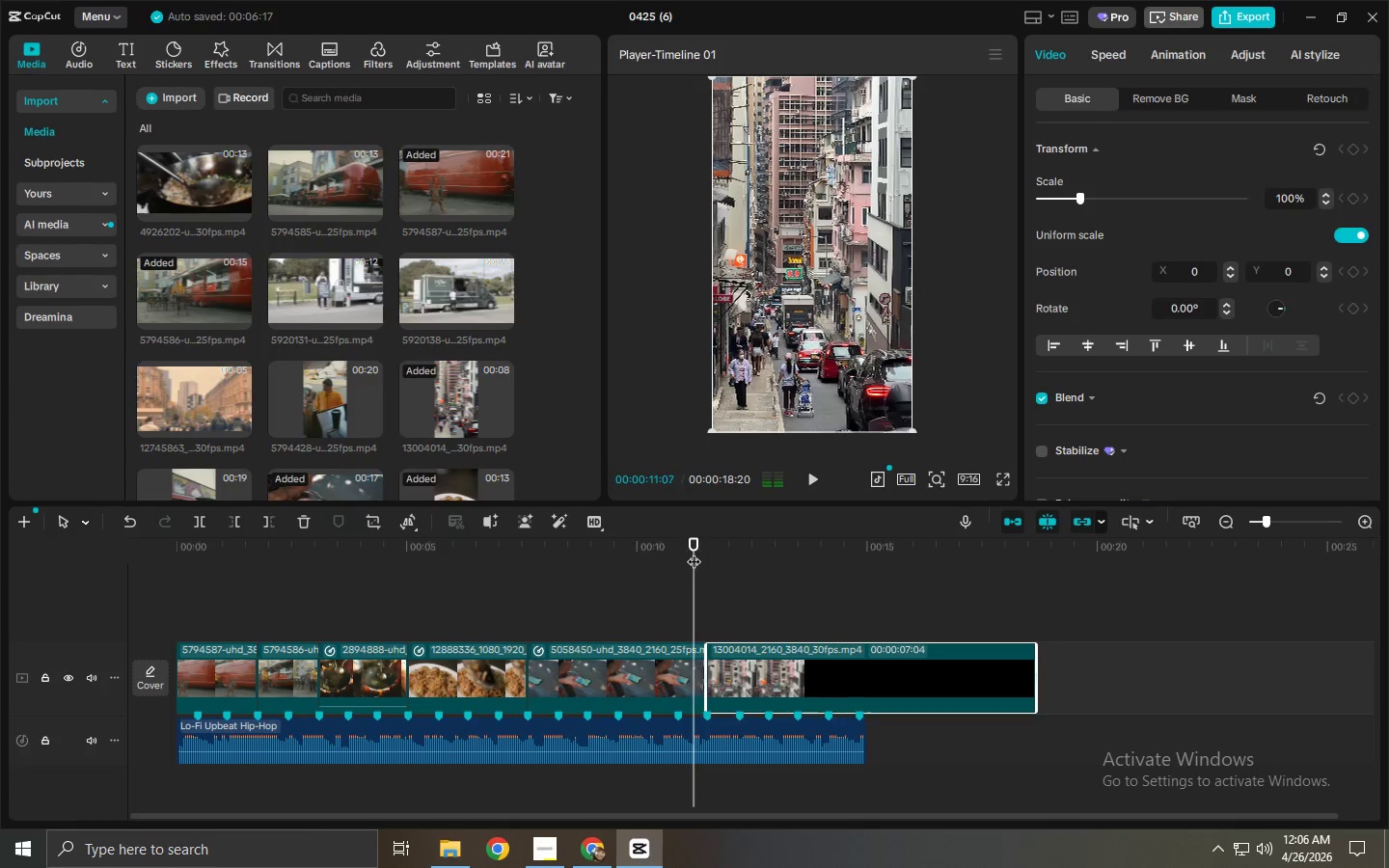 
key(Space)
 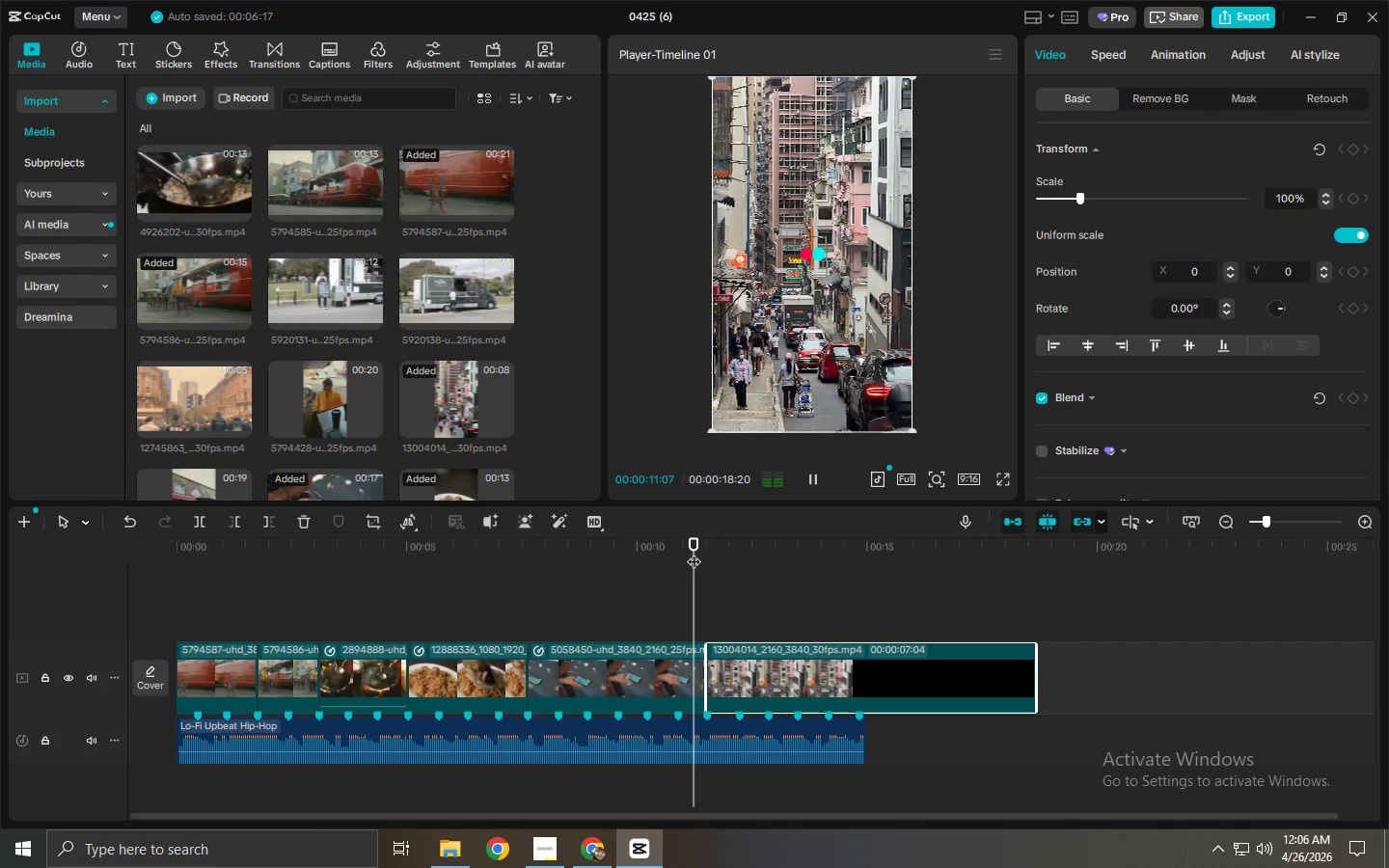 
key(Space)
 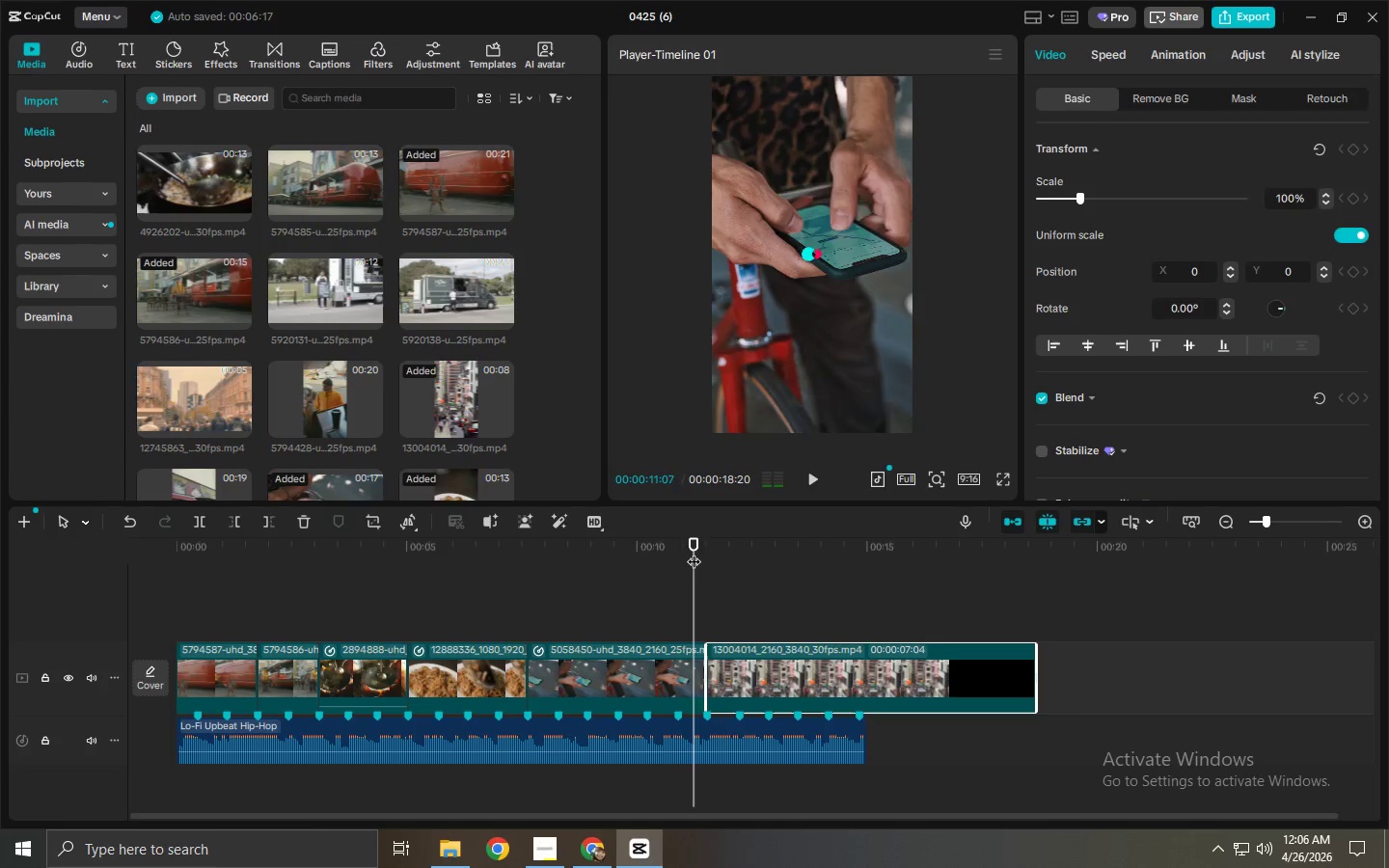 
key(Space)
 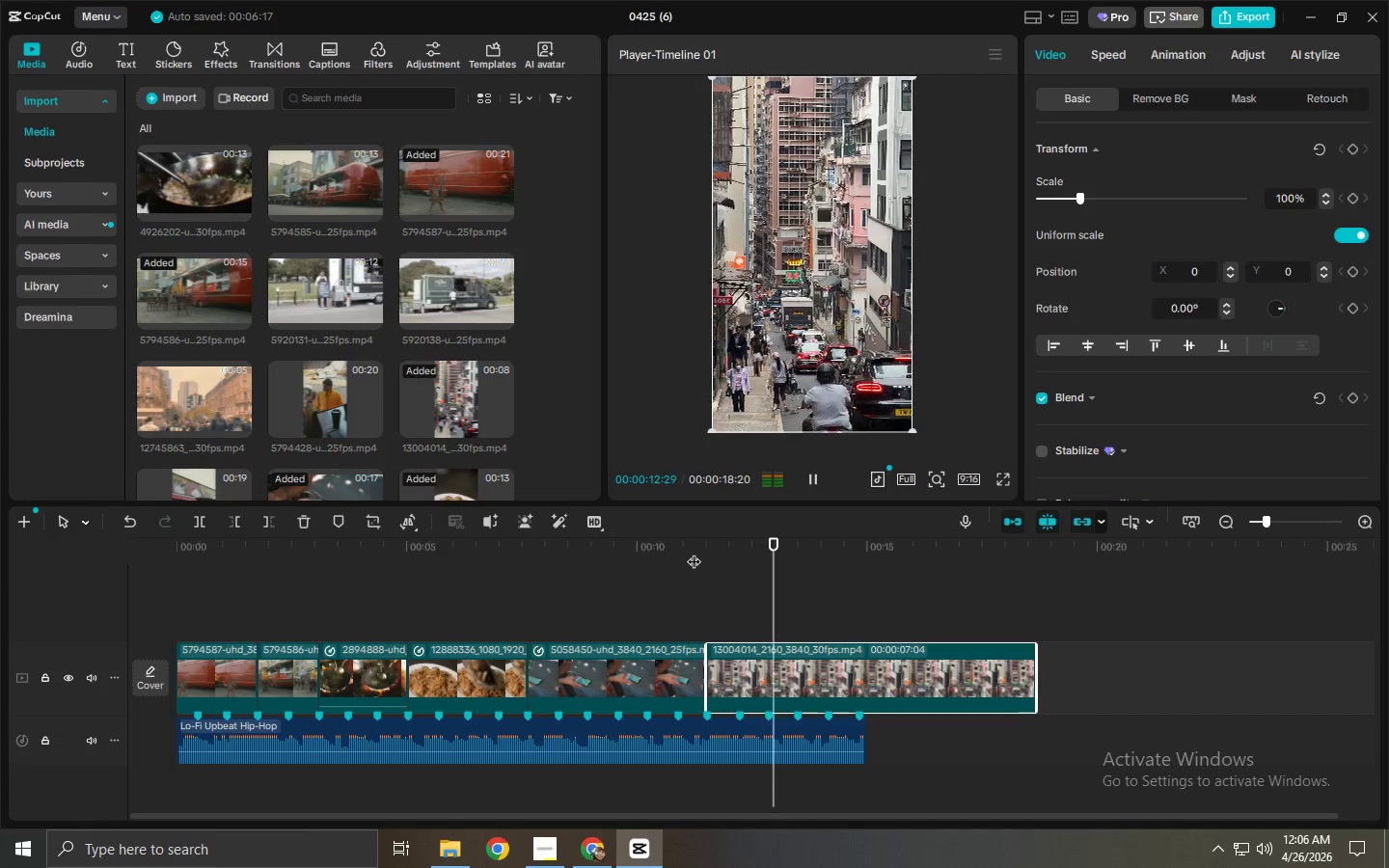 
key(Space)
 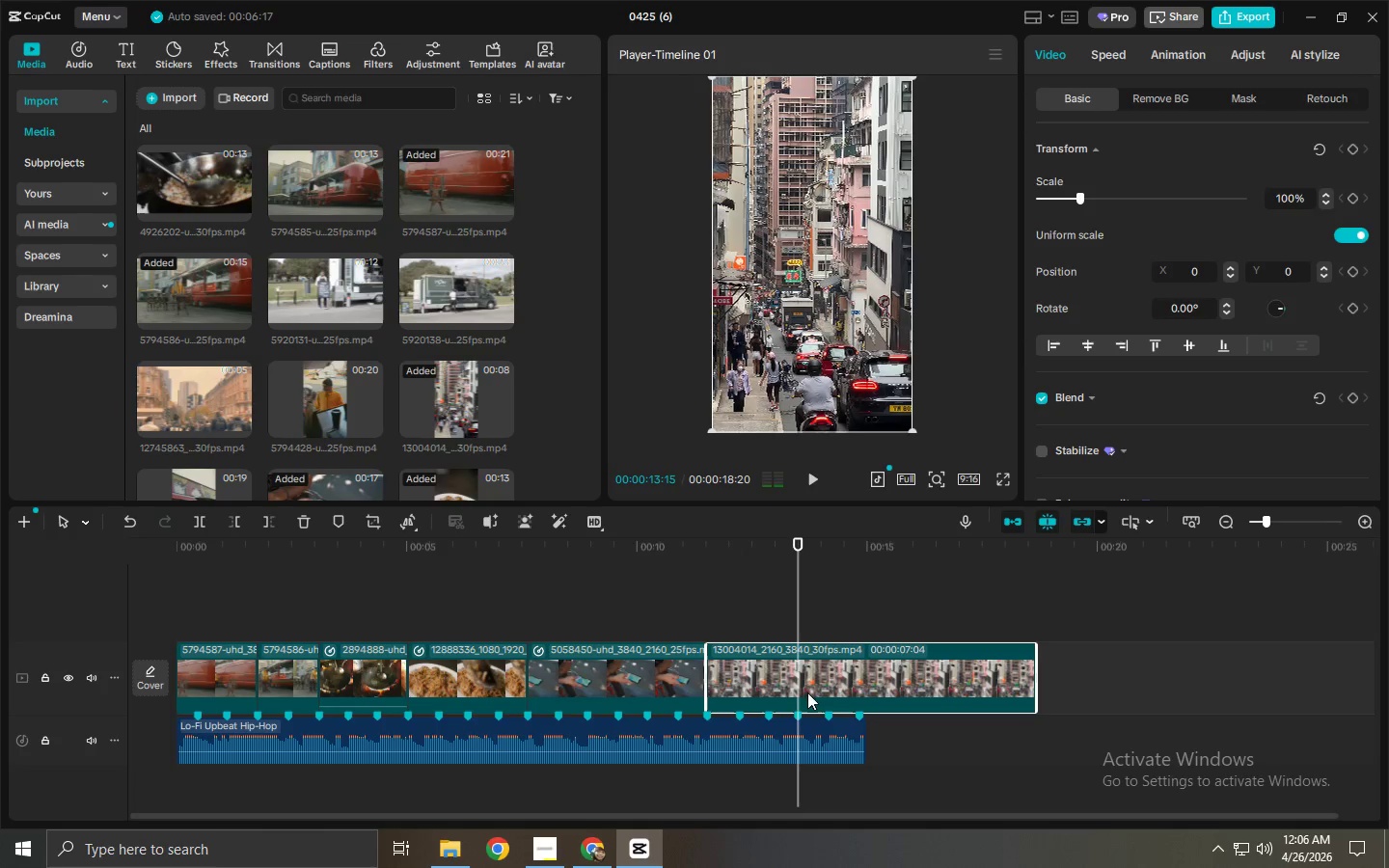 
key(Space)
 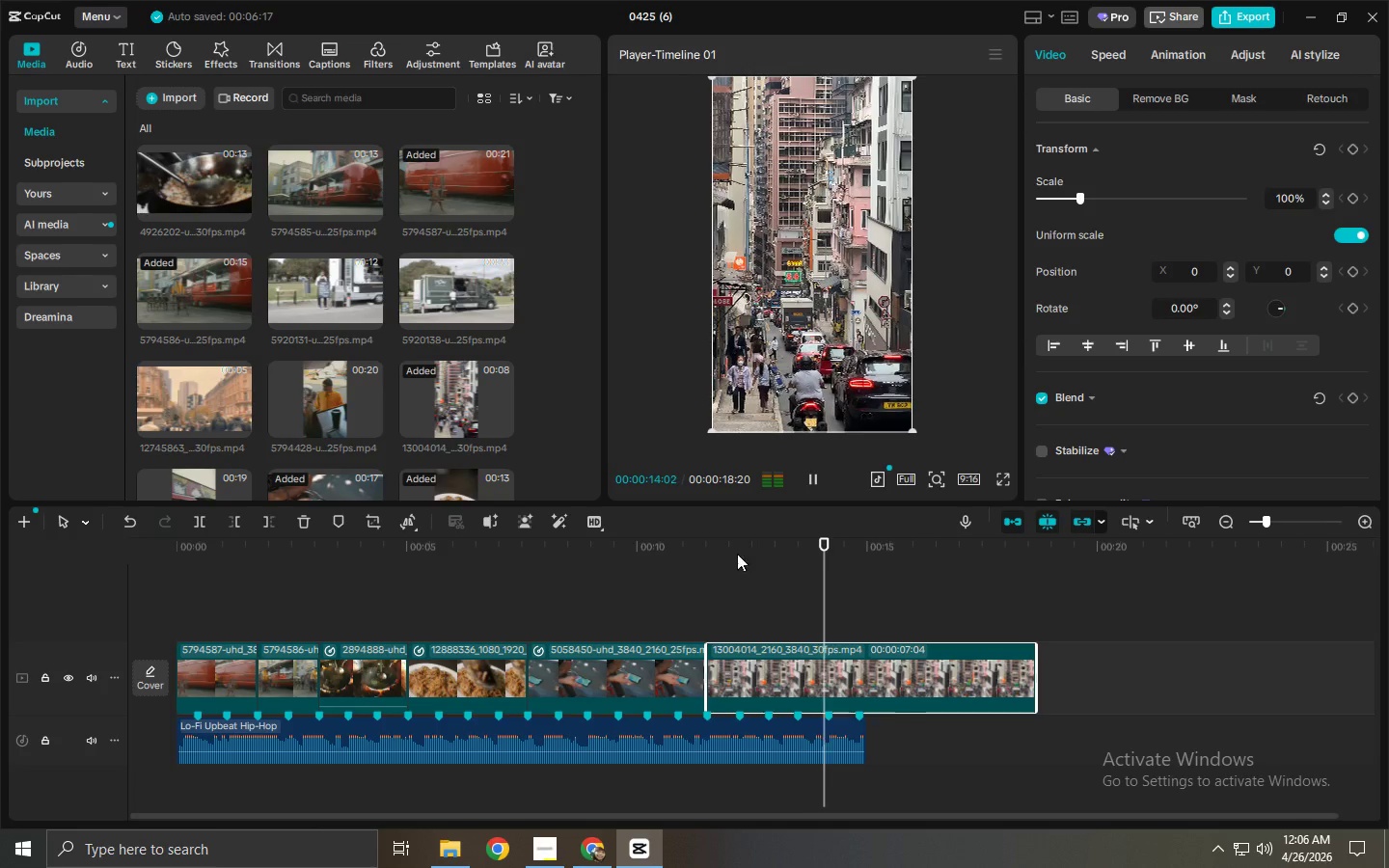 
left_click_drag(start_coordinate=[729, 553], to_coordinate=[675, 553])
 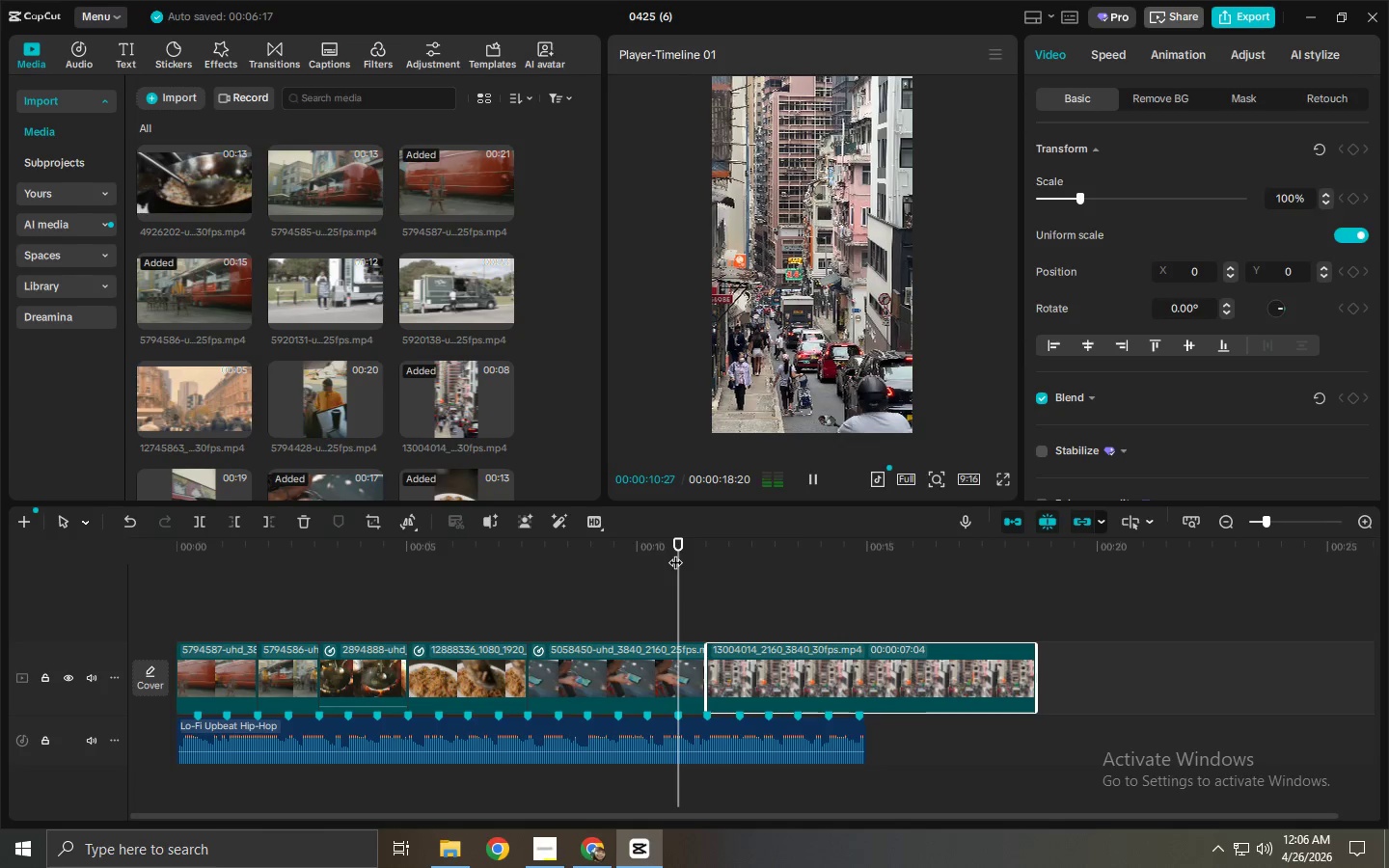 
key(Space)
 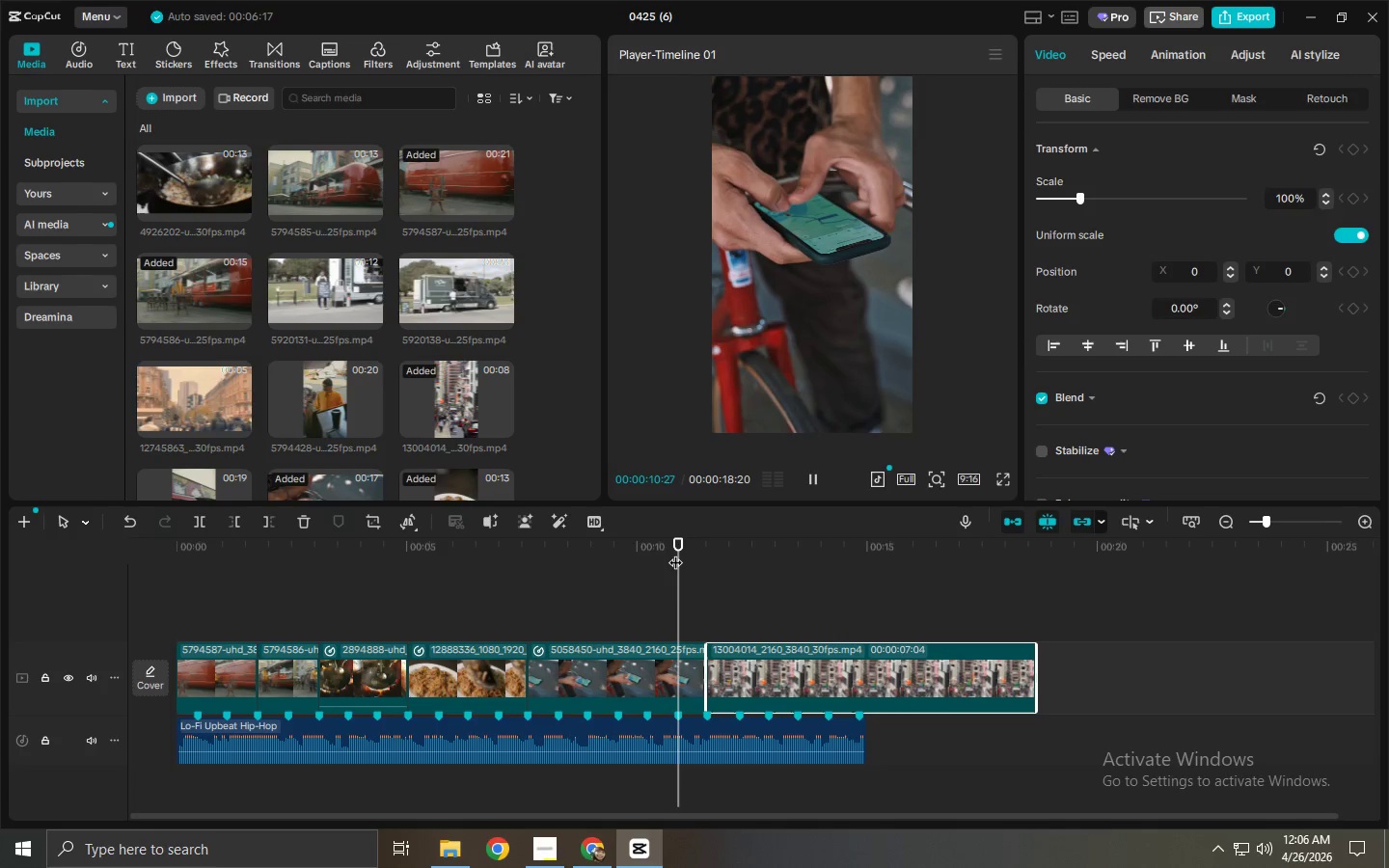 
key(Space)
 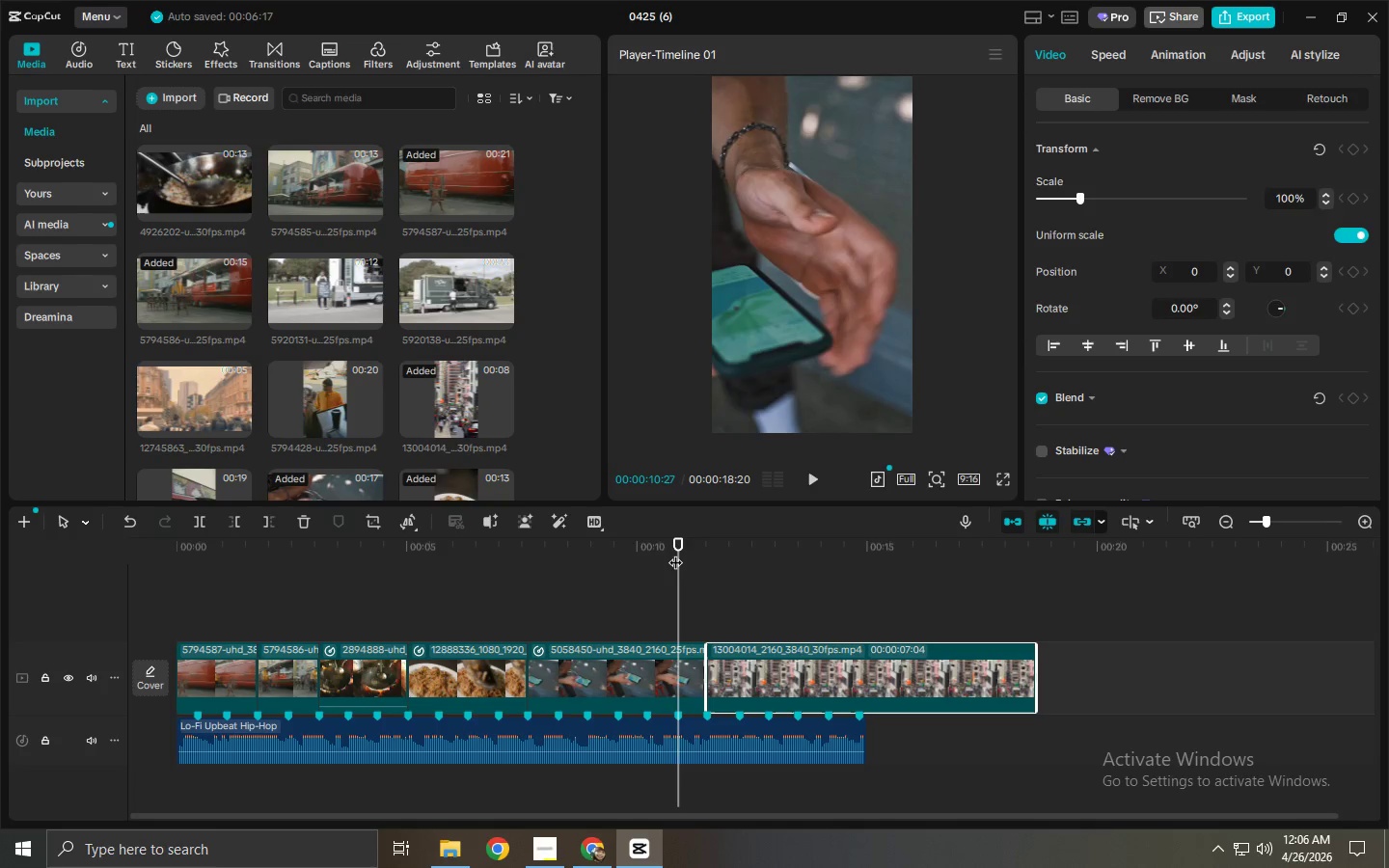 
key(Space)
 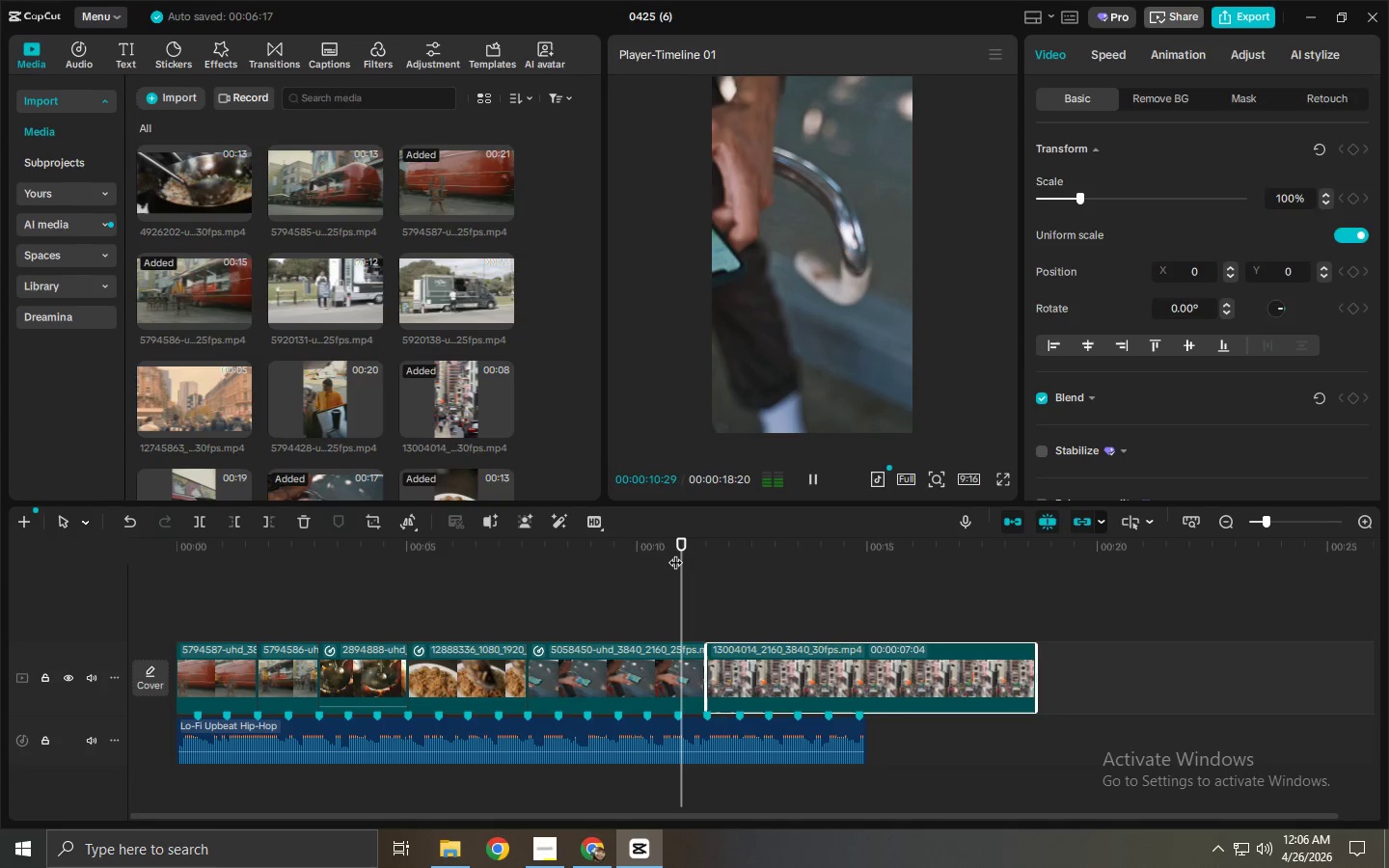 
key(Space)
 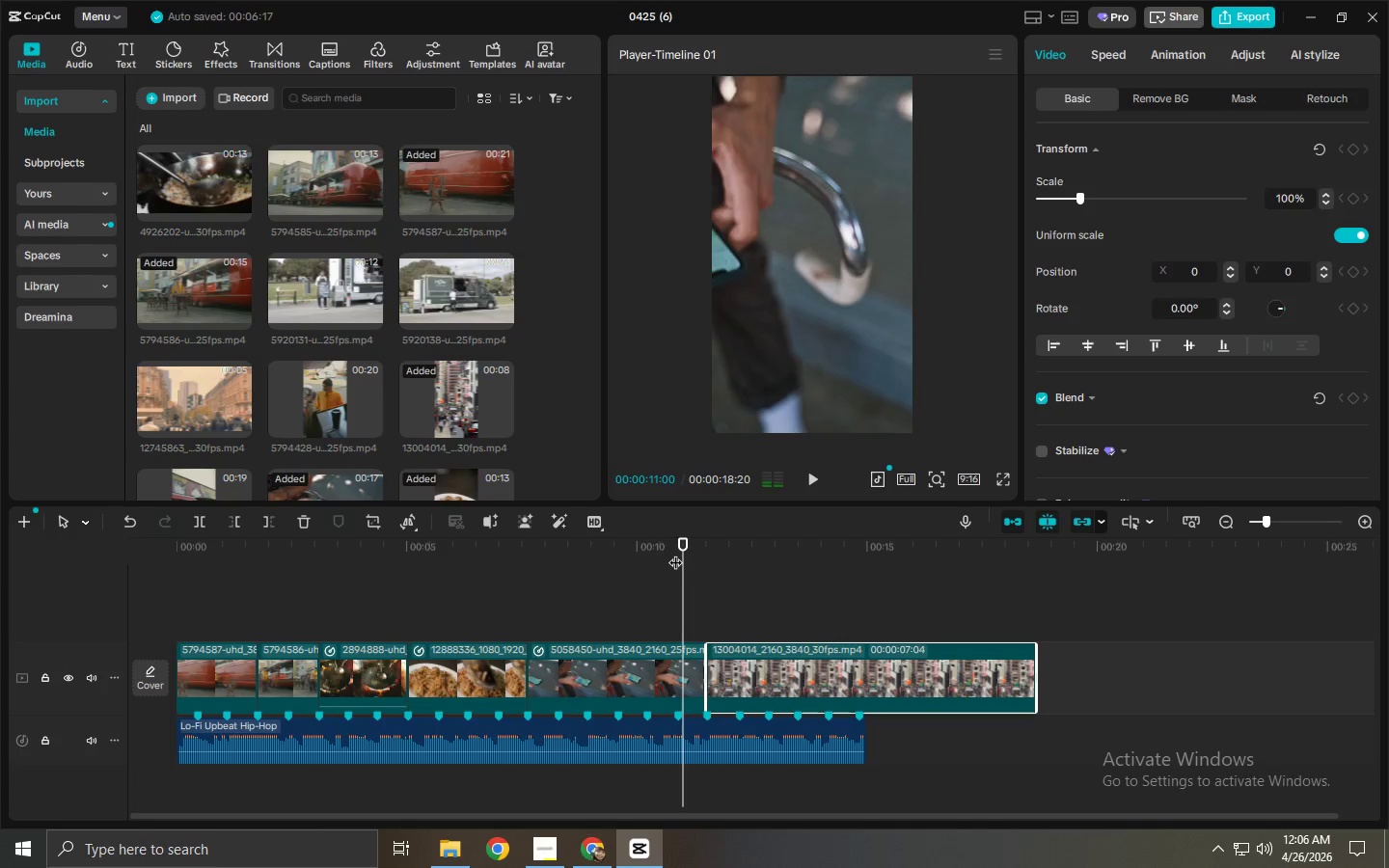 
key(Space)
 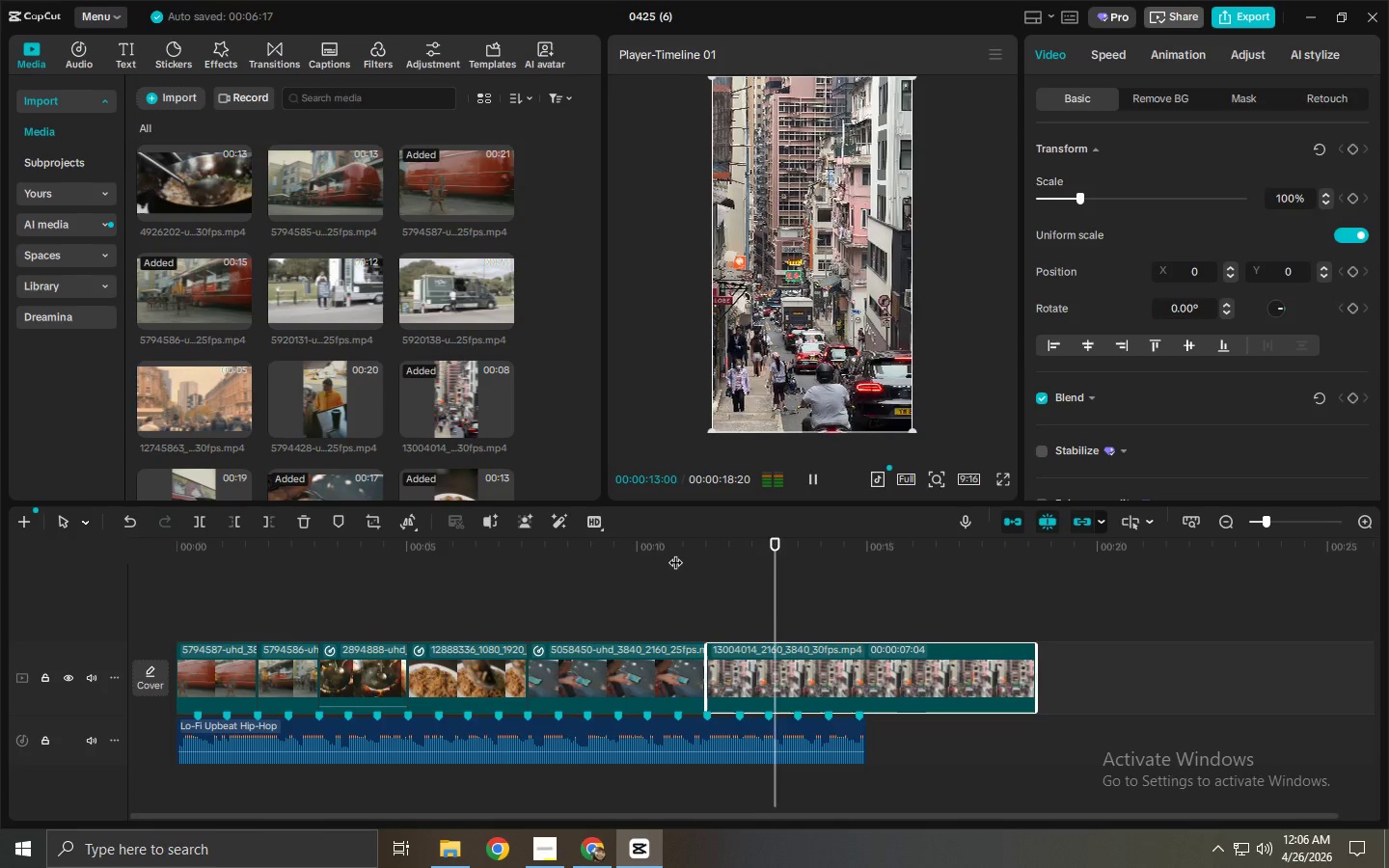 
key(Space)
 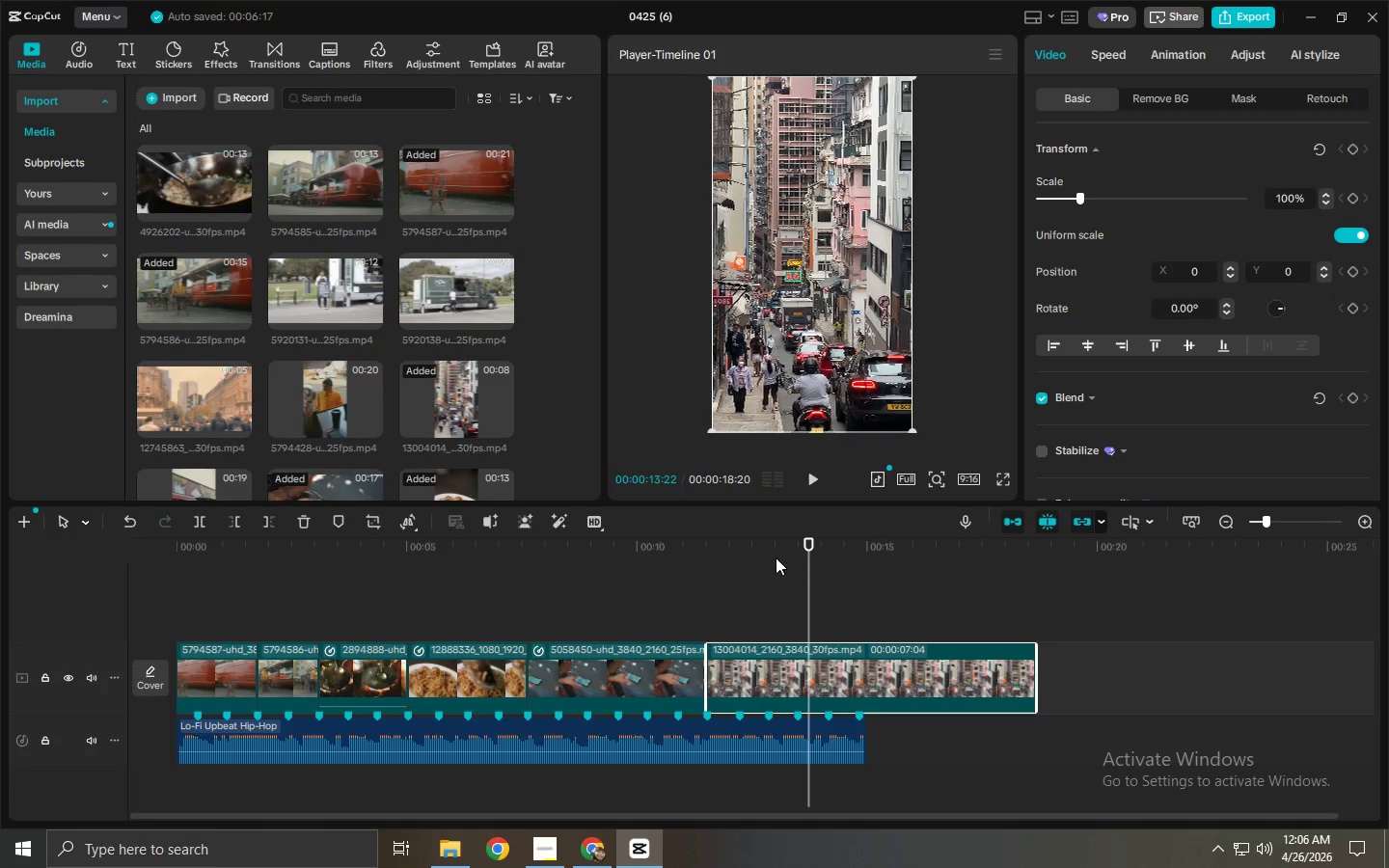 
left_click_drag(start_coordinate=[765, 548], to_coordinate=[771, 550])
 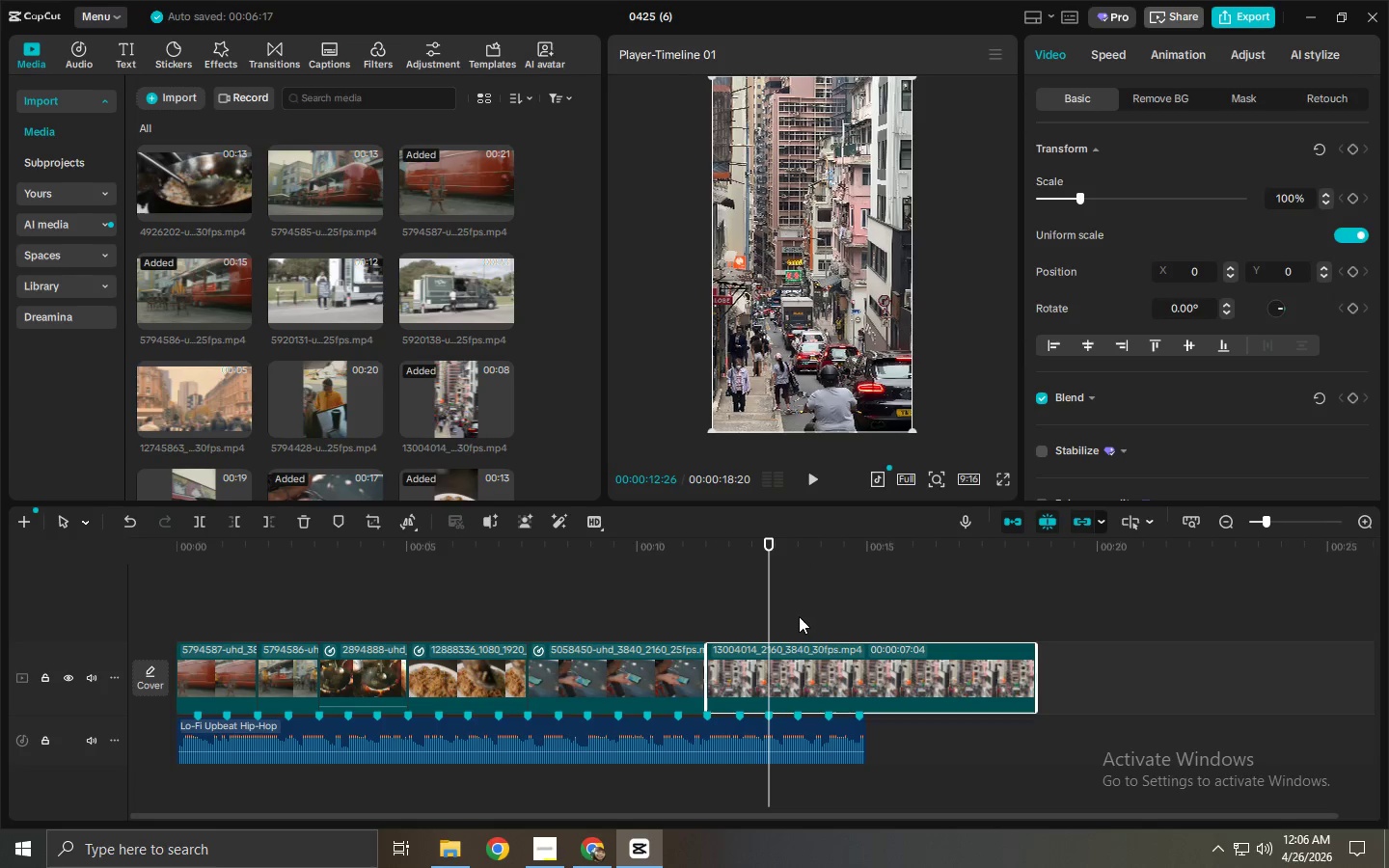 
left_click_drag(start_coordinate=[772, 551], to_coordinate=[769, 558])
 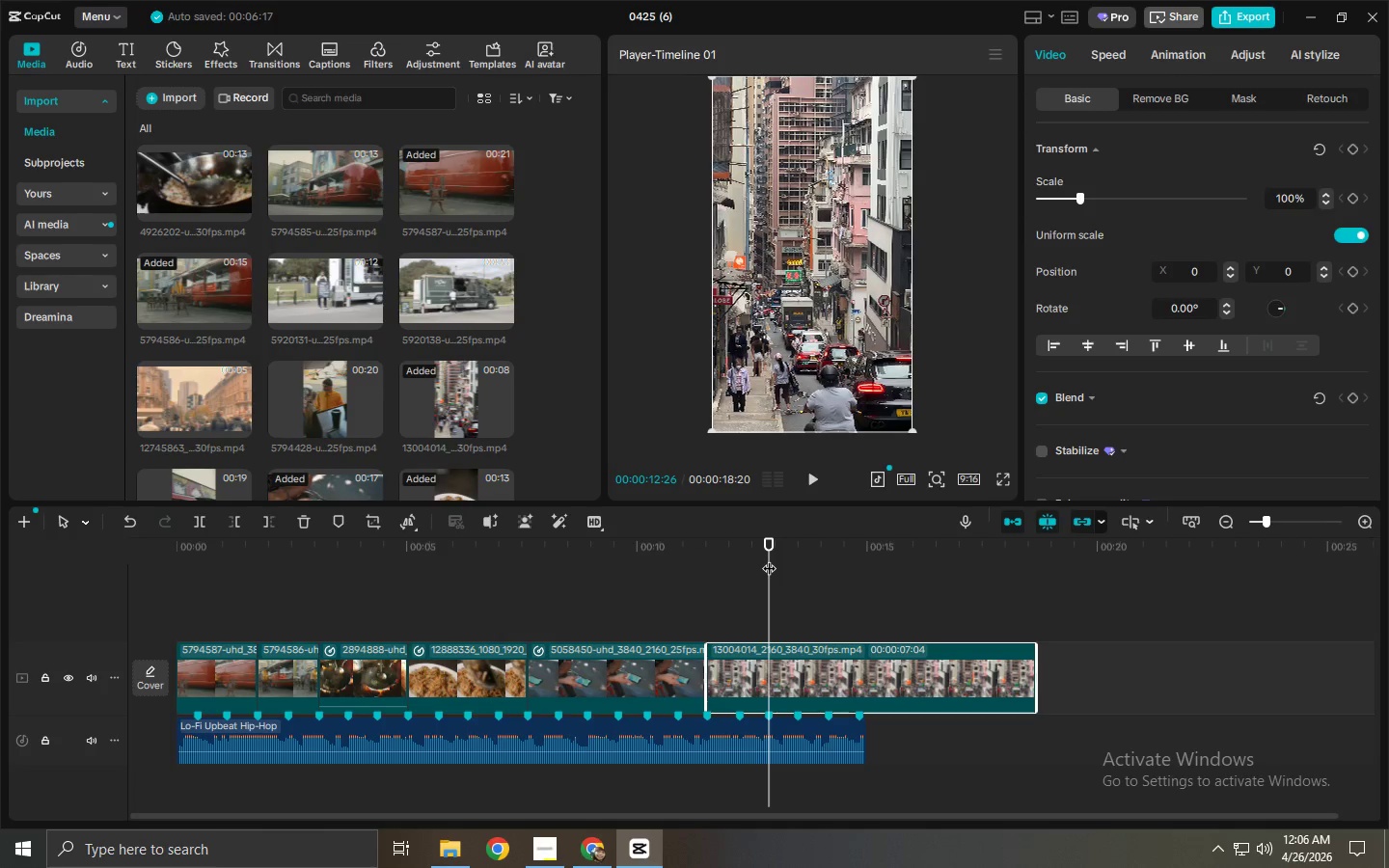 
key(Control+B)
 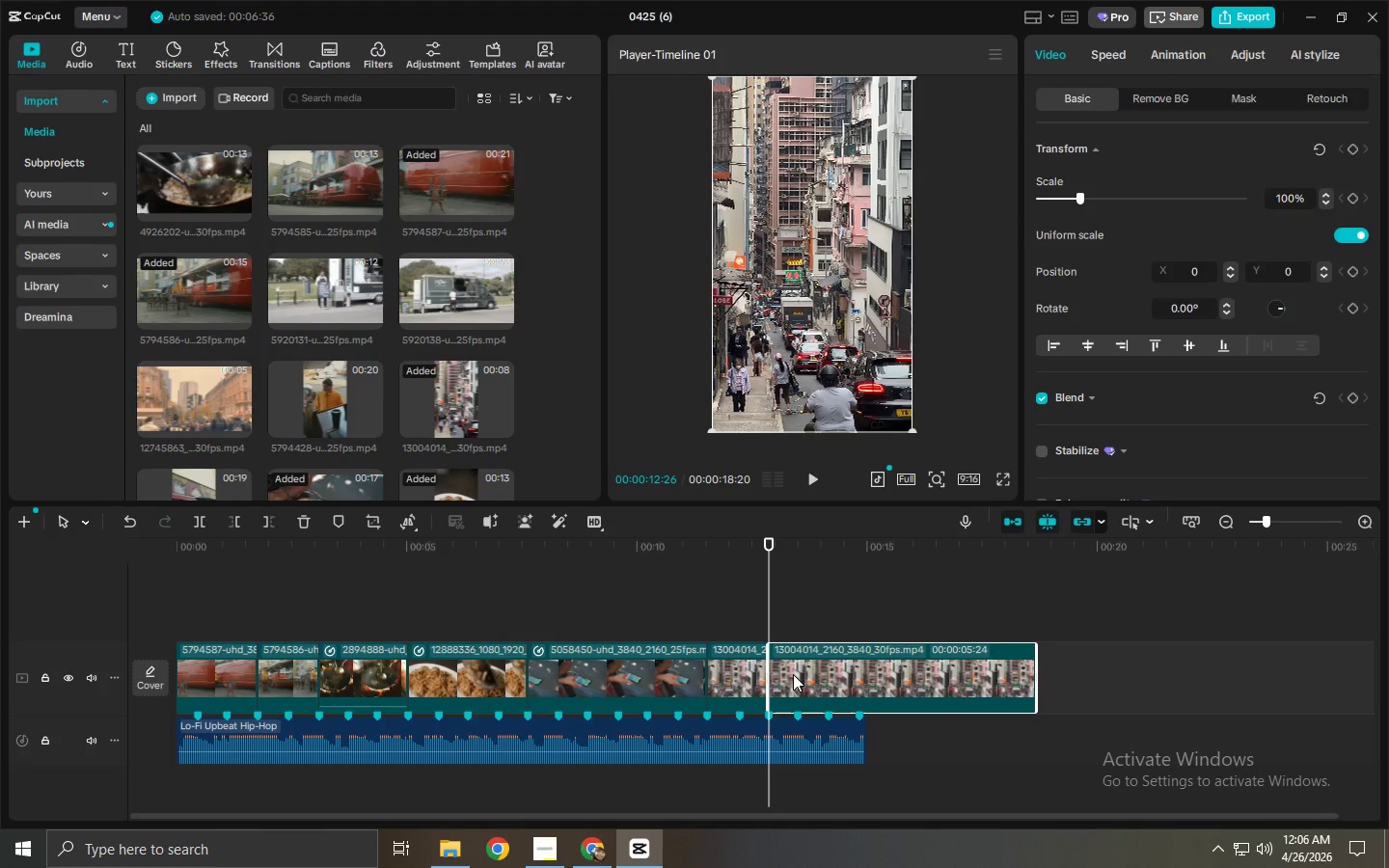 
key(Delete)
 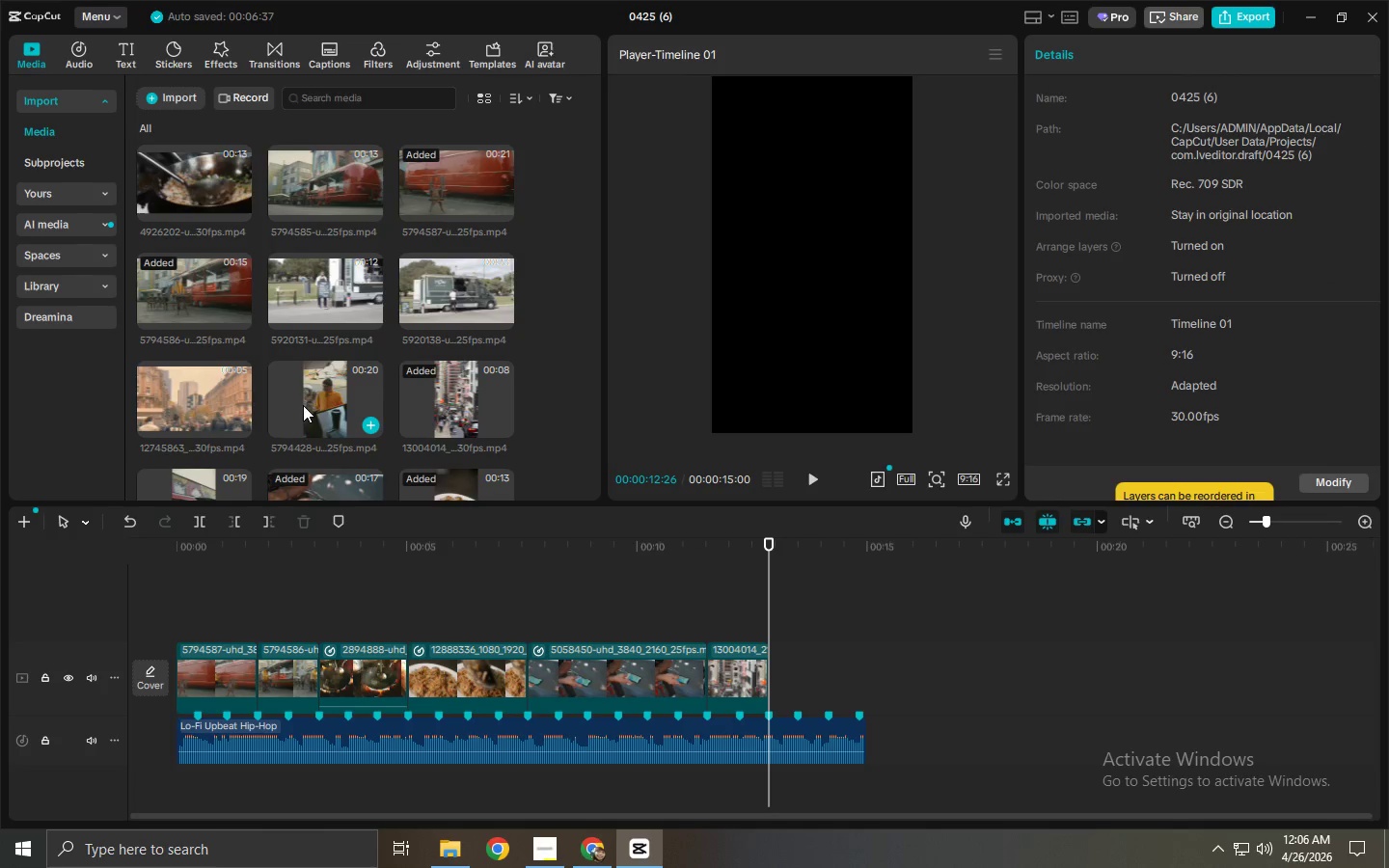 
left_click_drag(start_coordinate=[294, 394], to_coordinate=[789, 670])
 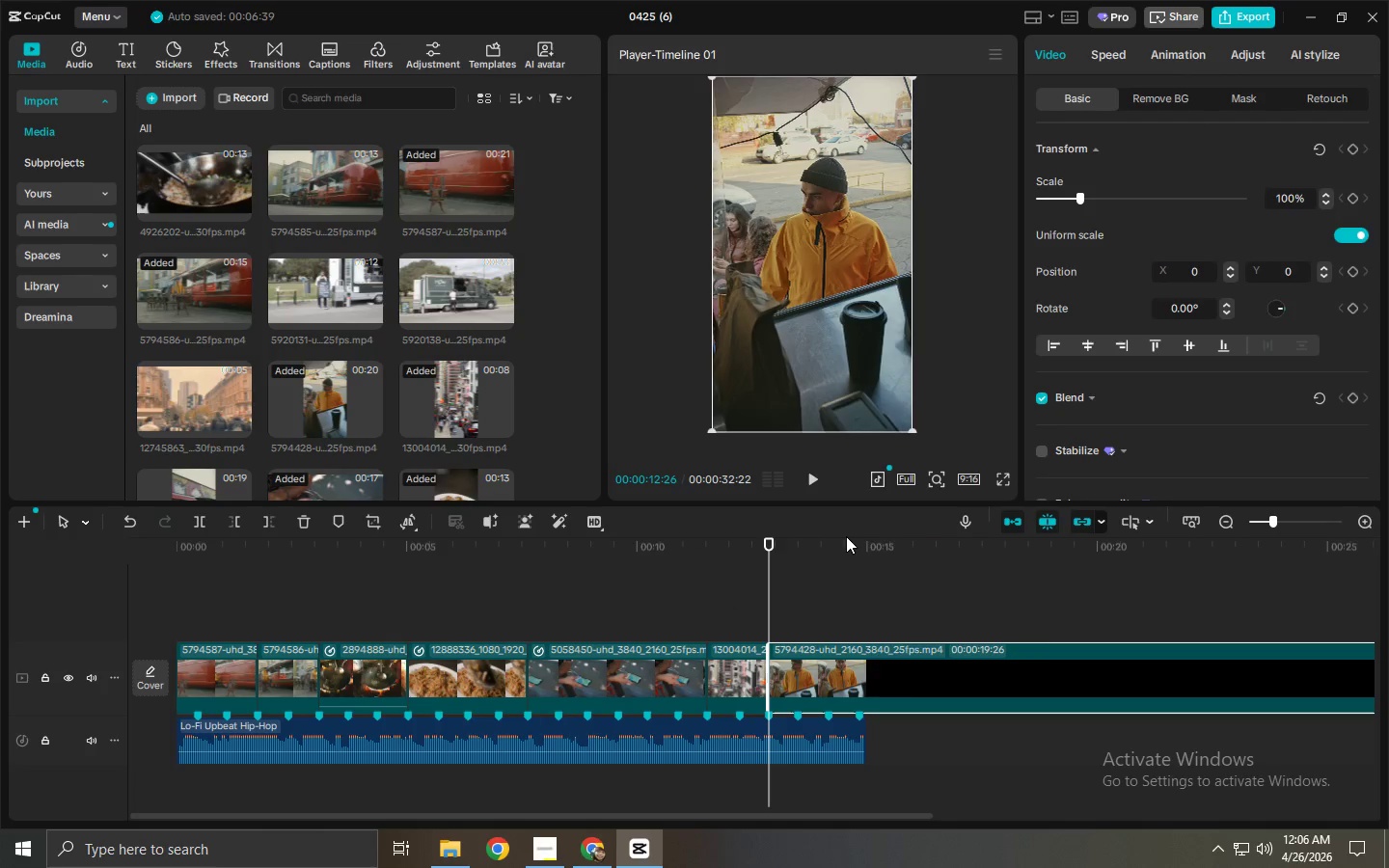 
left_click_drag(start_coordinate=[855, 550], to_coordinate=[1141, 559])
 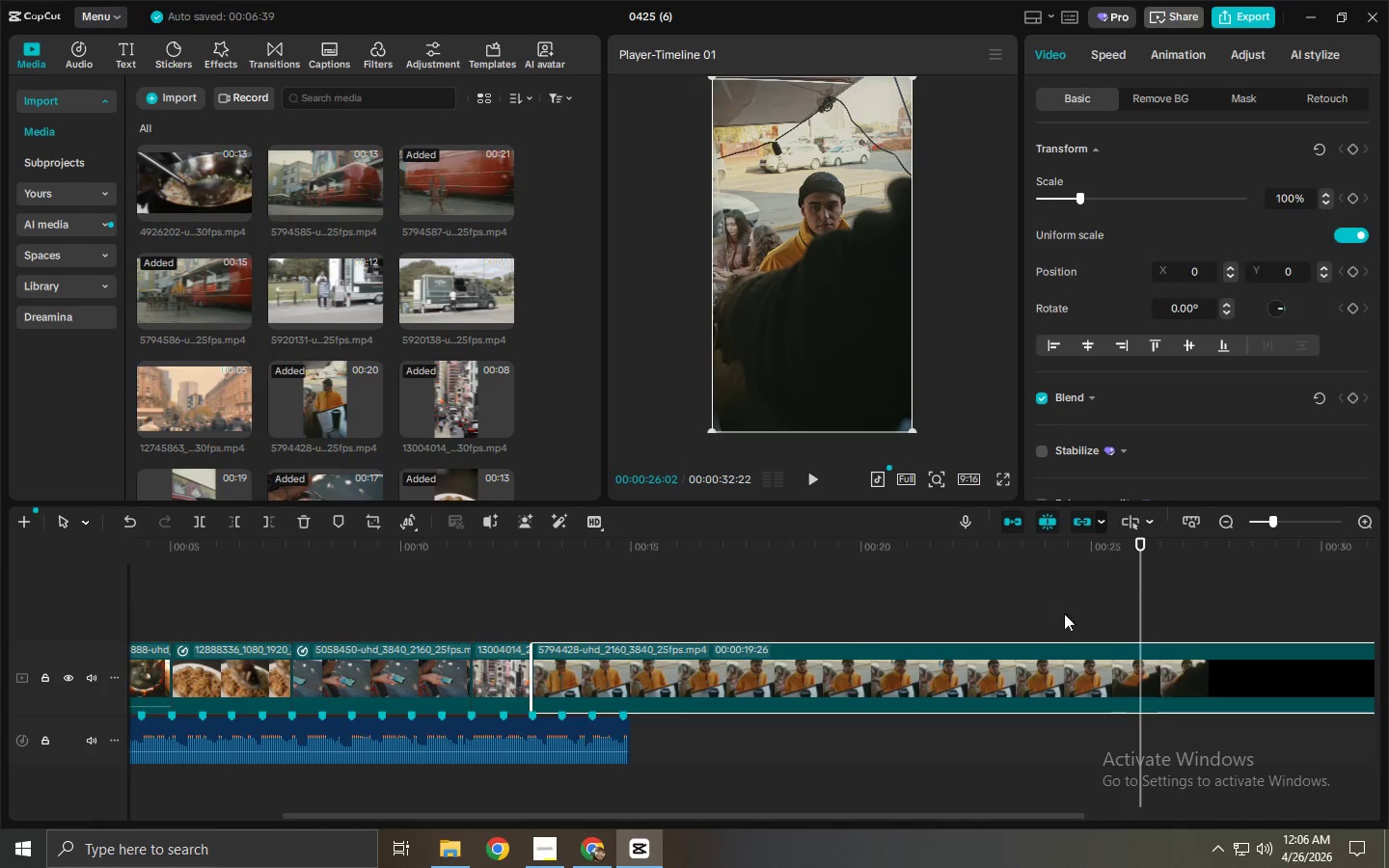 
key(Control+ControlLeft)
 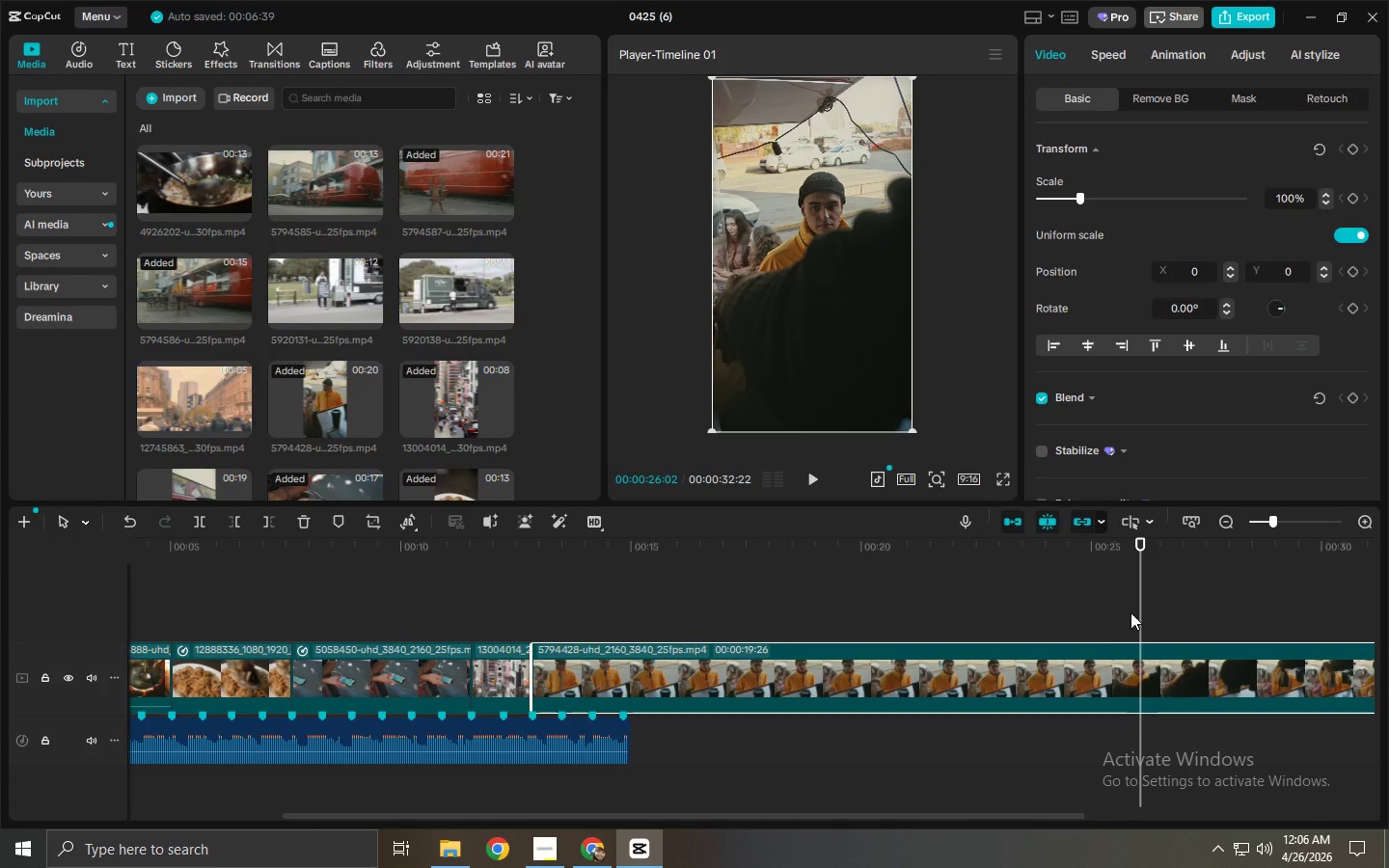 
key(Control+B)
 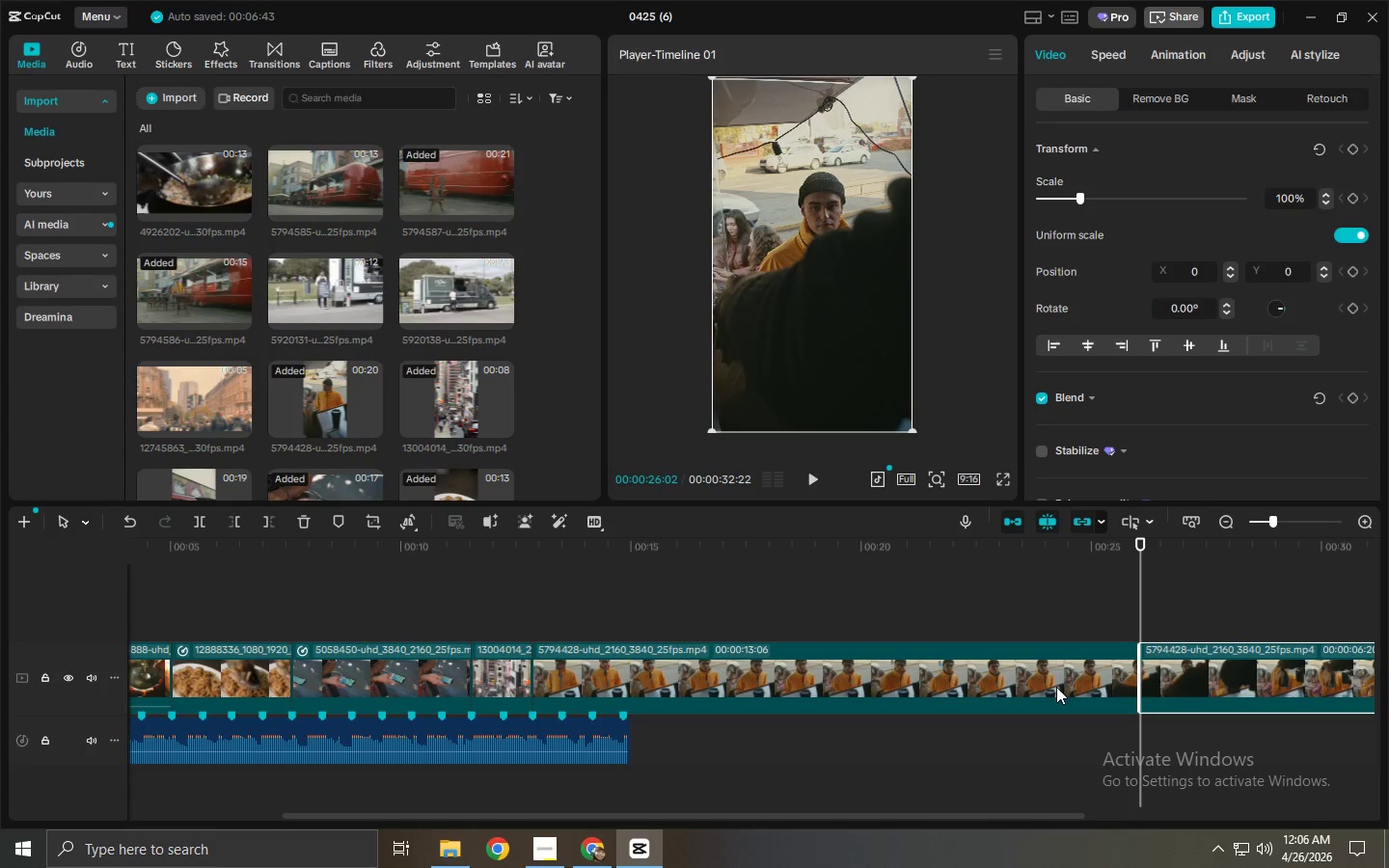 
left_click([1056, 687])
 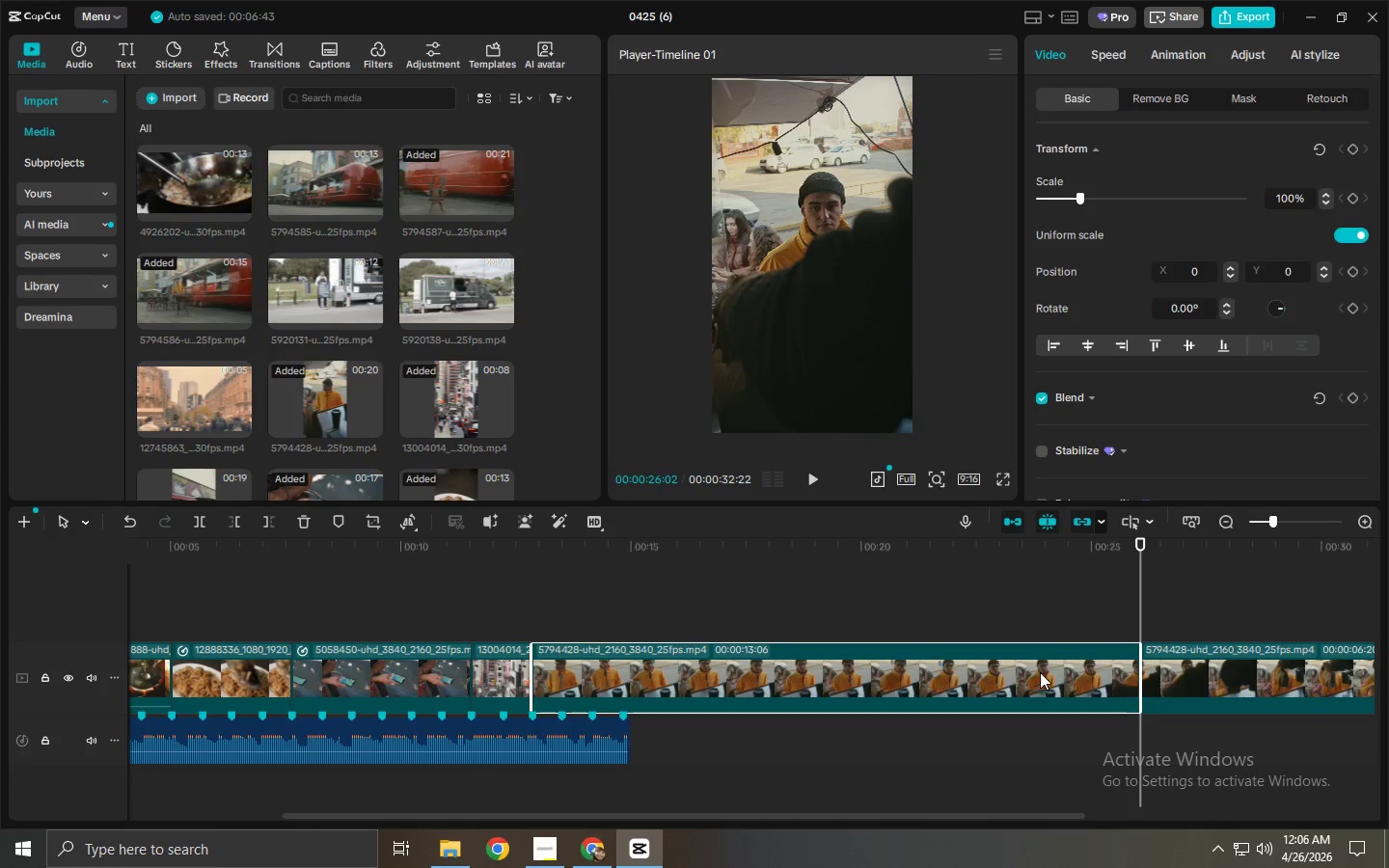 
key(Delete)
 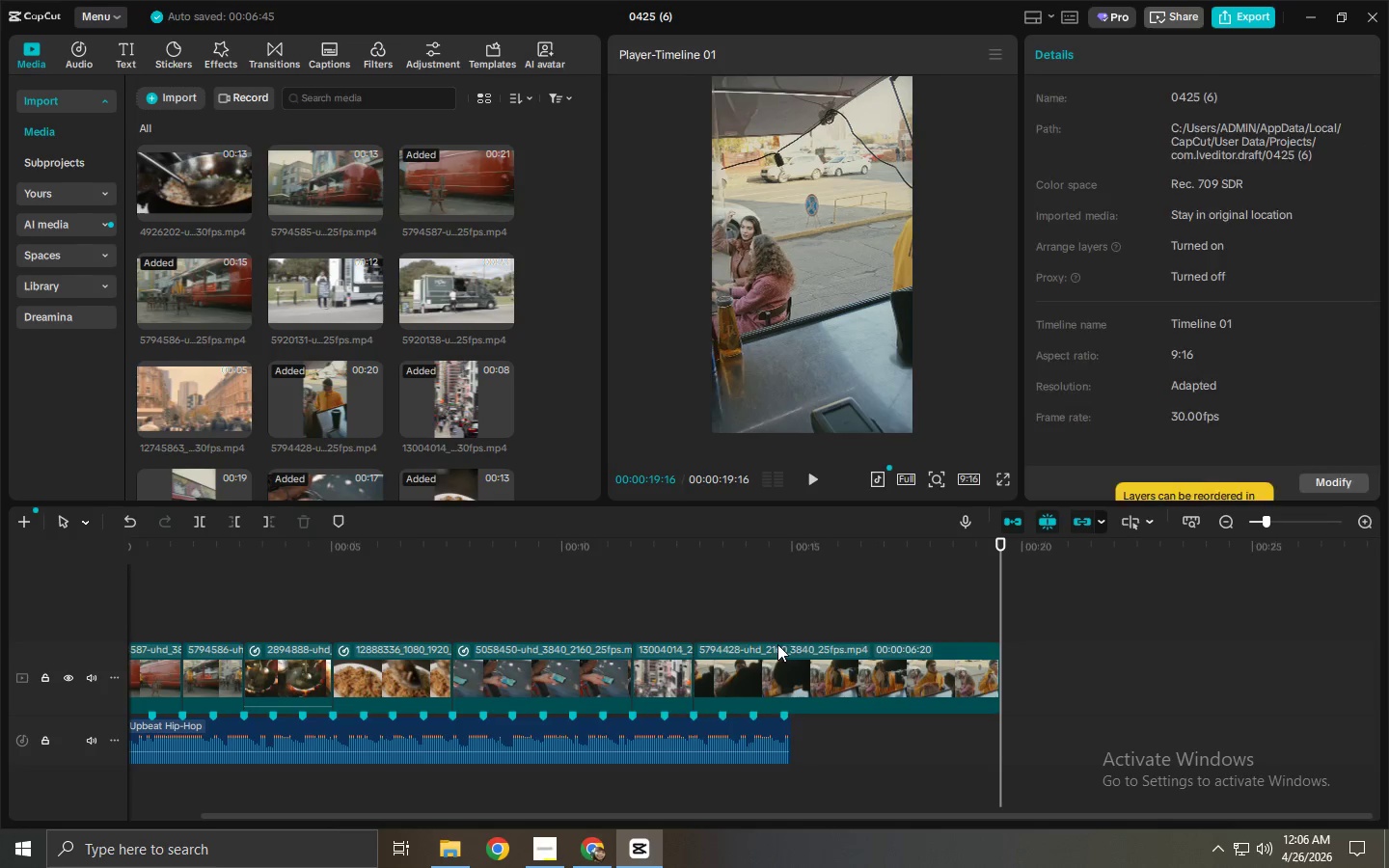 
double_click([642, 674])
 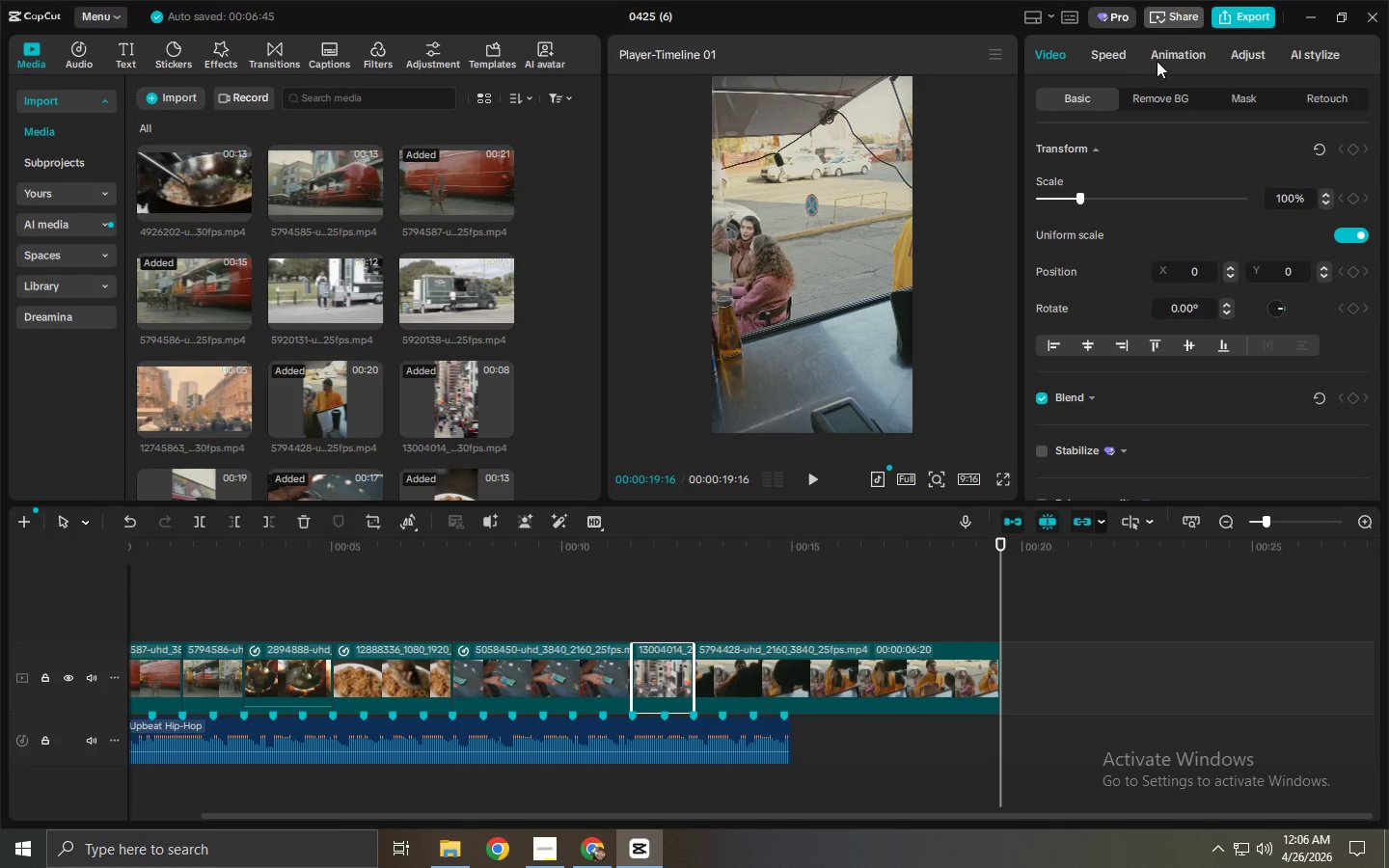 
left_click([1130, 51])
 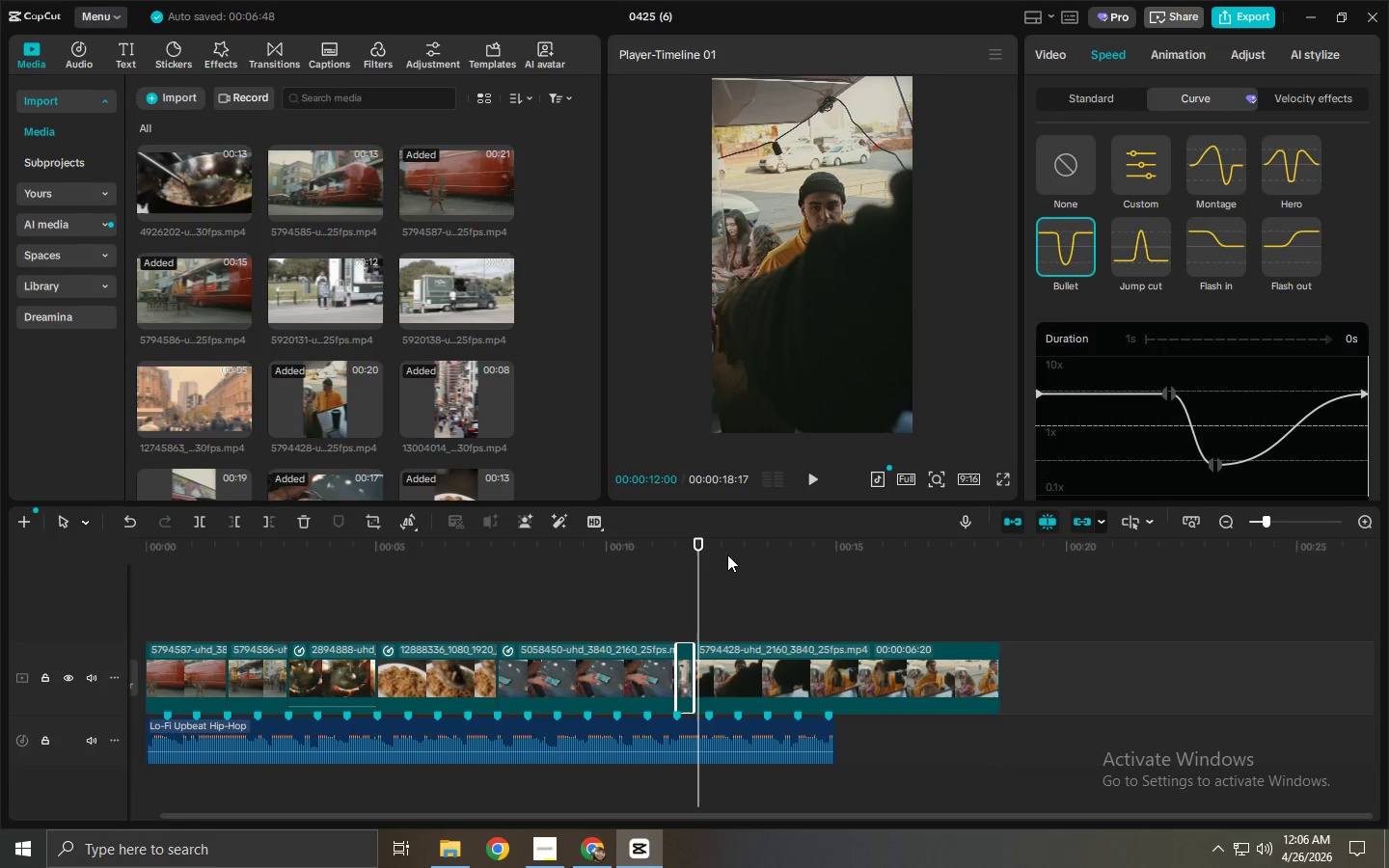 
left_click([674, 554])
 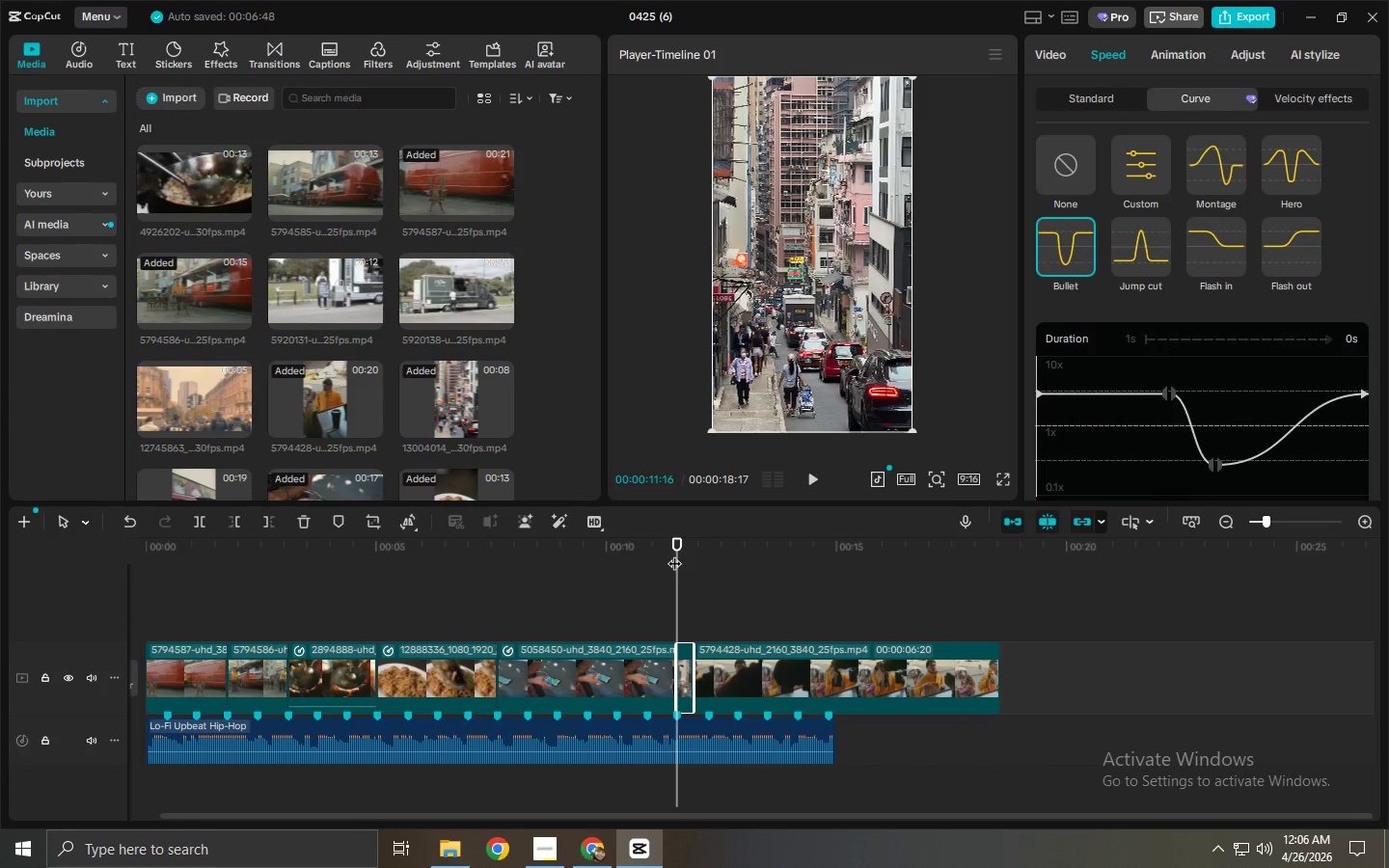 
key(Space)
 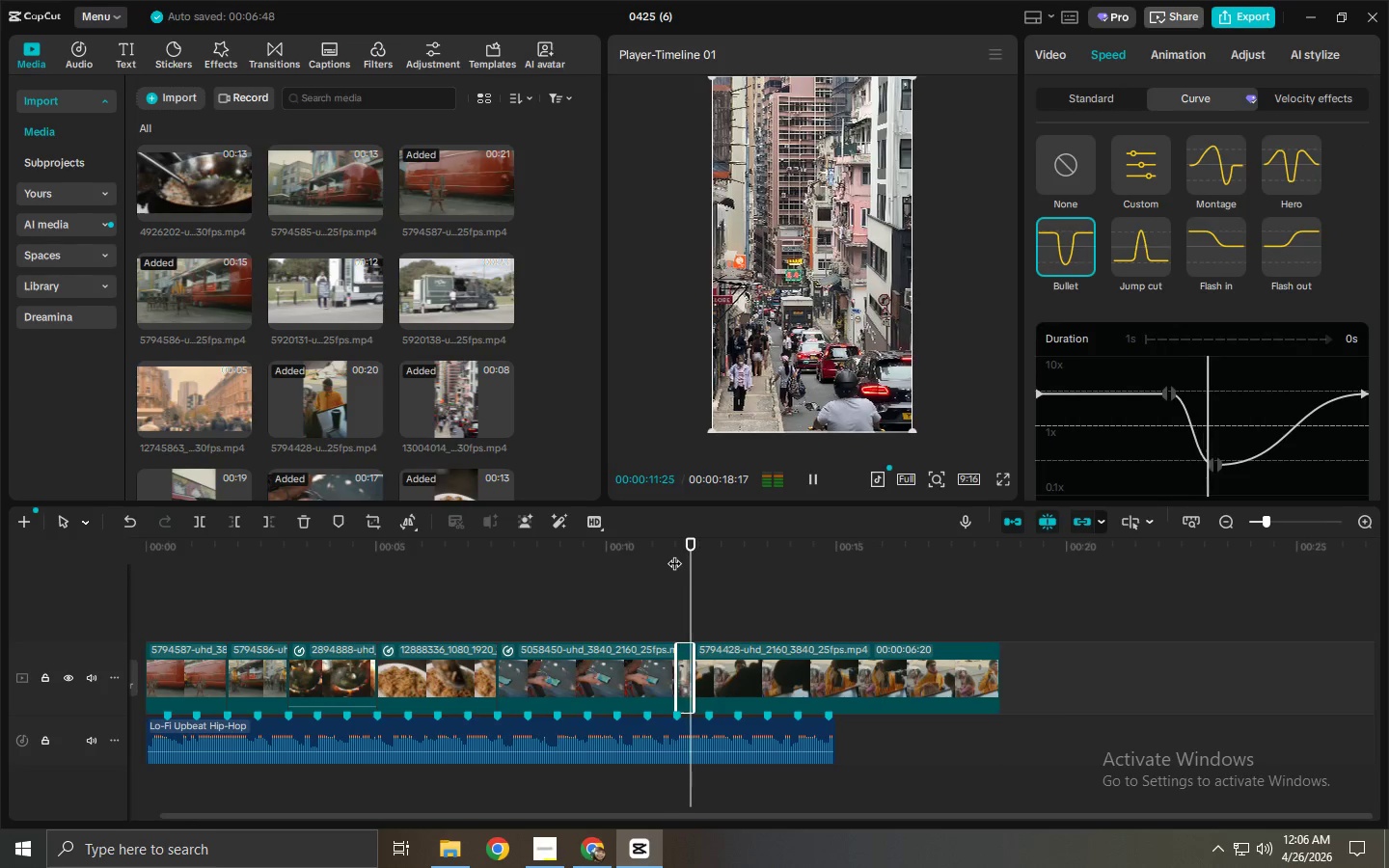 
key(Space)
 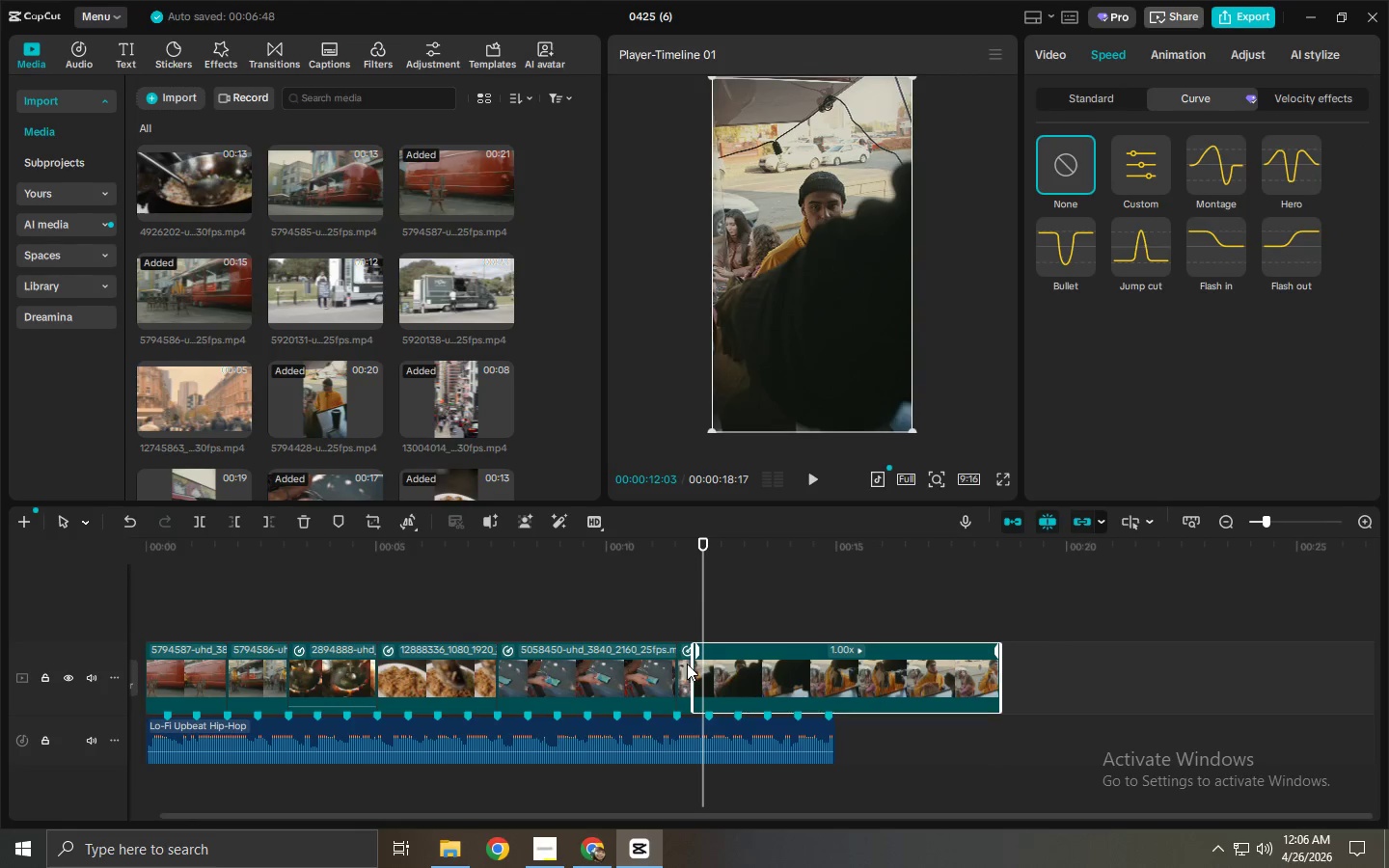 
left_click([685, 668])
 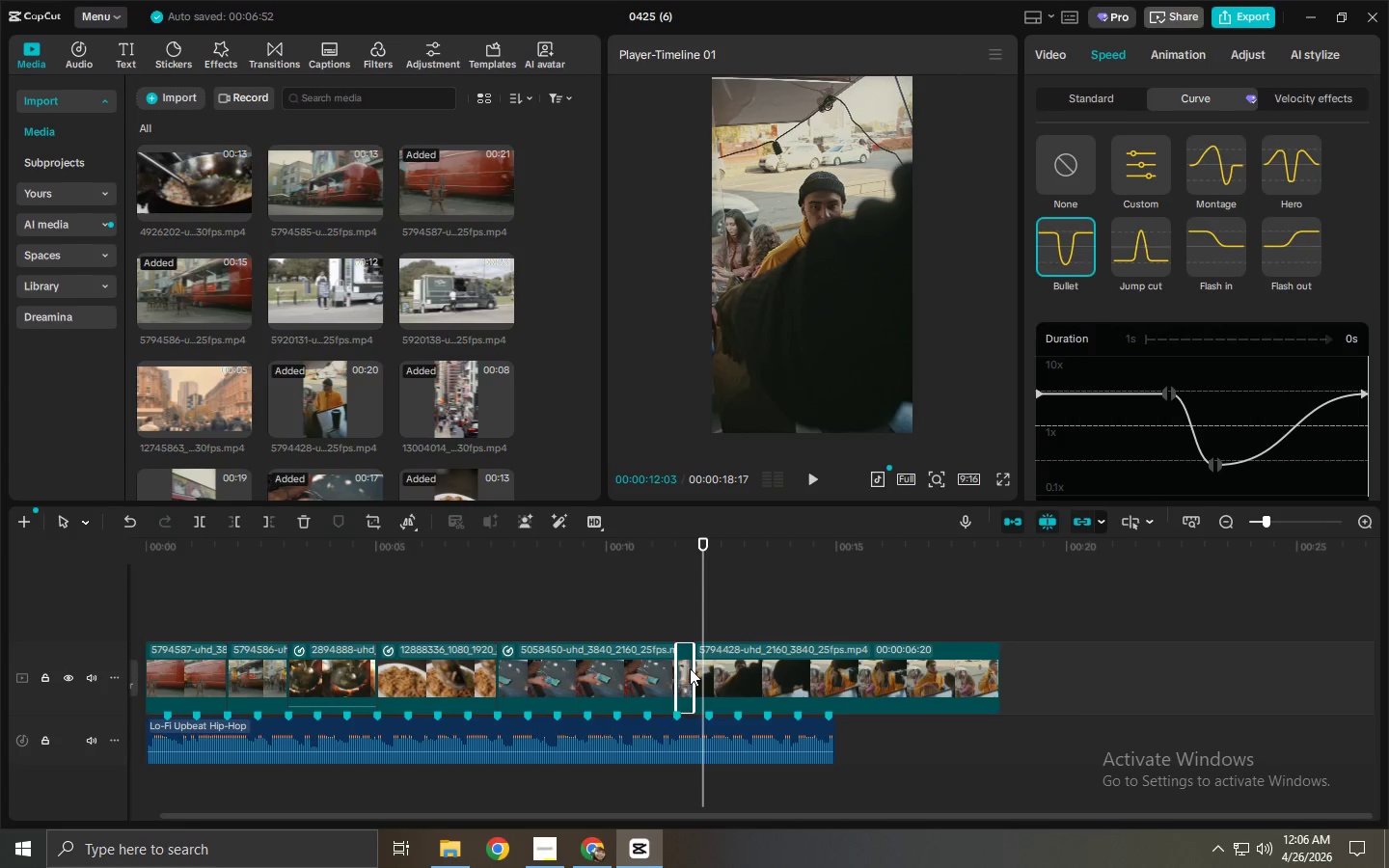 
left_click_drag(start_coordinate=[692, 669], to_coordinate=[738, 674])
 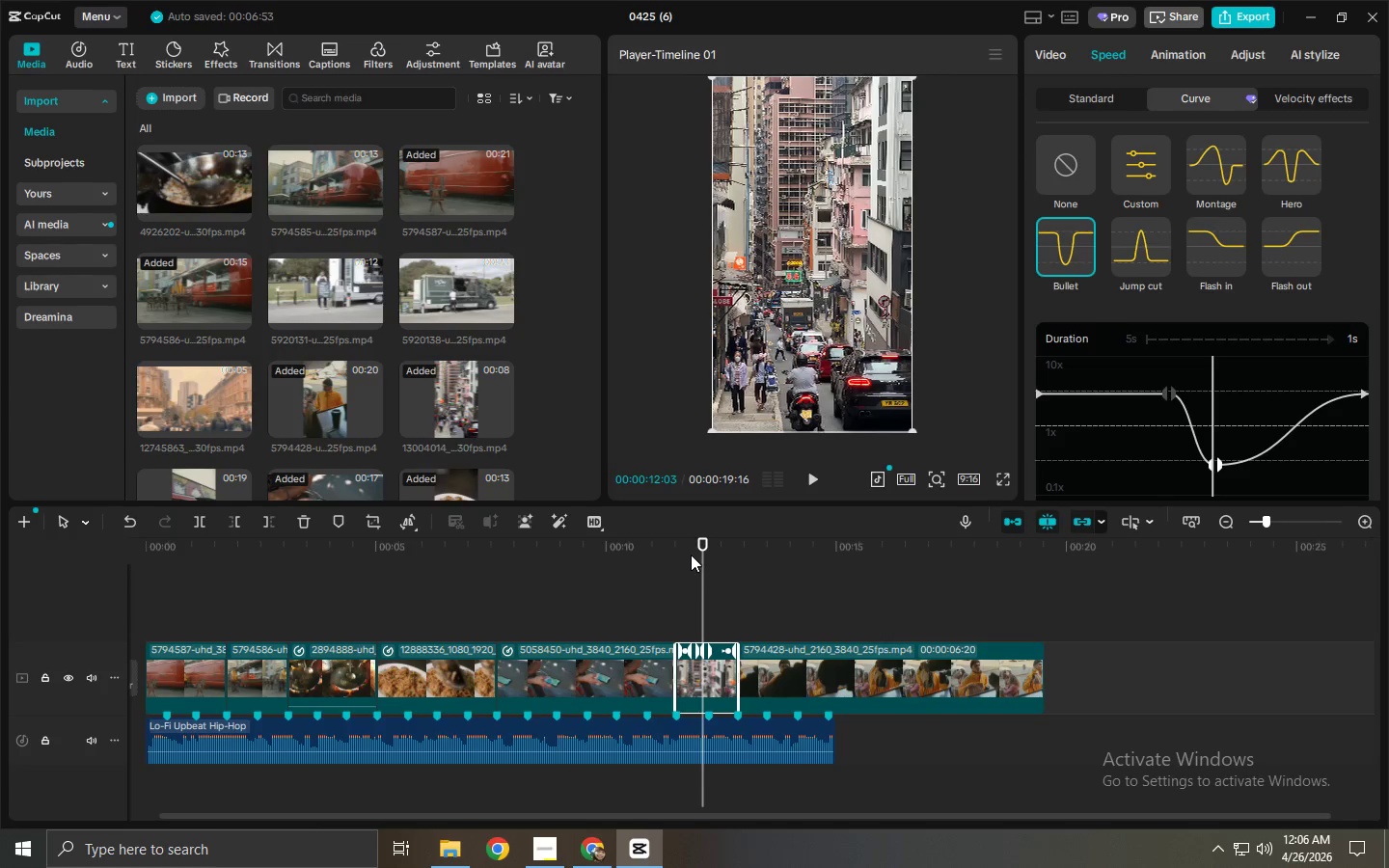 
left_click_drag(start_coordinate=[690, 551], to_coordinate=[682, 549])
 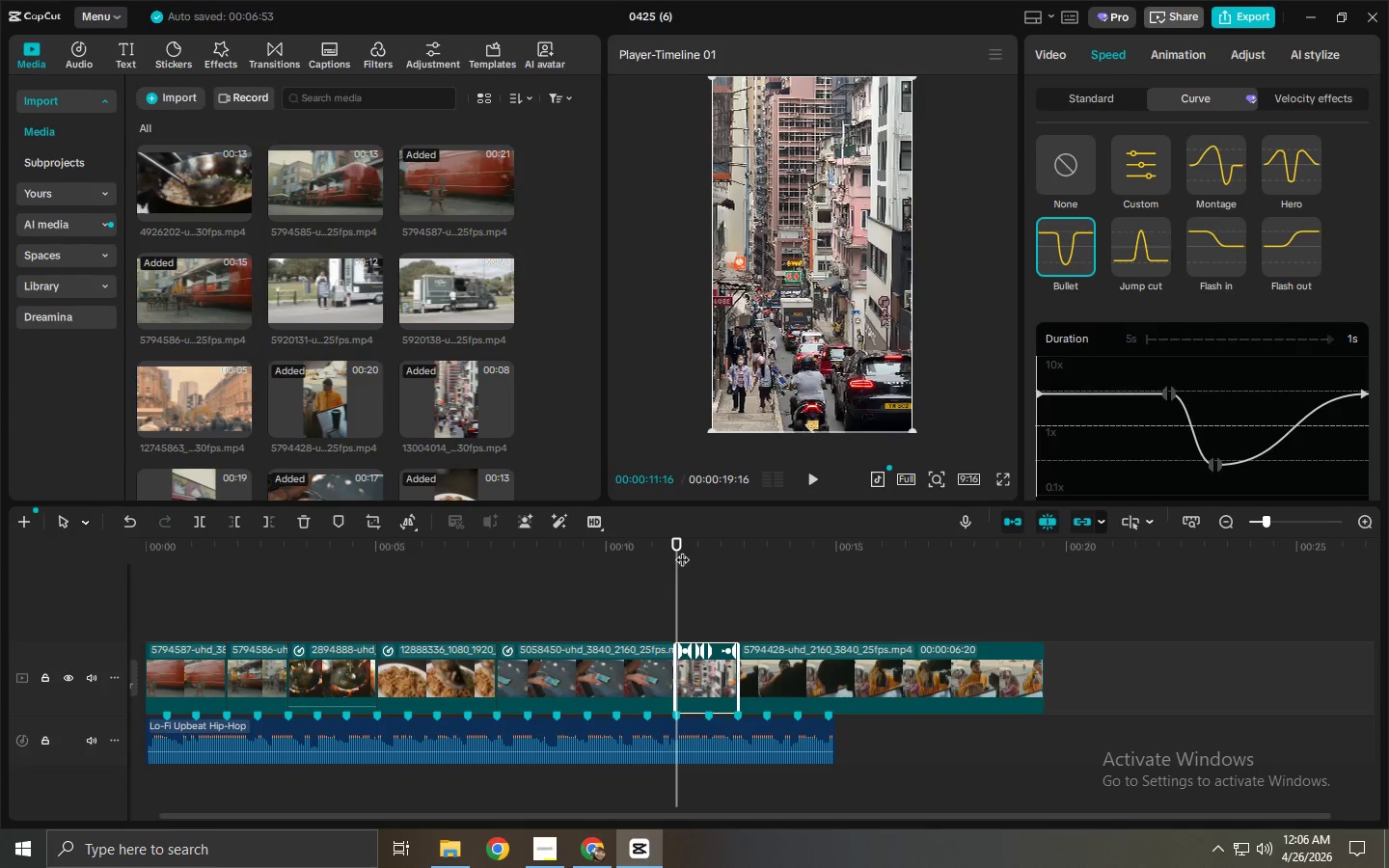 
key(Space)
 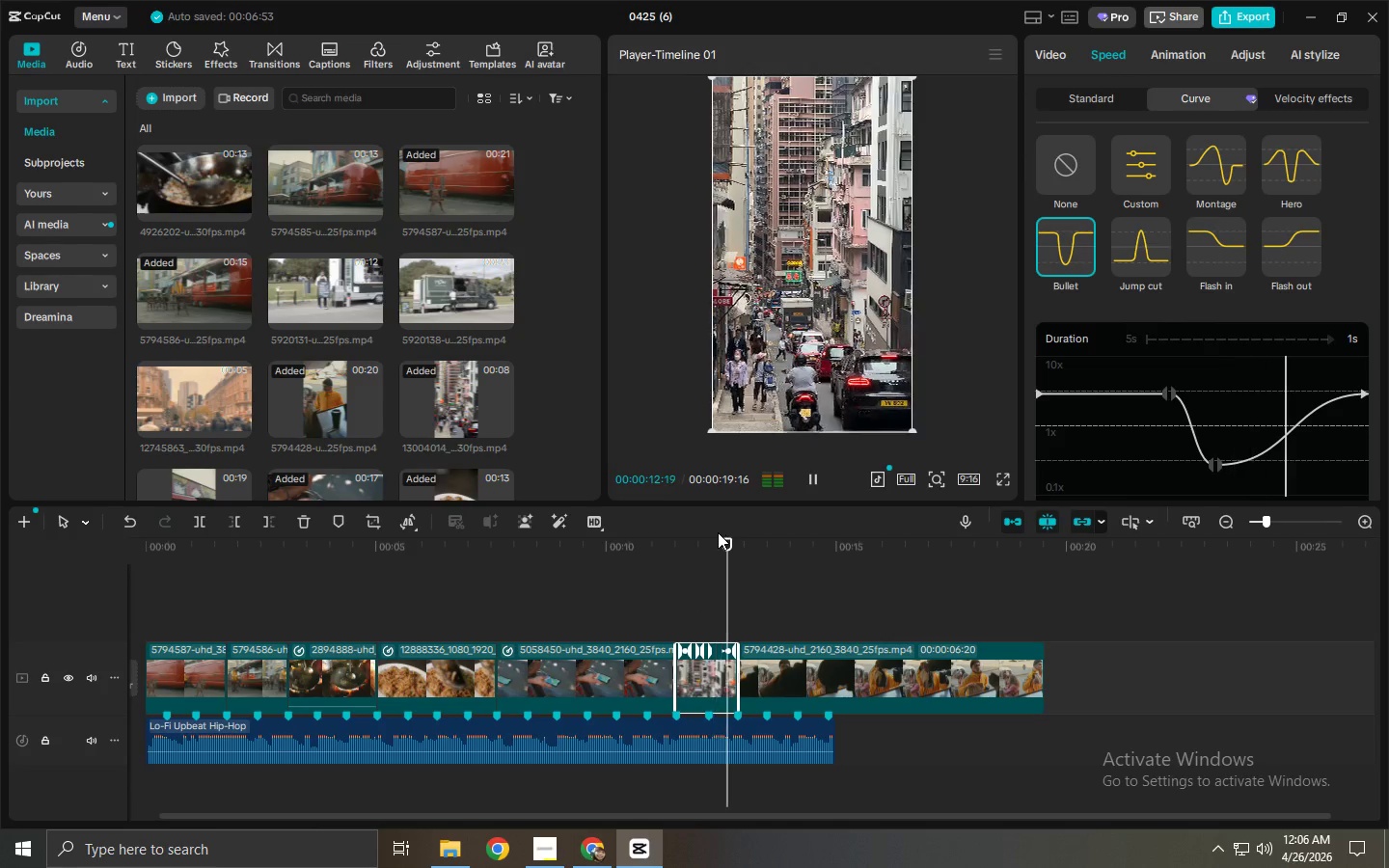 
key(Space)
 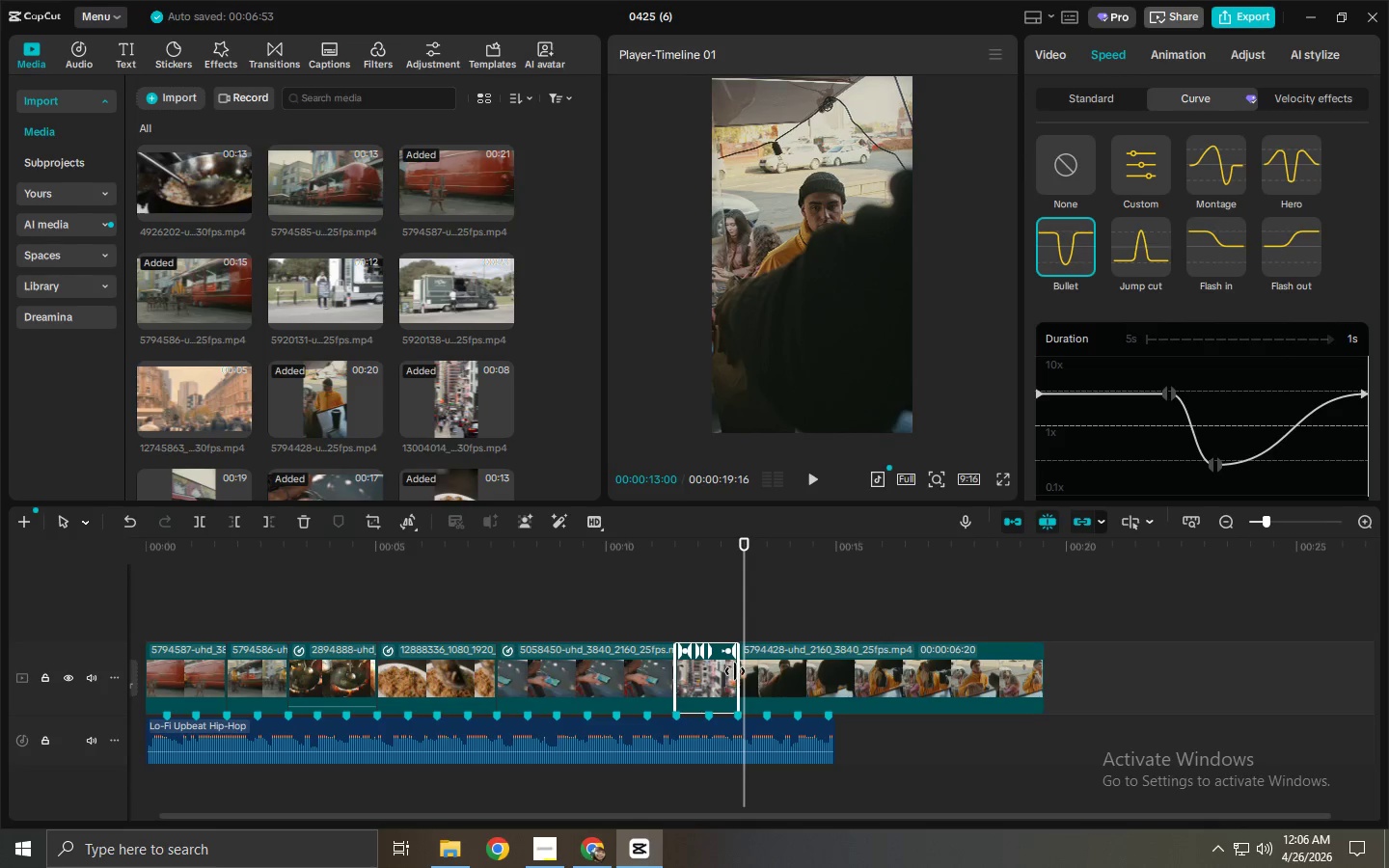 
left_click_drag(start_coordinate=[736, 671], to_coordinate=[762, 678])
 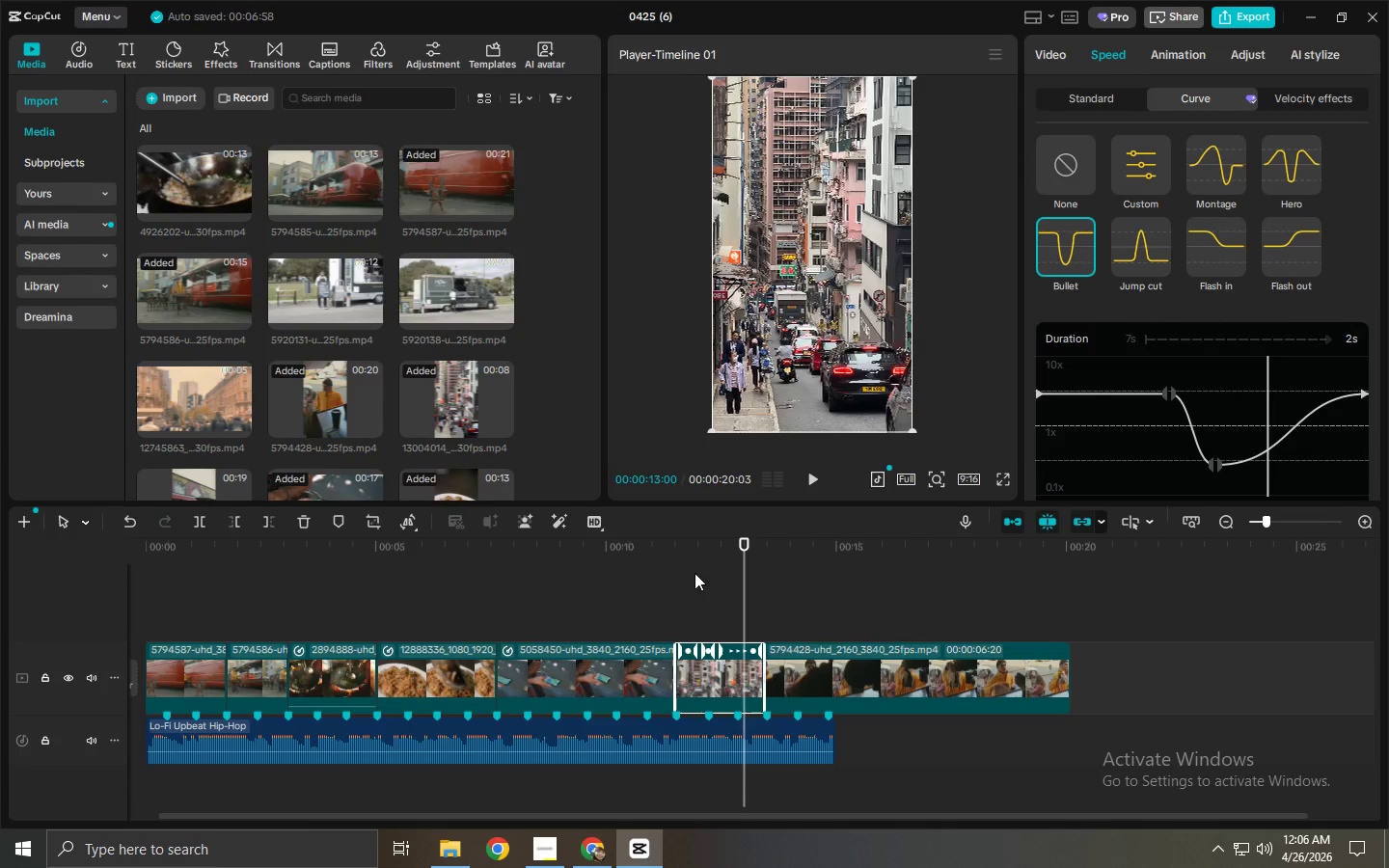 
left_click_drag(start_coordinate=[684, 548], to_coordinate=[677, 548])
 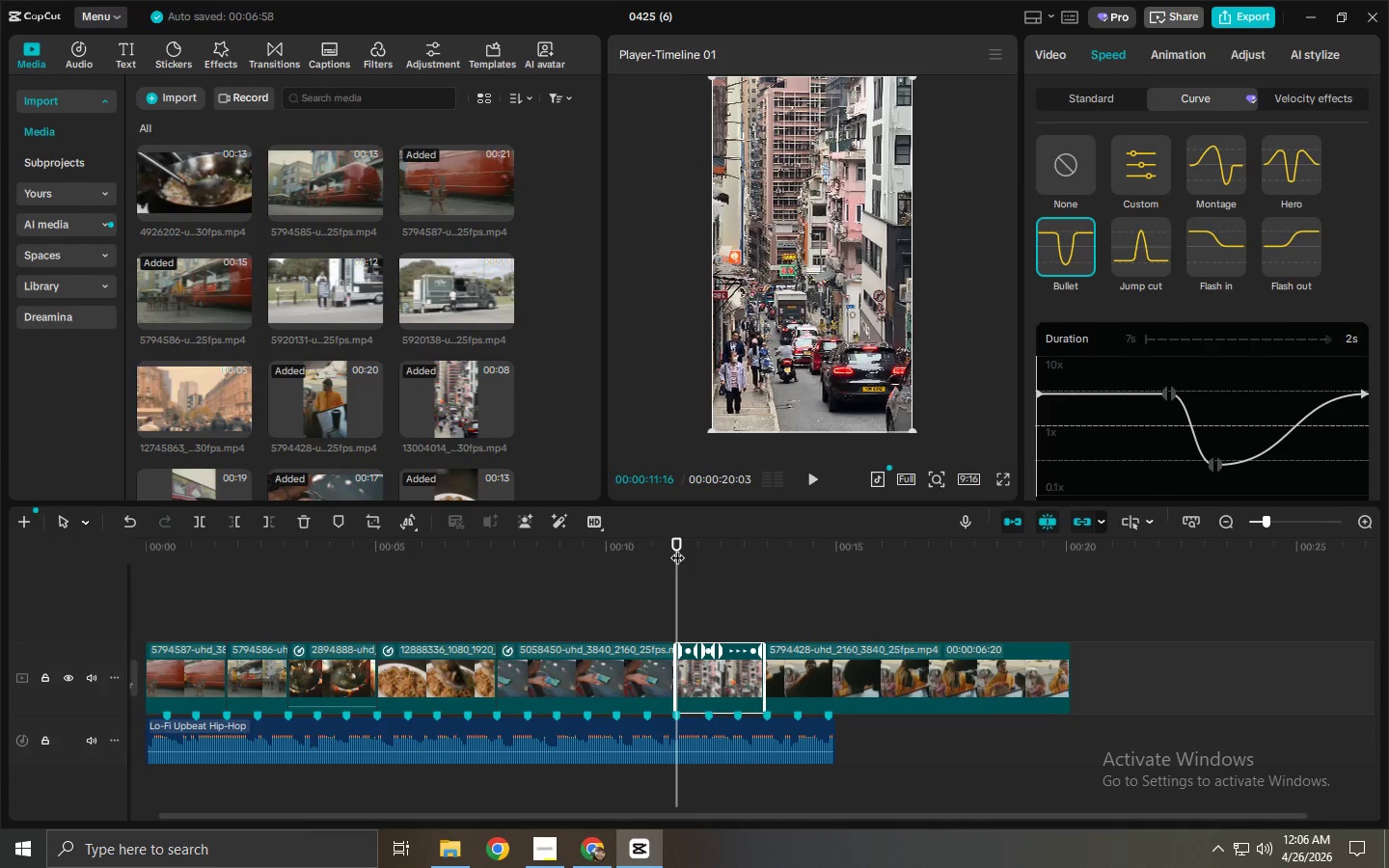 
key(Space)
 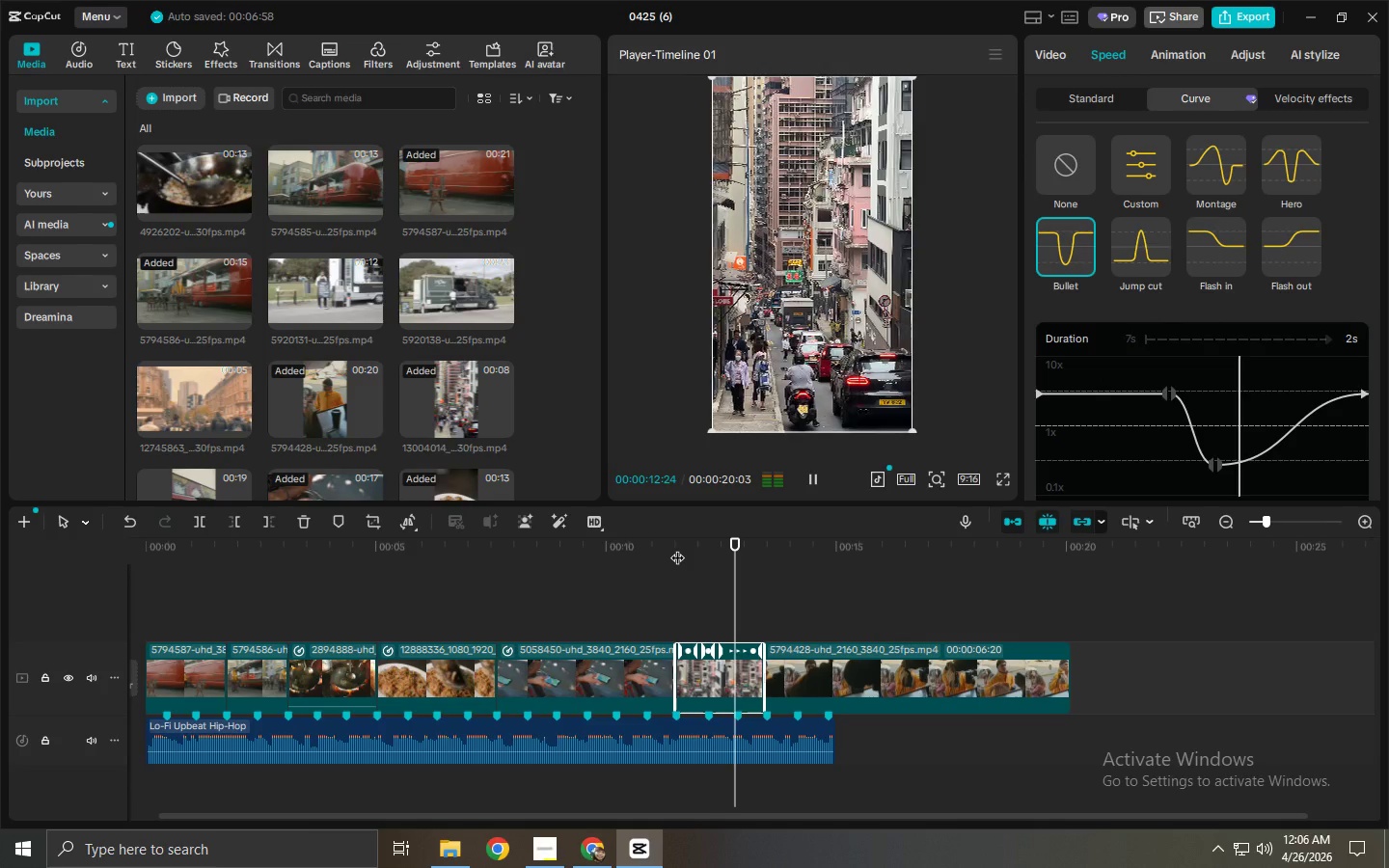 
key(Space)
 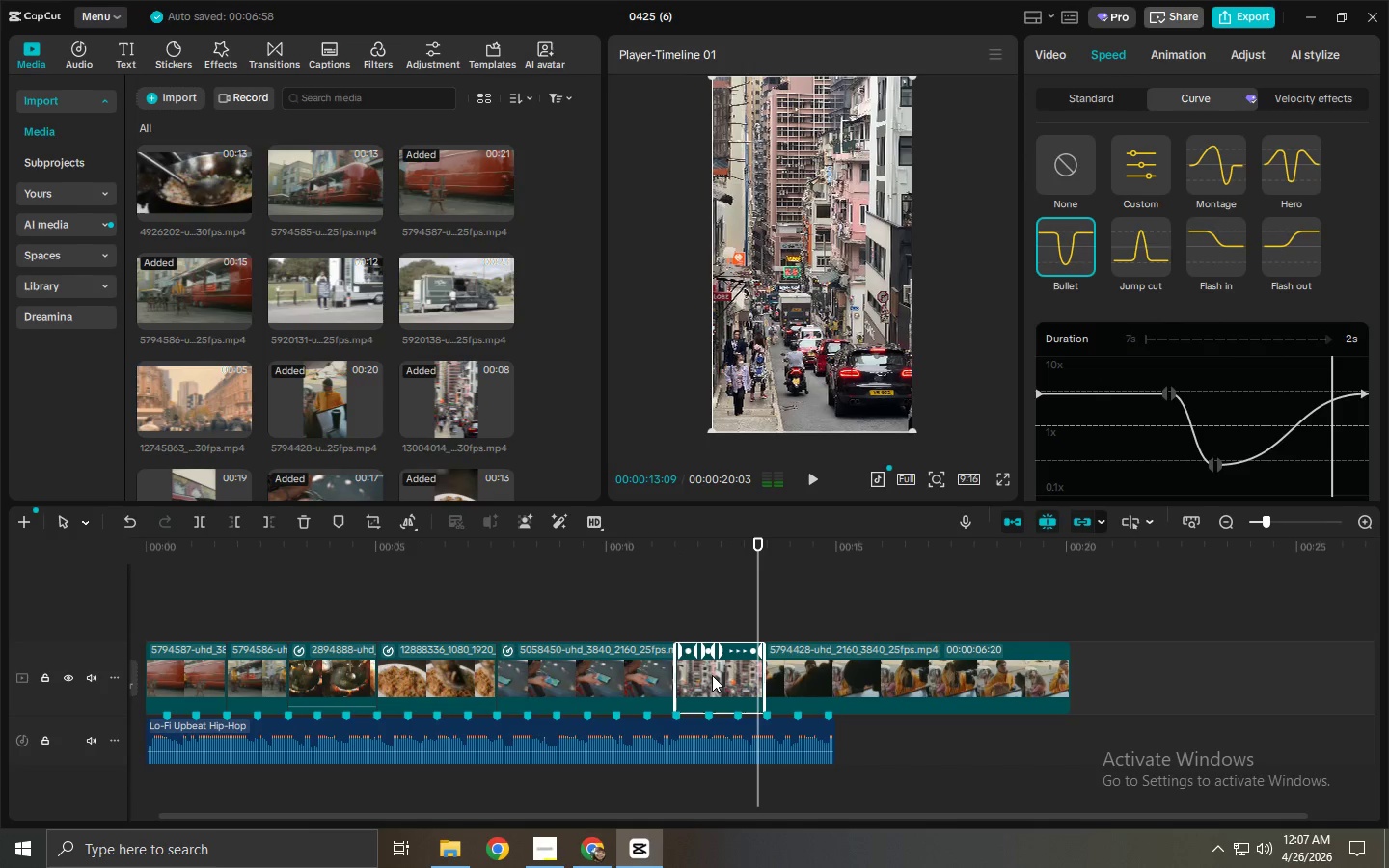 
left_click([712, 676])
 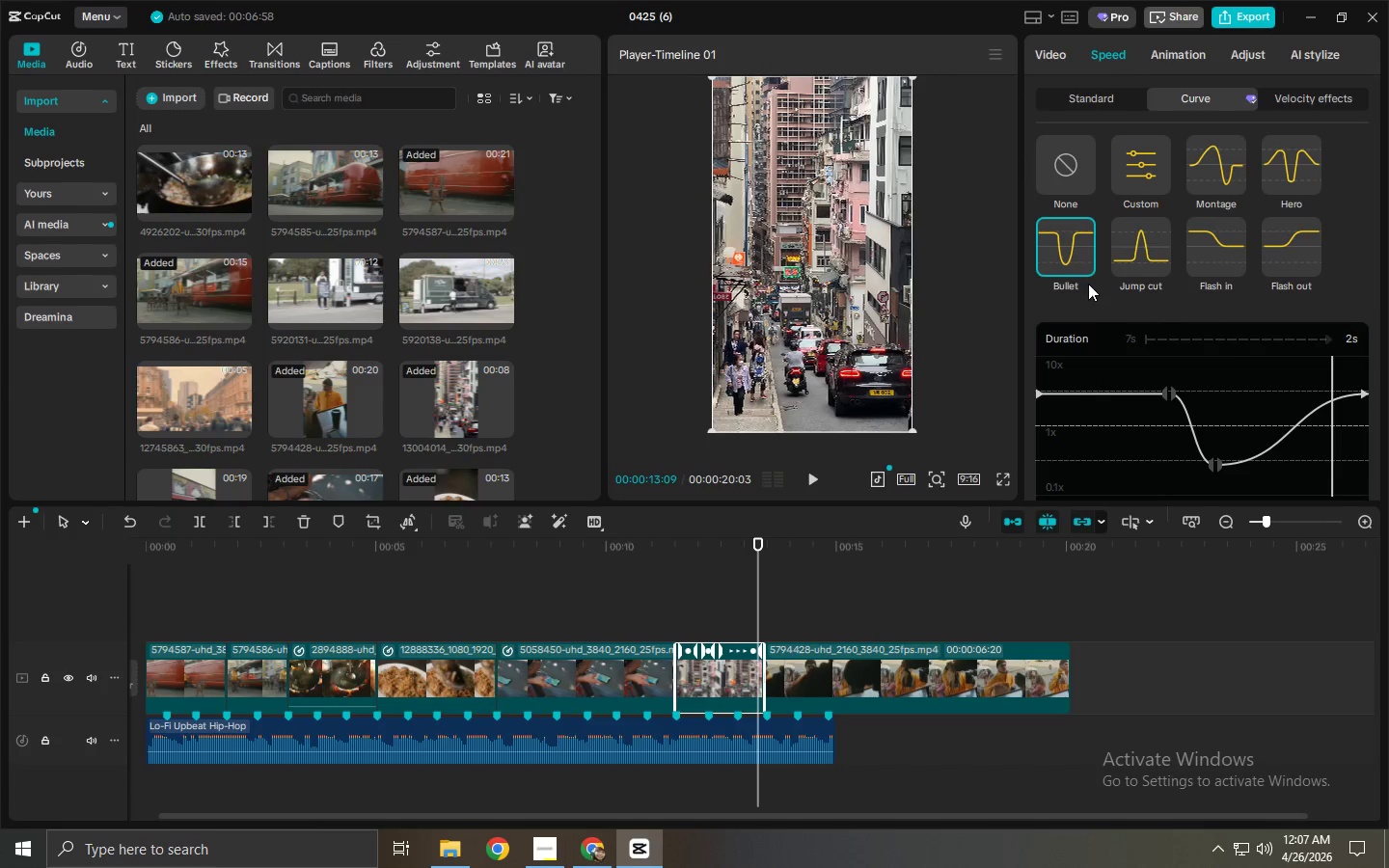 
left_click([1136, 244])
 